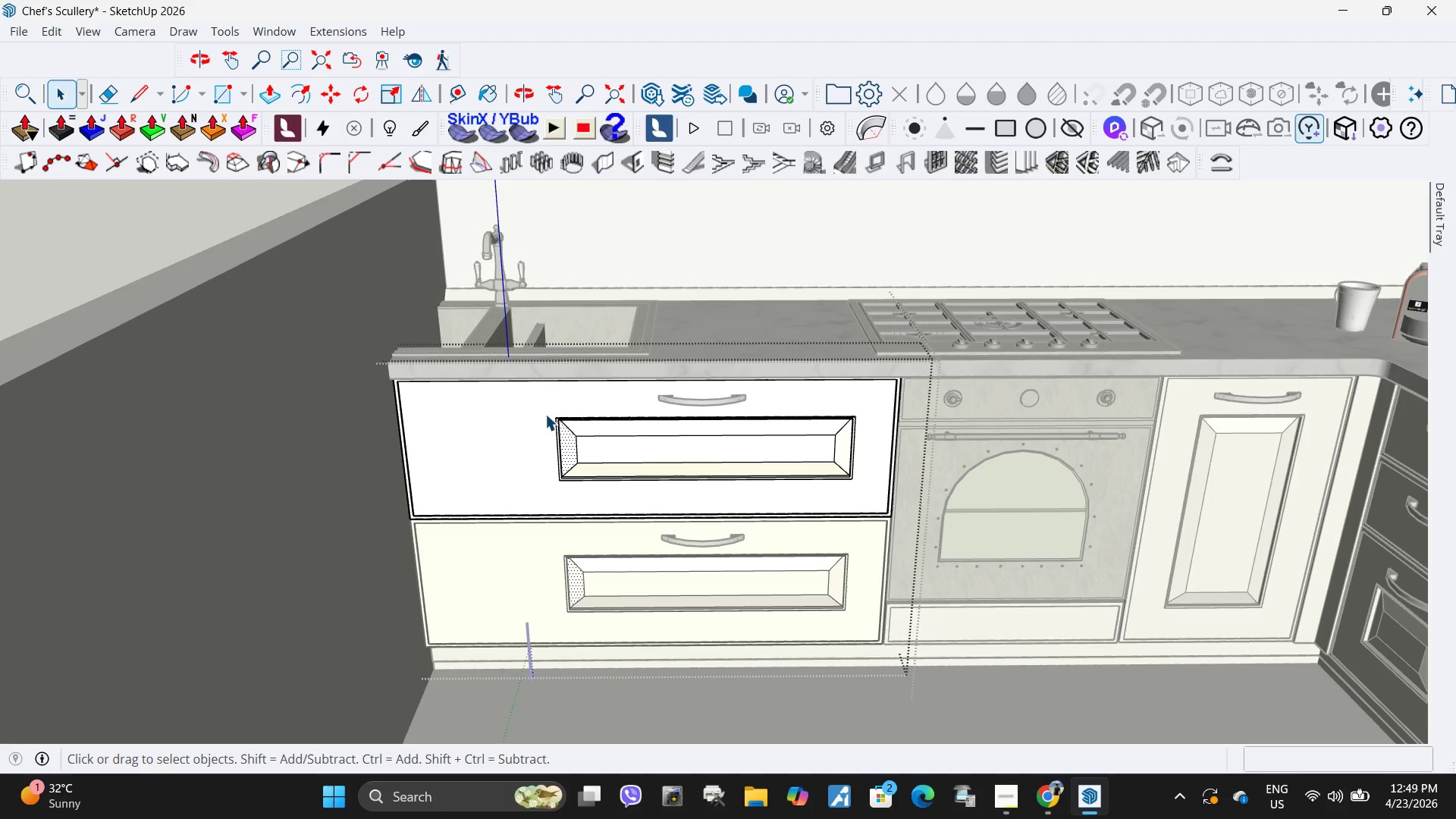 
left_click_drag(start_coordinate=[544, 406], to_coordinate=[544, 399])
 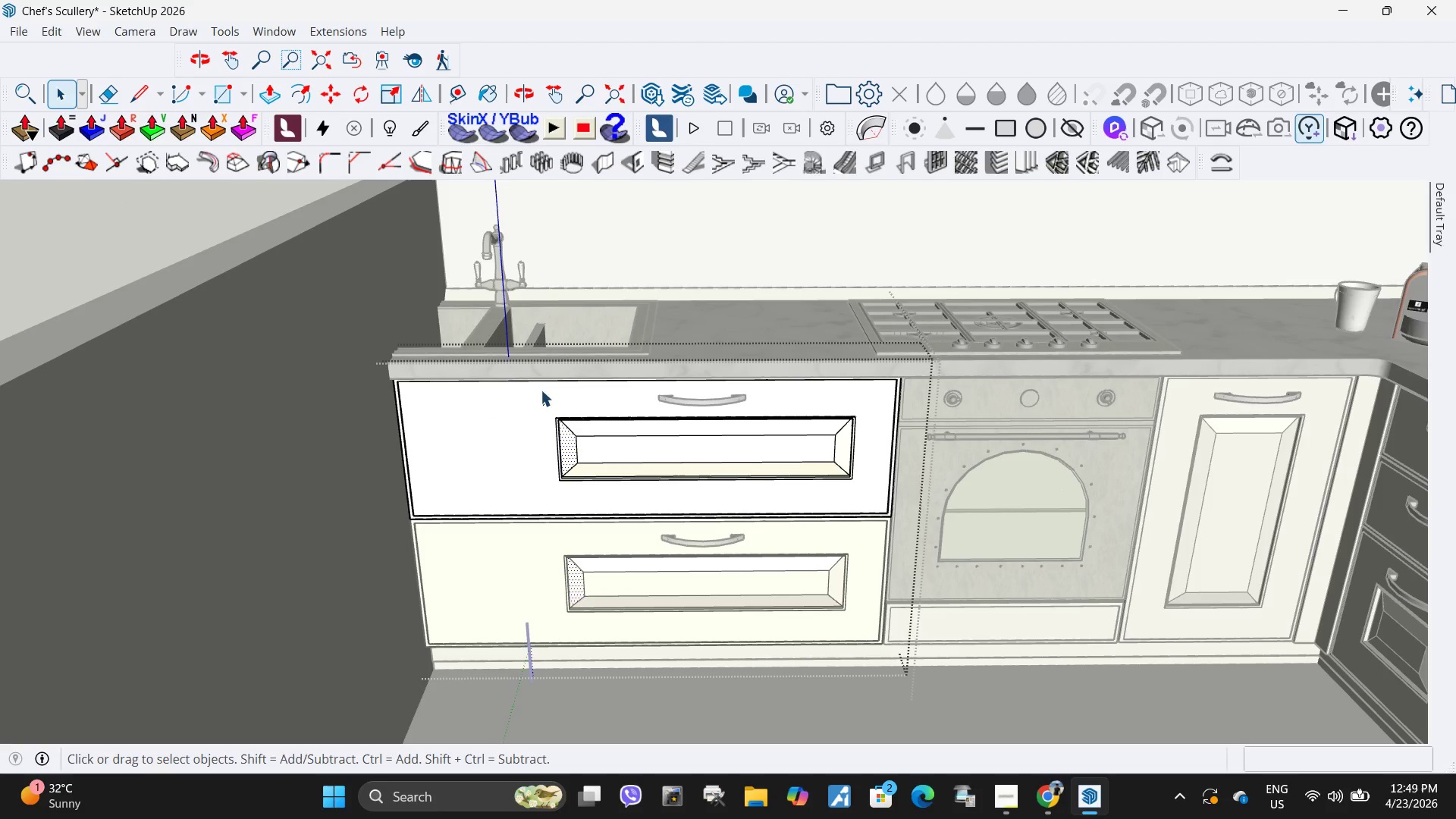 
left_click_drag(start_coordinate=[537, 381], to_coordinate=[574, 472])
 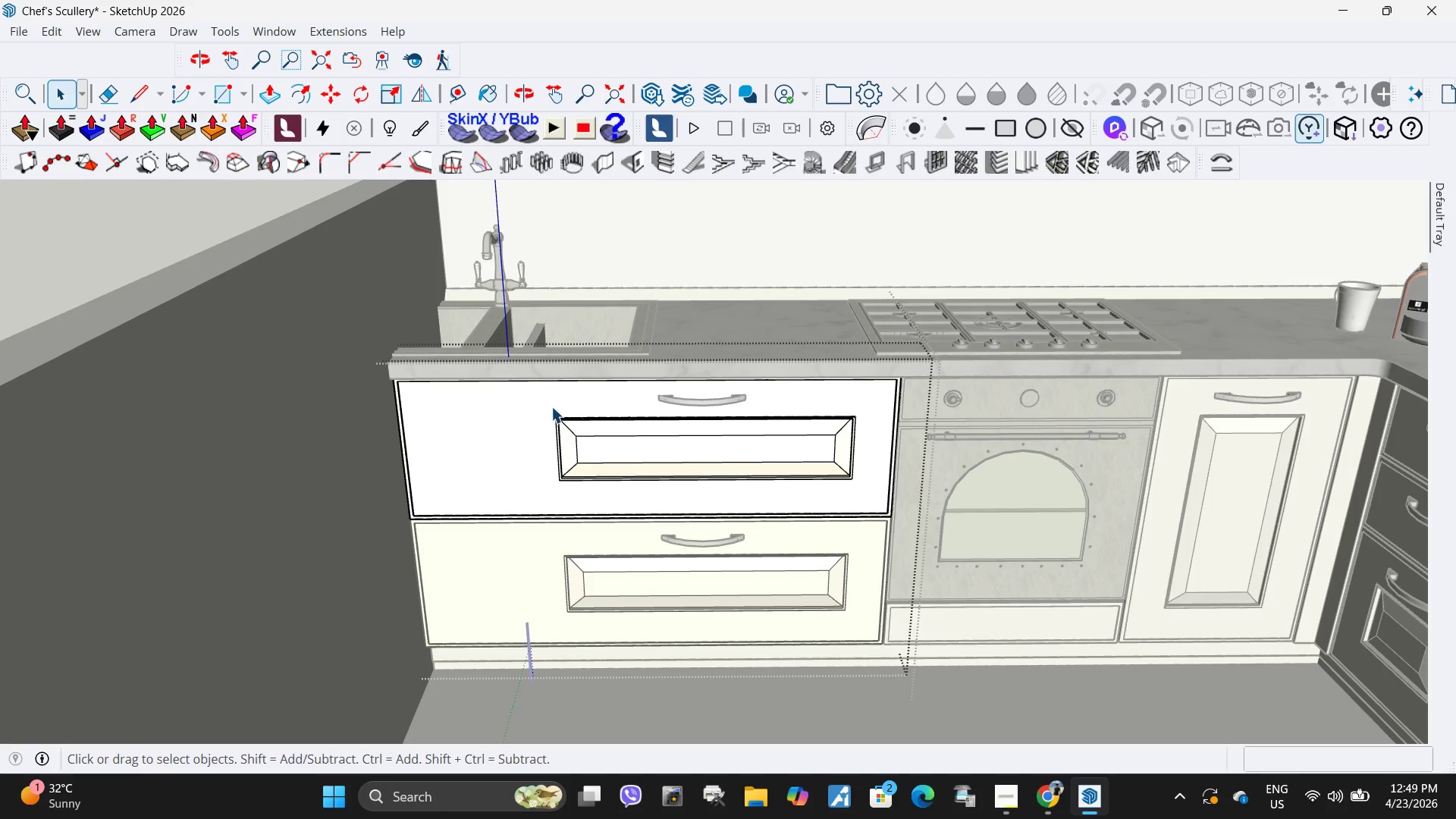 
left_click_drag(start_coordinate=[550, 406], to_coordinate=[594, 494])
 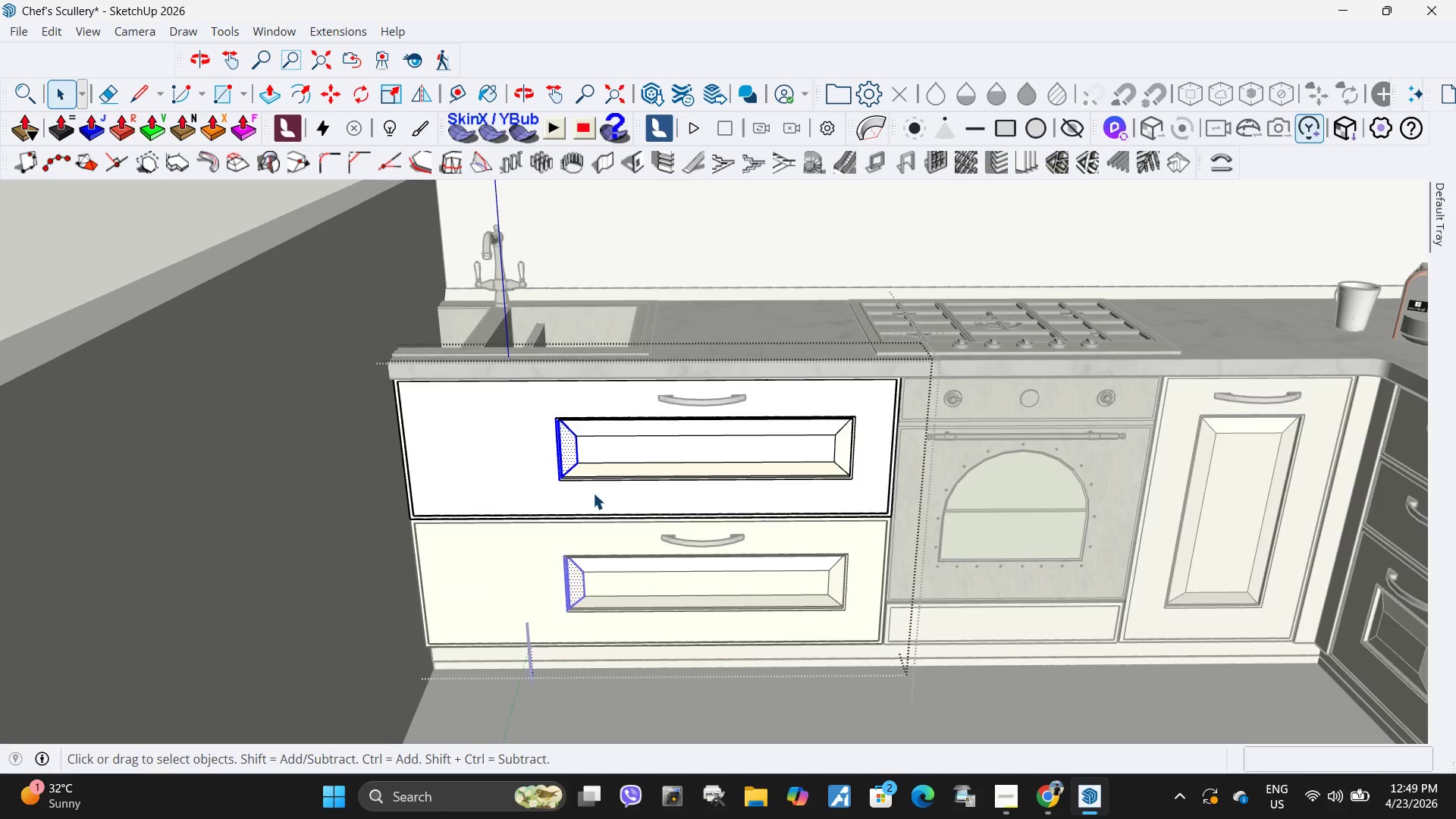 
scroll: coordinate [586, 487], scroll_direction: up, amount: 3.0
 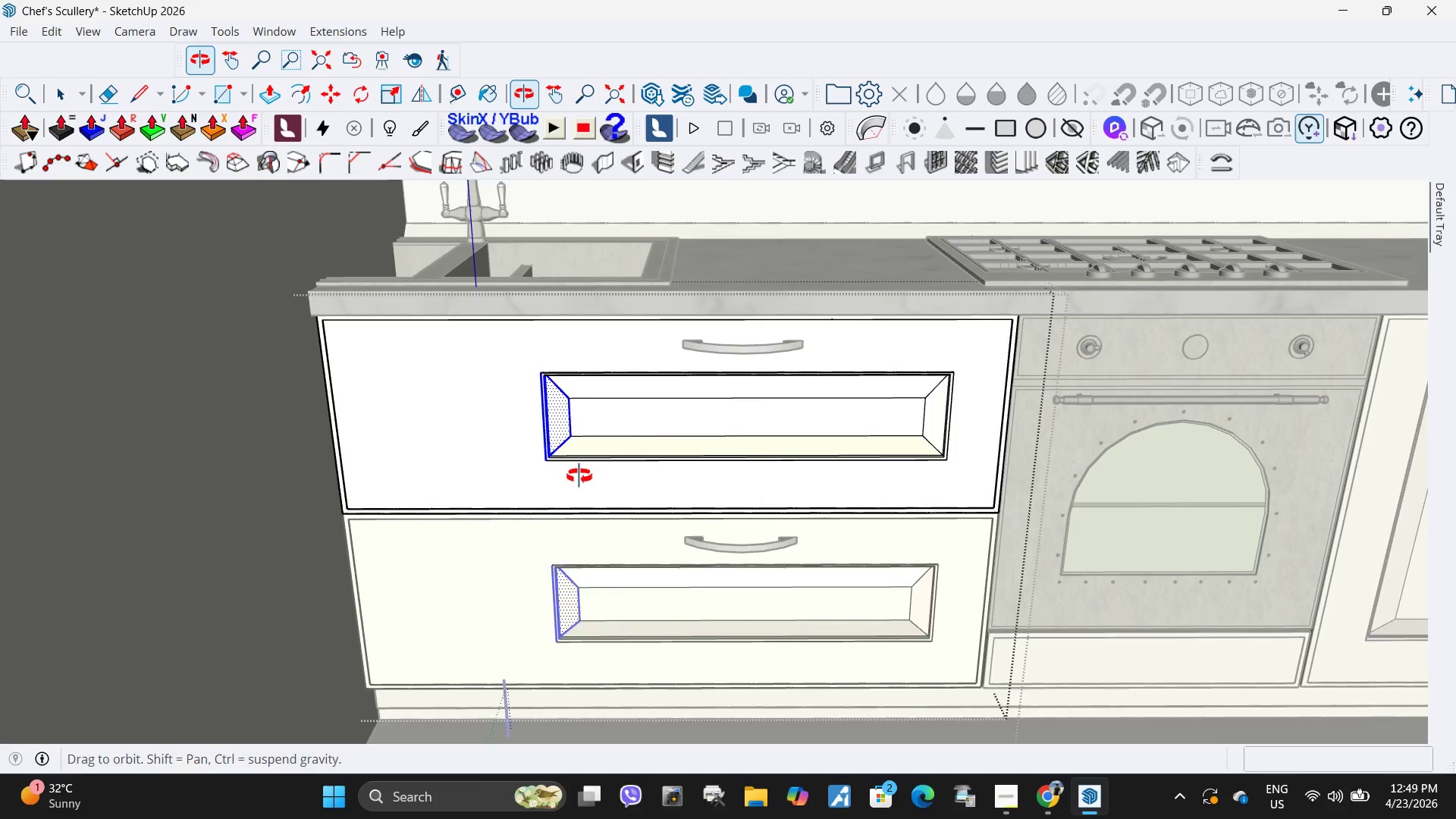 
key(M)
 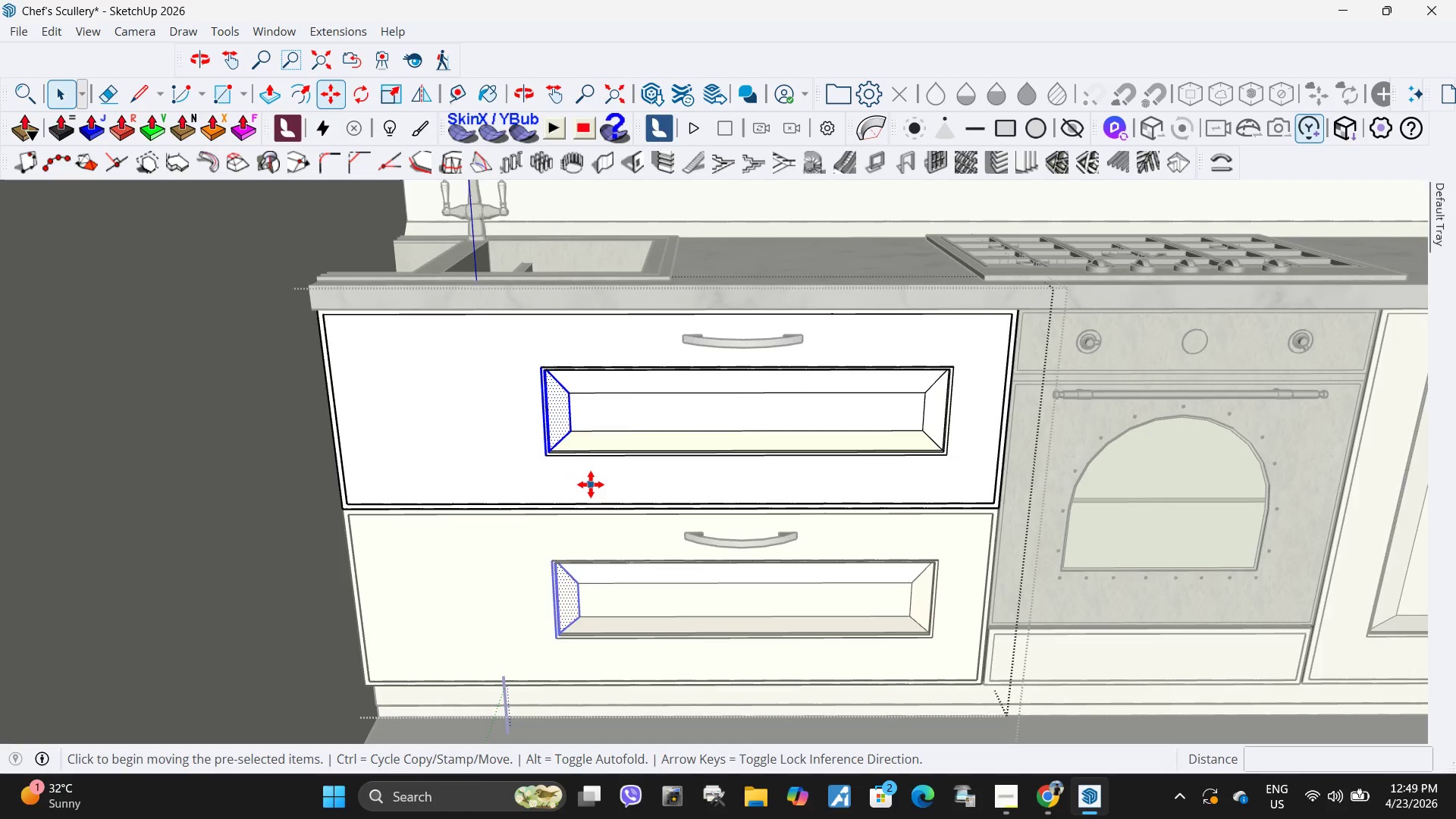 
left_click_drag(start_coordinate=[591, 485], to_coordinate=[585, 485])
 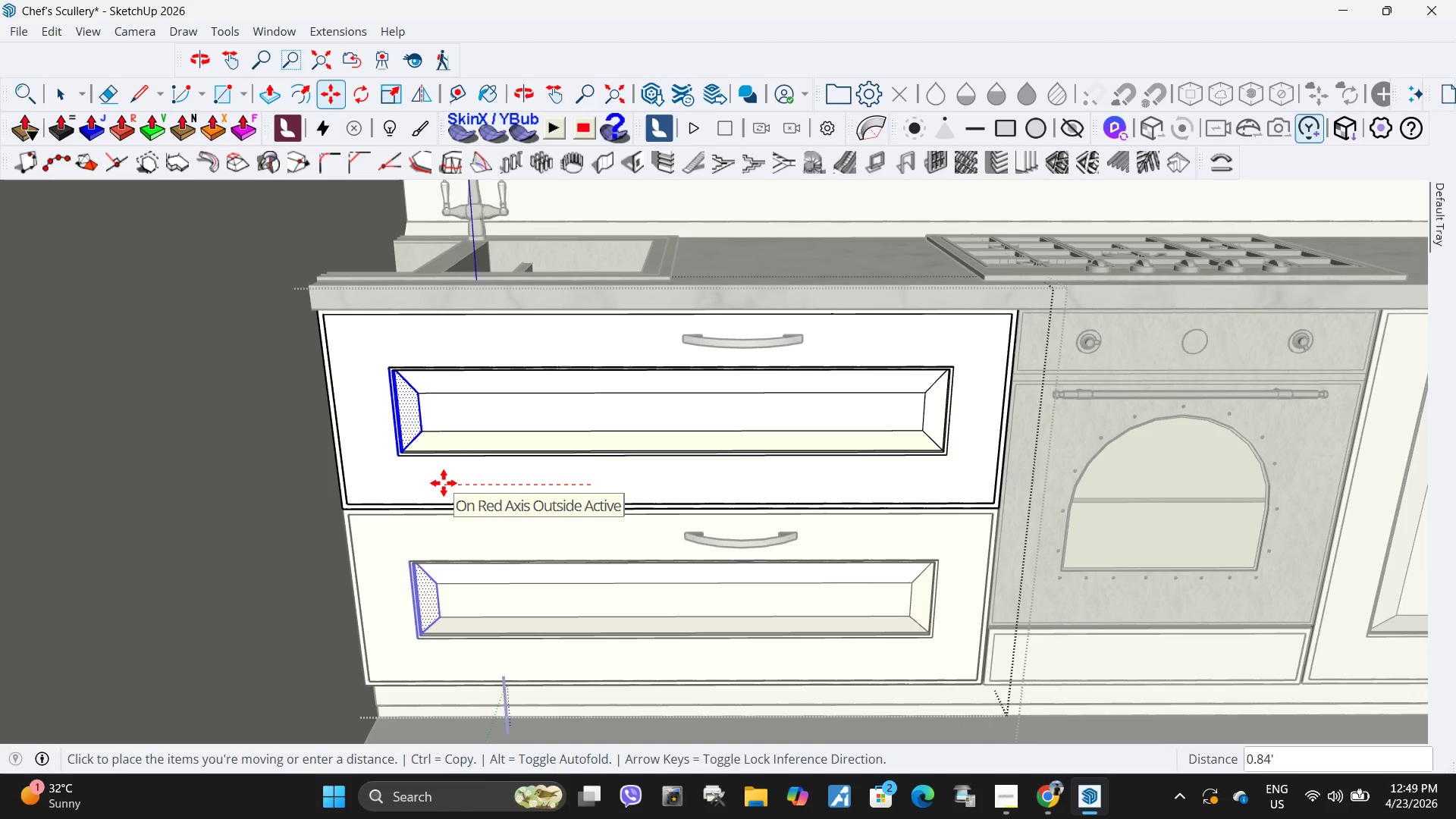 
key(NumpadDecimal)
 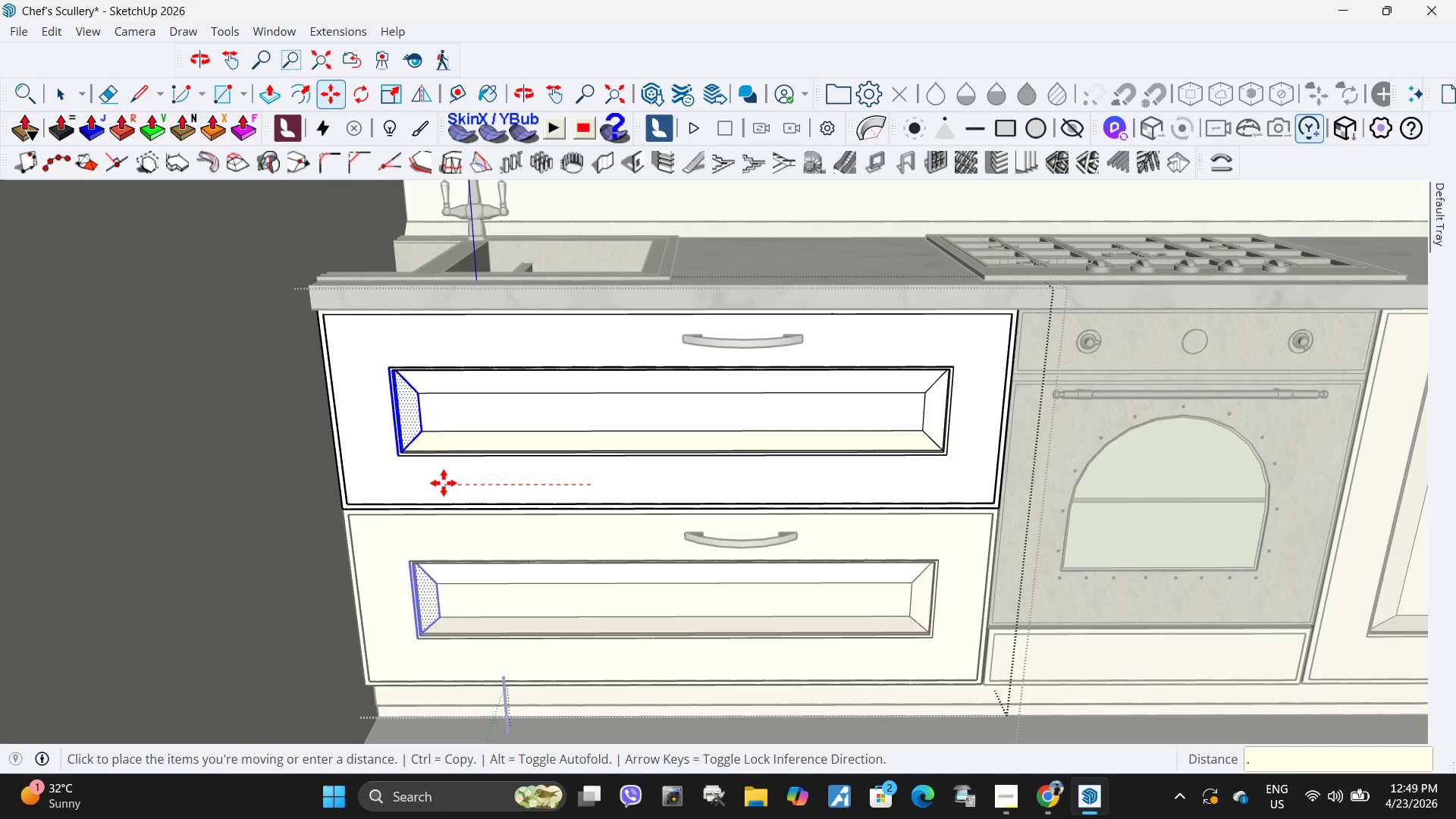 
key(Numpad8)
 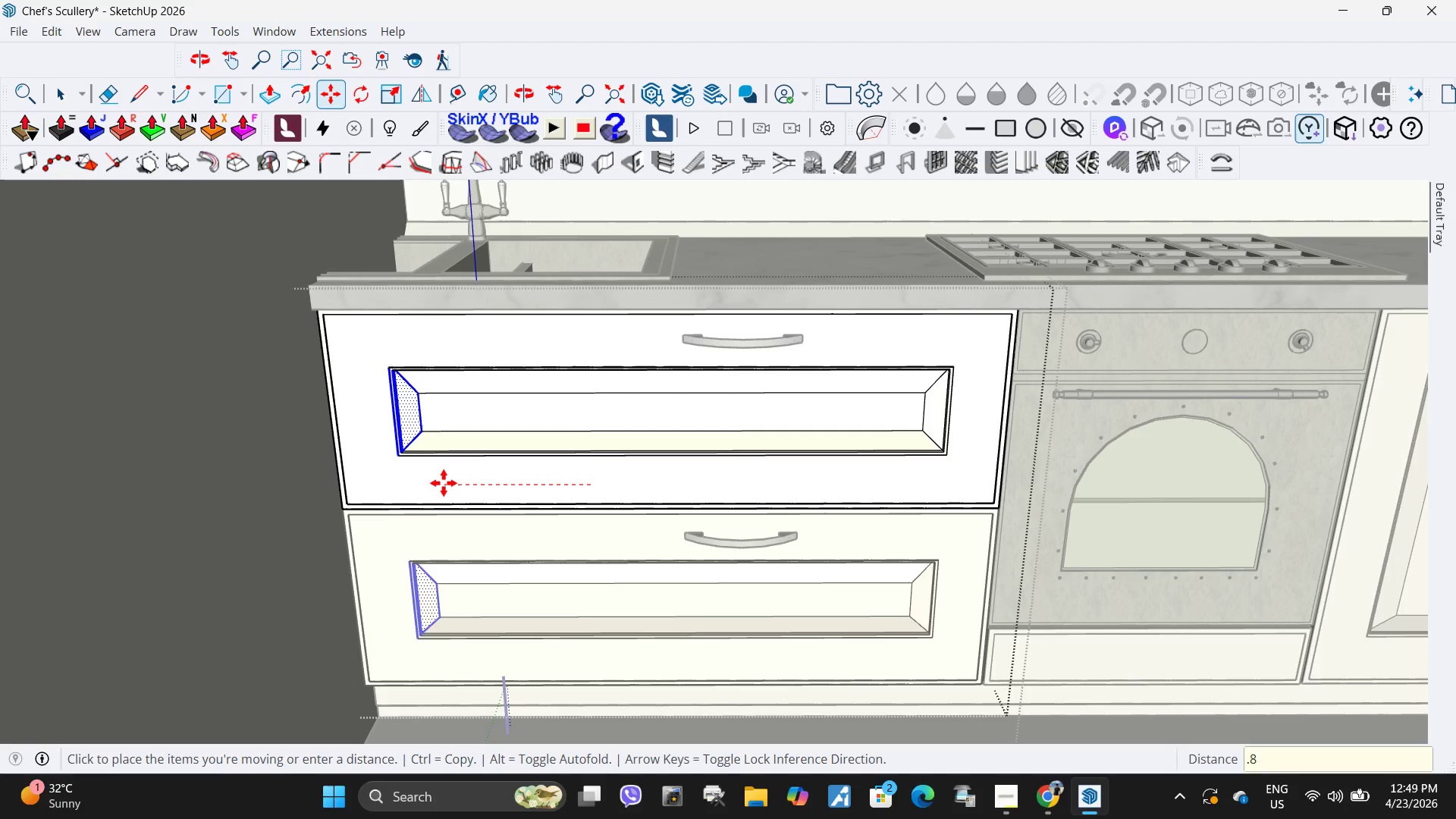 
key(Numpad5)
 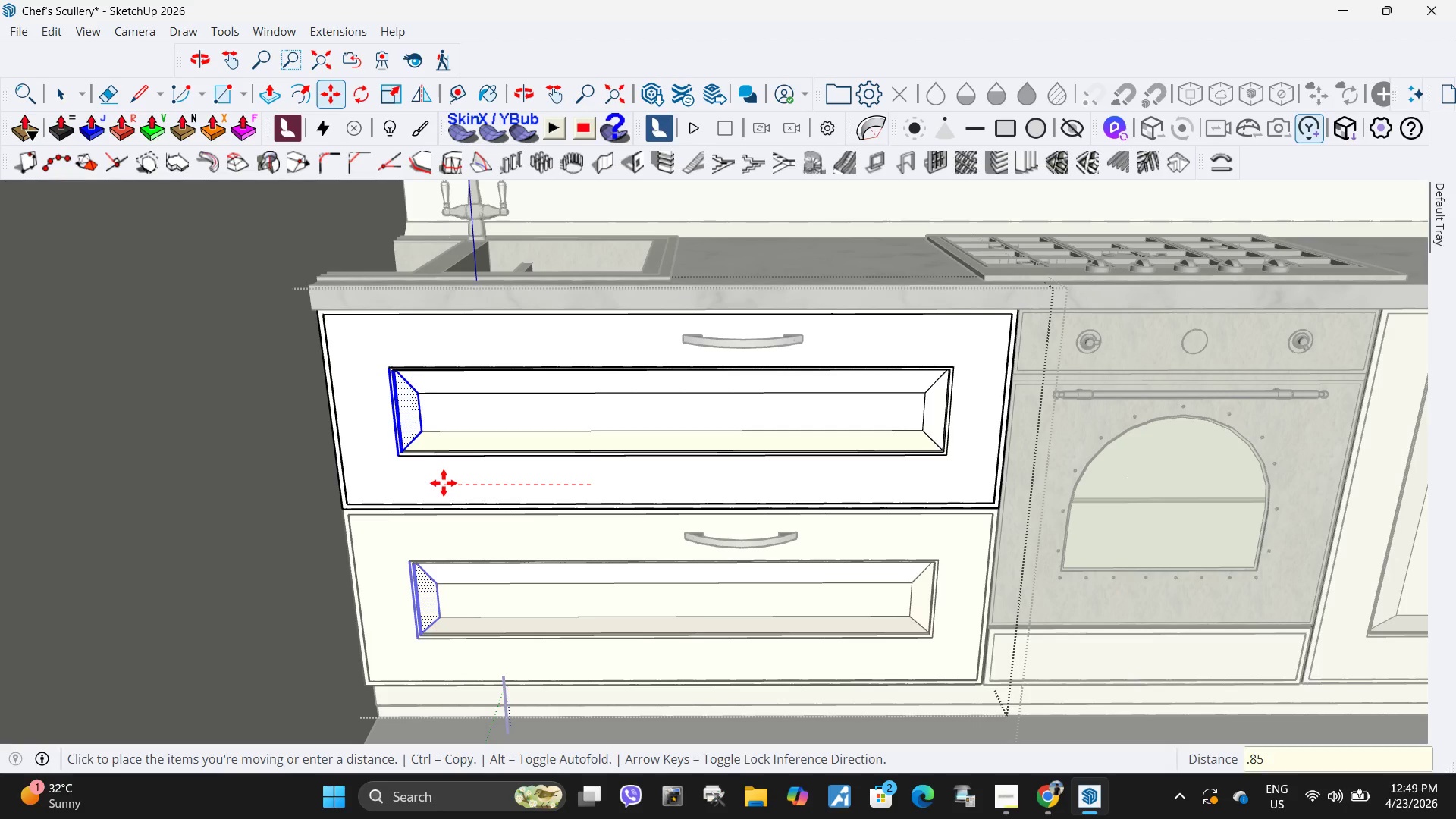 
key(NumpadEnter)
 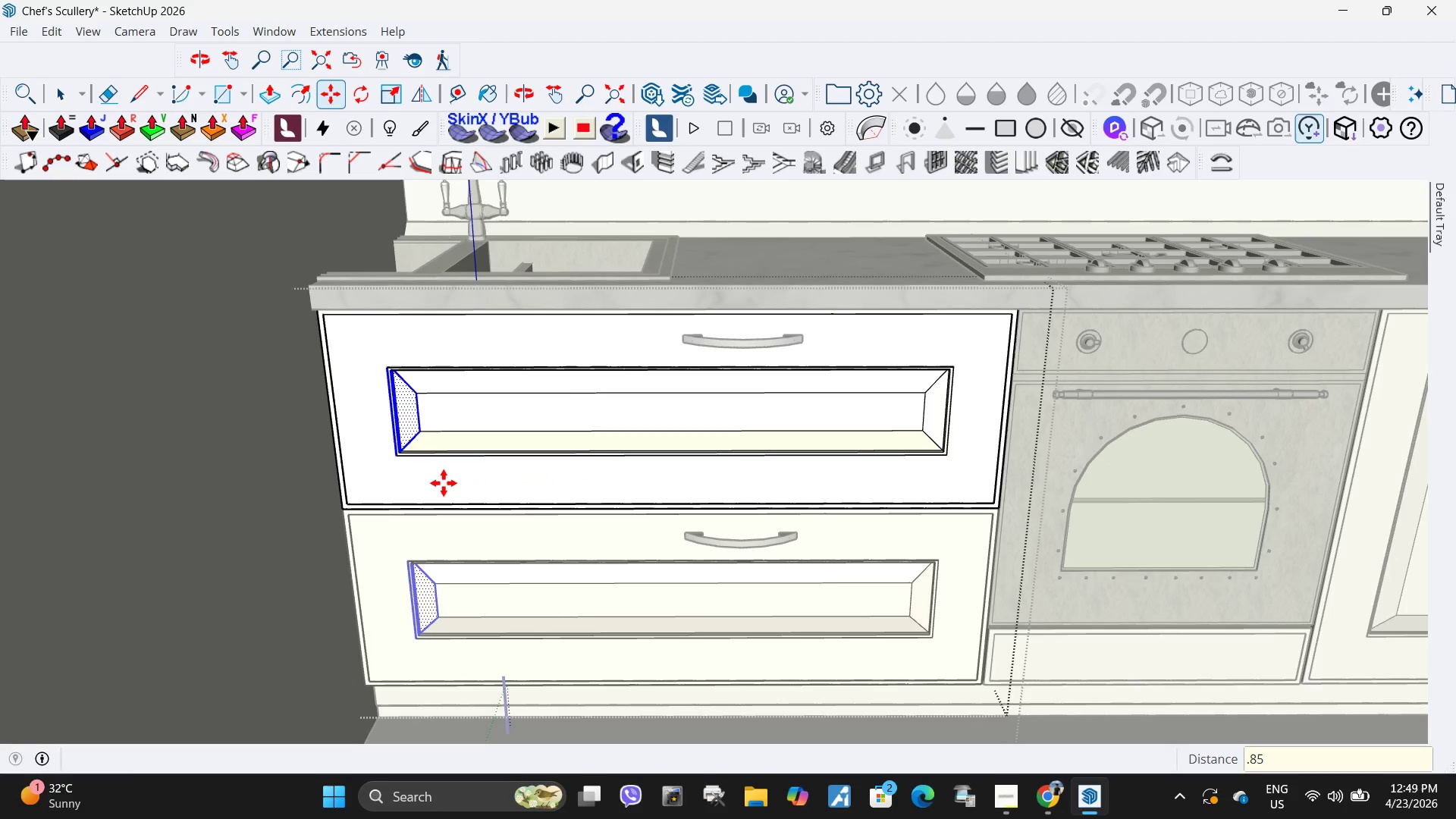 
key(Space)
 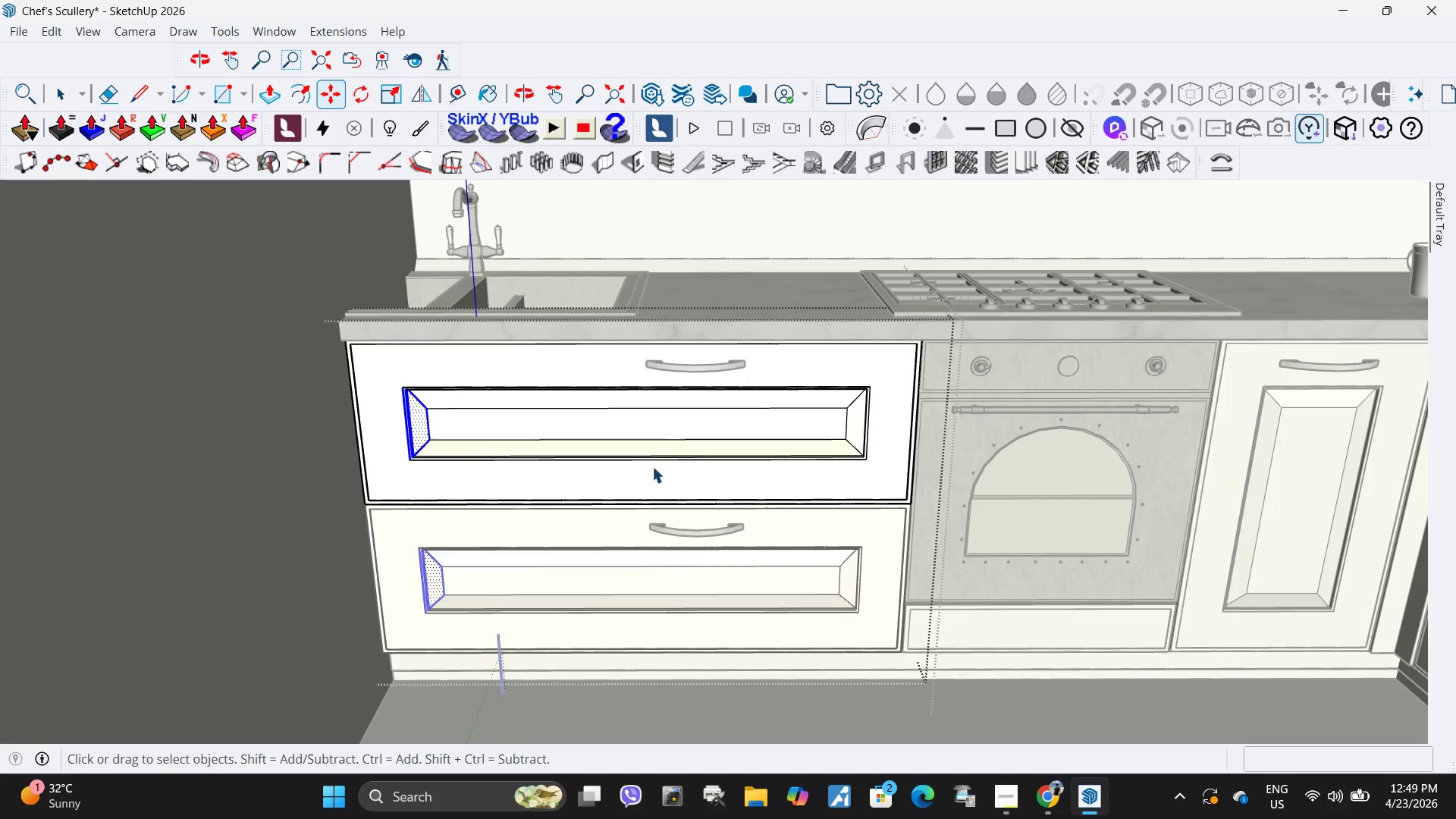 
key(Escape)
 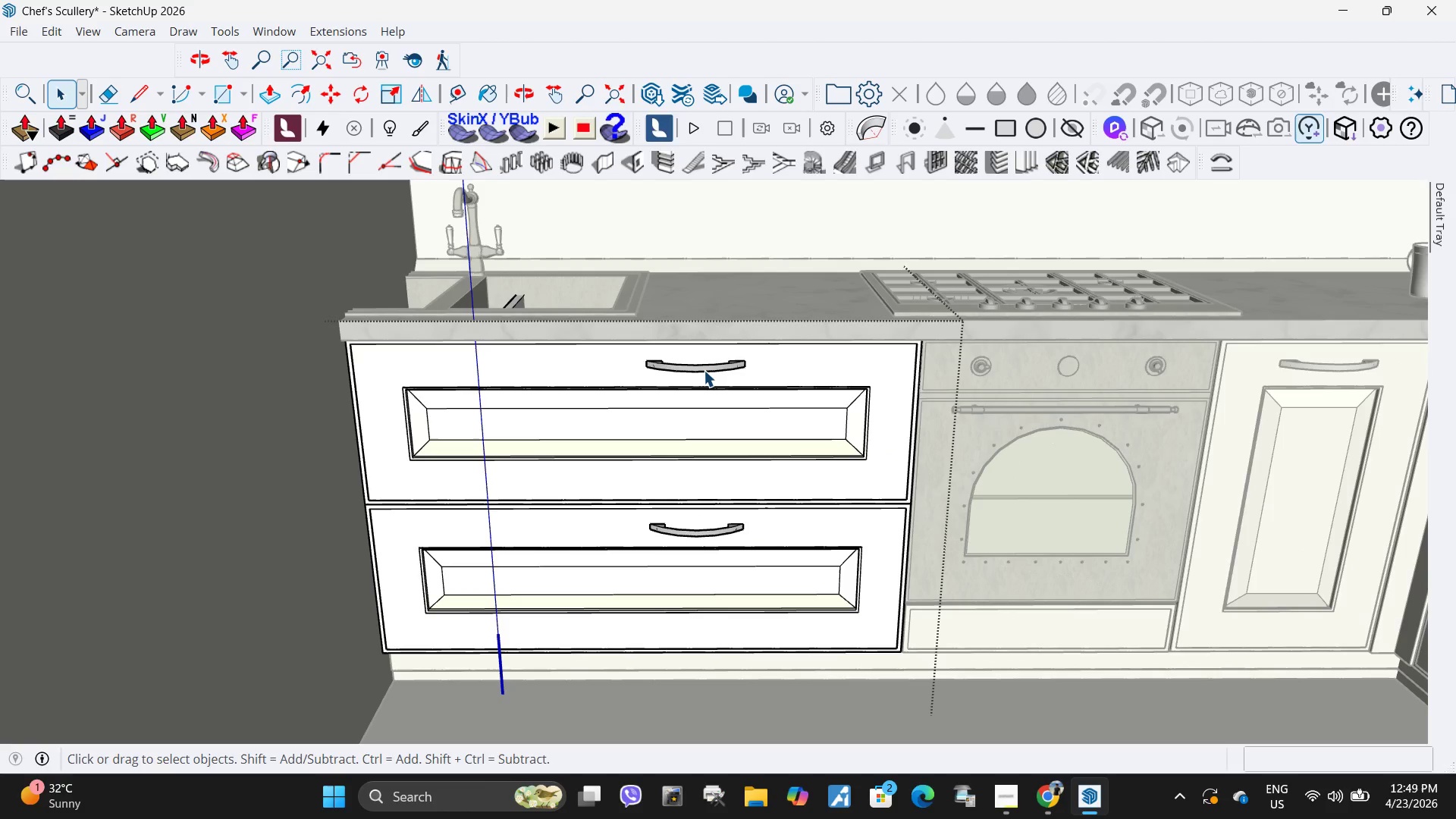 
scroll: coordinate [497, 482], scroll_direction: down, amount: 2.0
 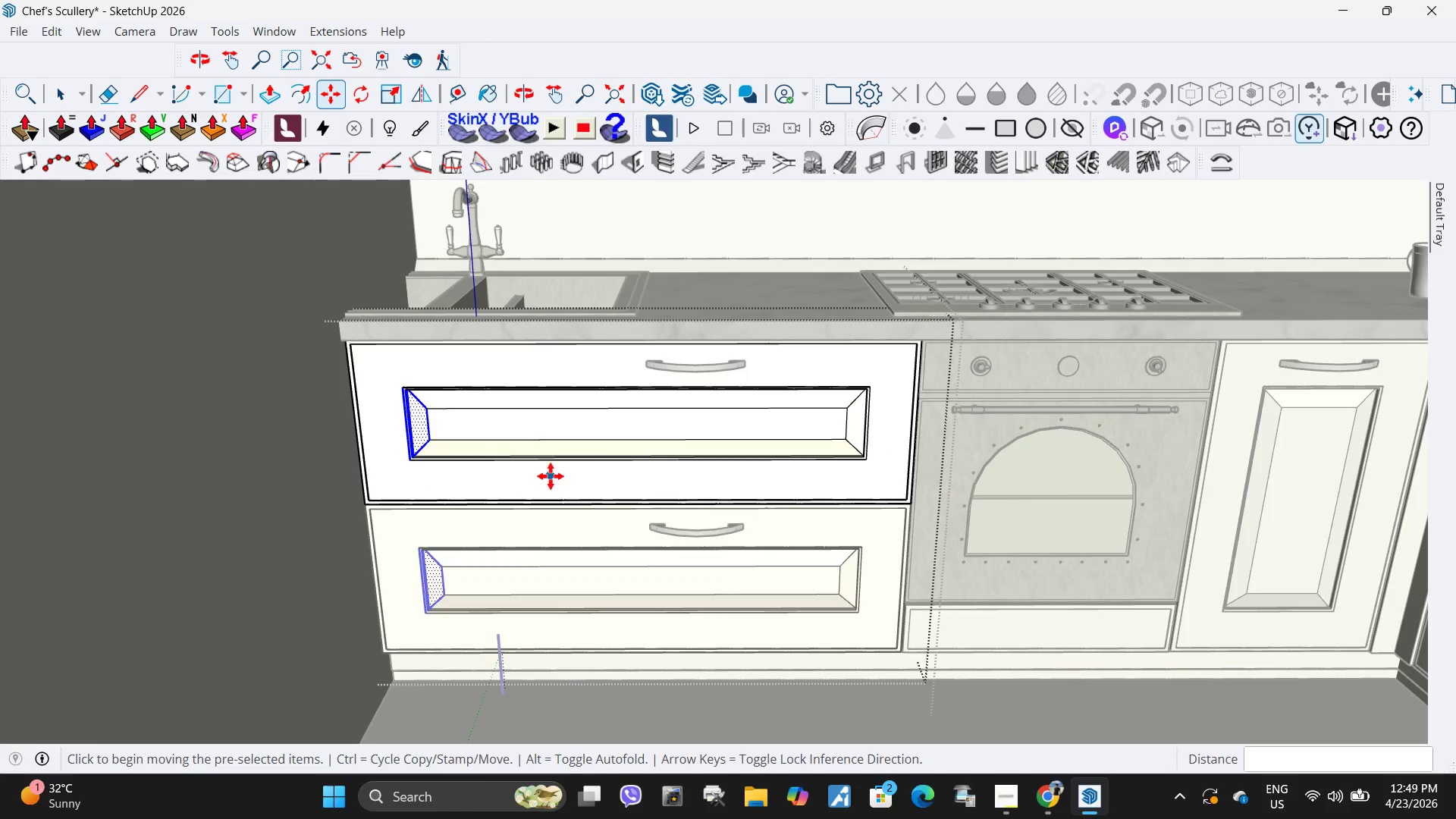 
left_click([704, 369])
 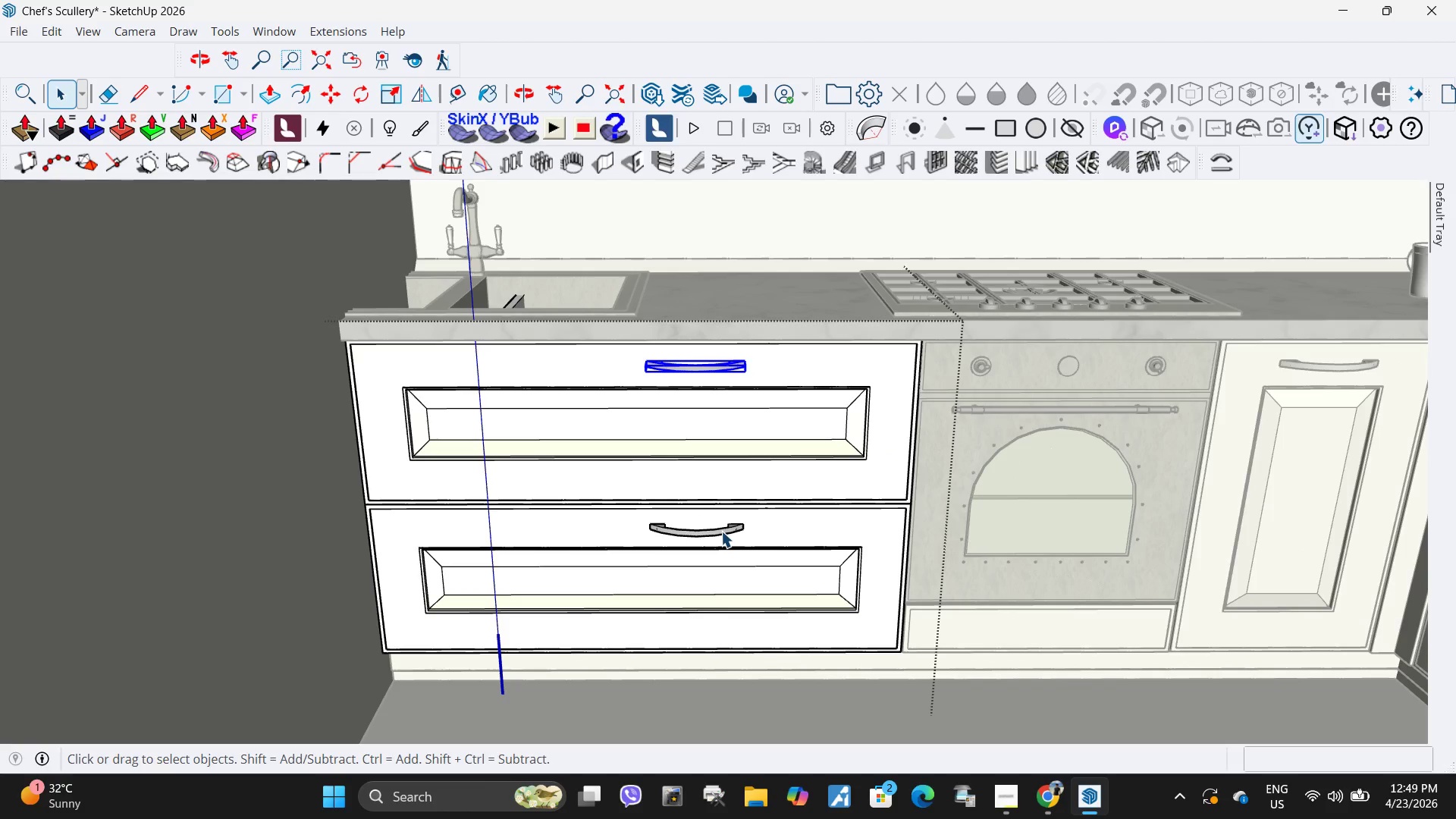 
hold_key(key=CapsLock, duration=0.56)
 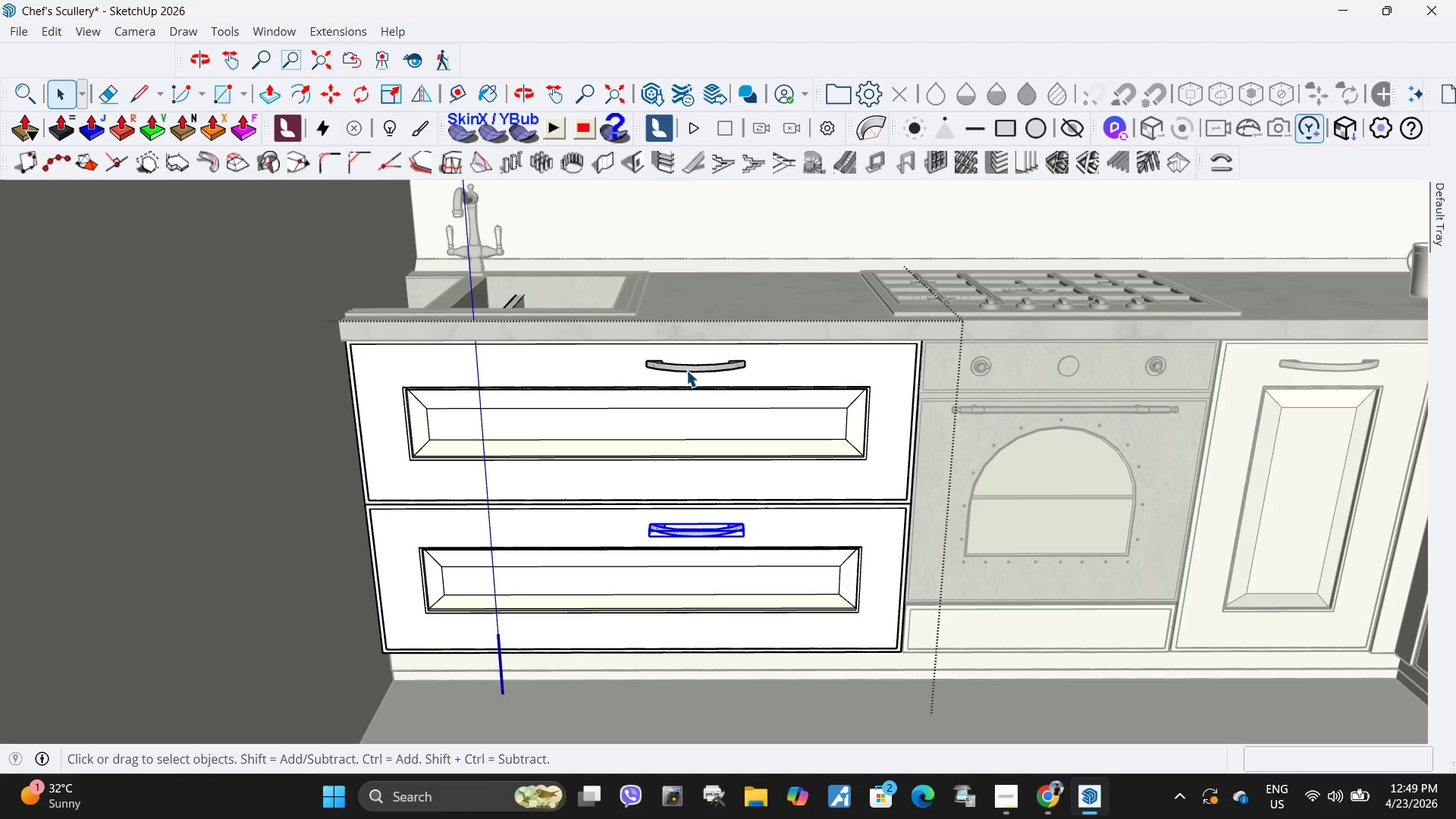 
left_click([719, 531])
 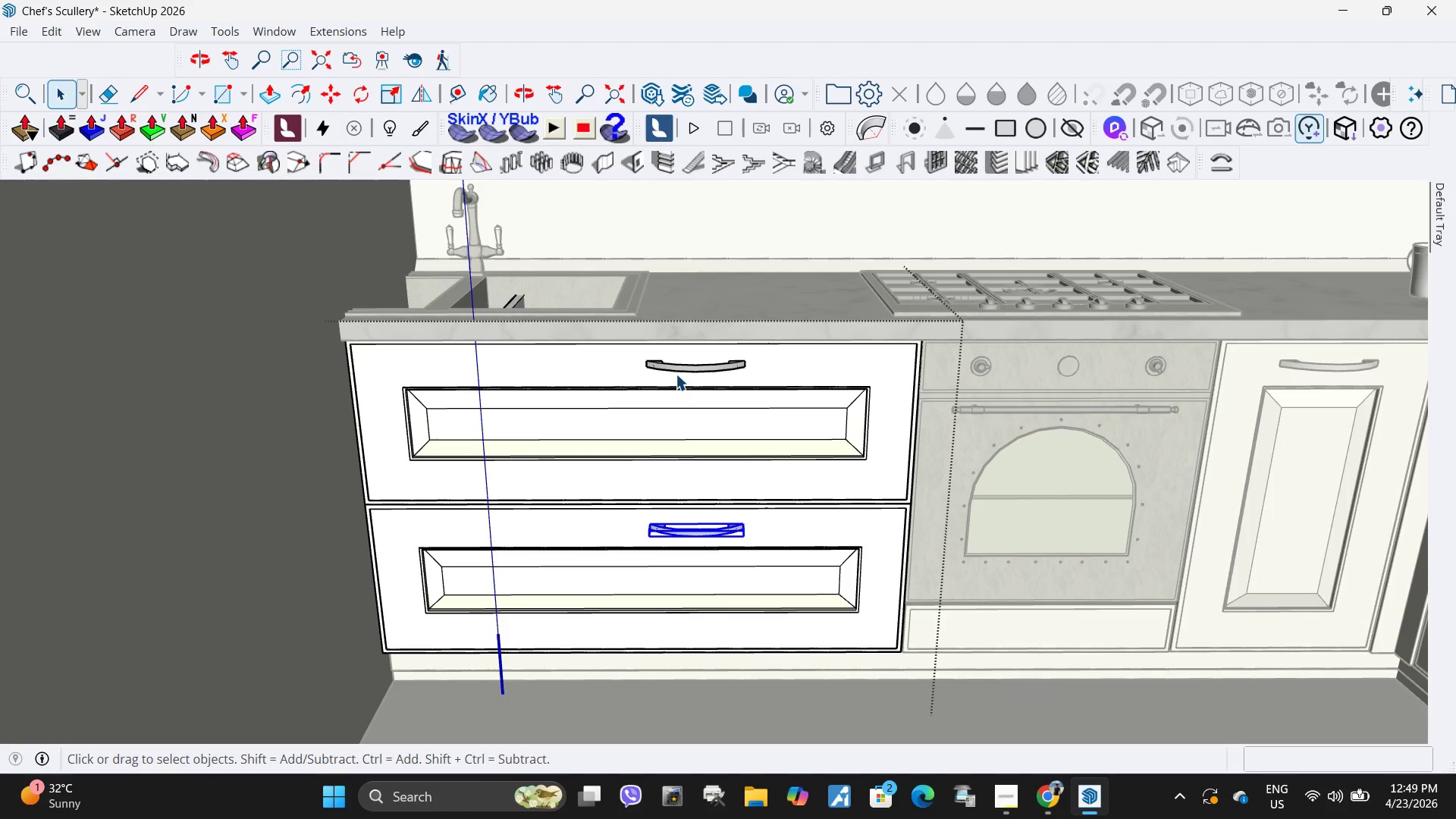 
hold_key(key=ShiftLeft, duration=0.84)
left_click([702, 364])
 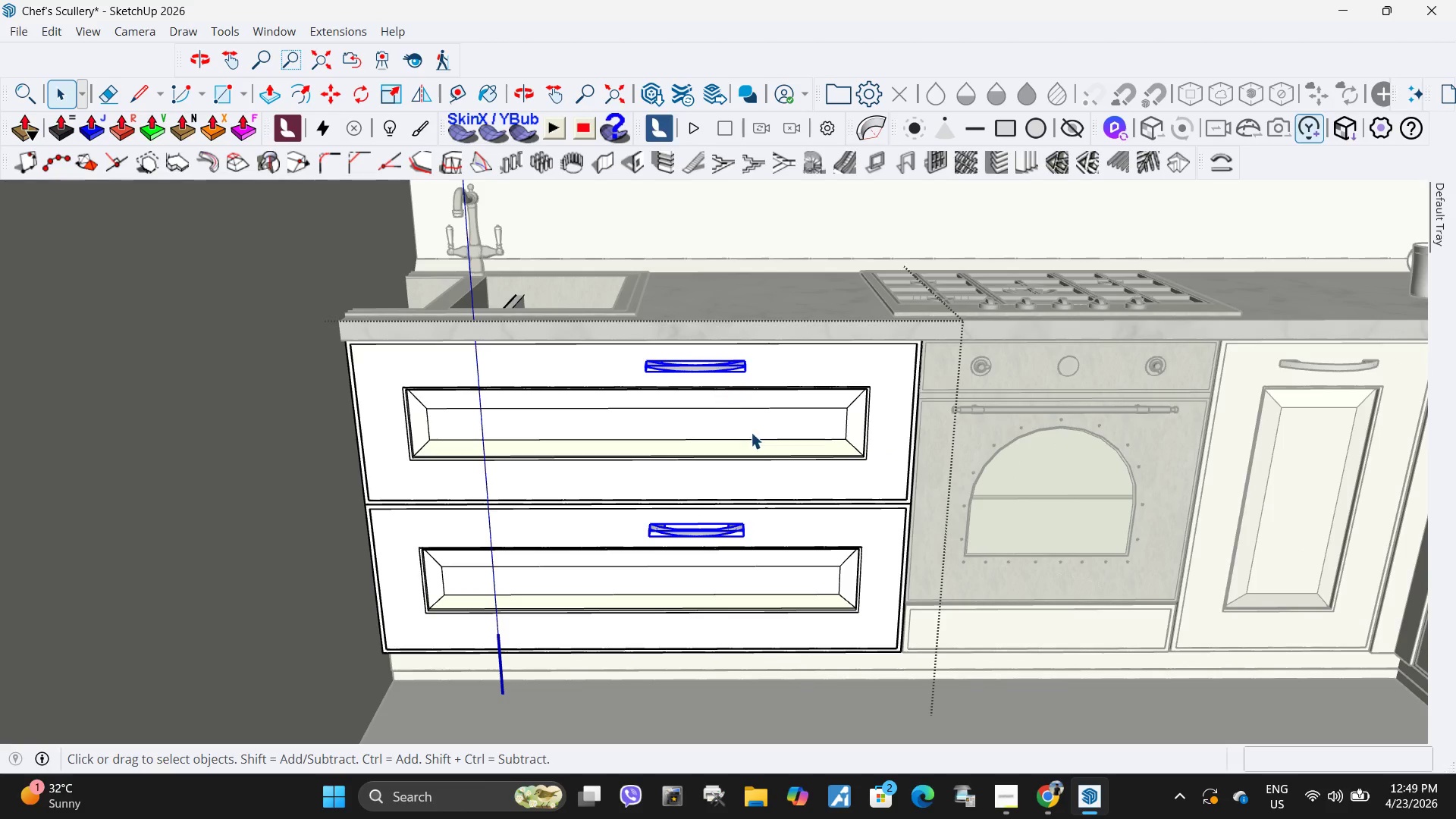 
key(M)
 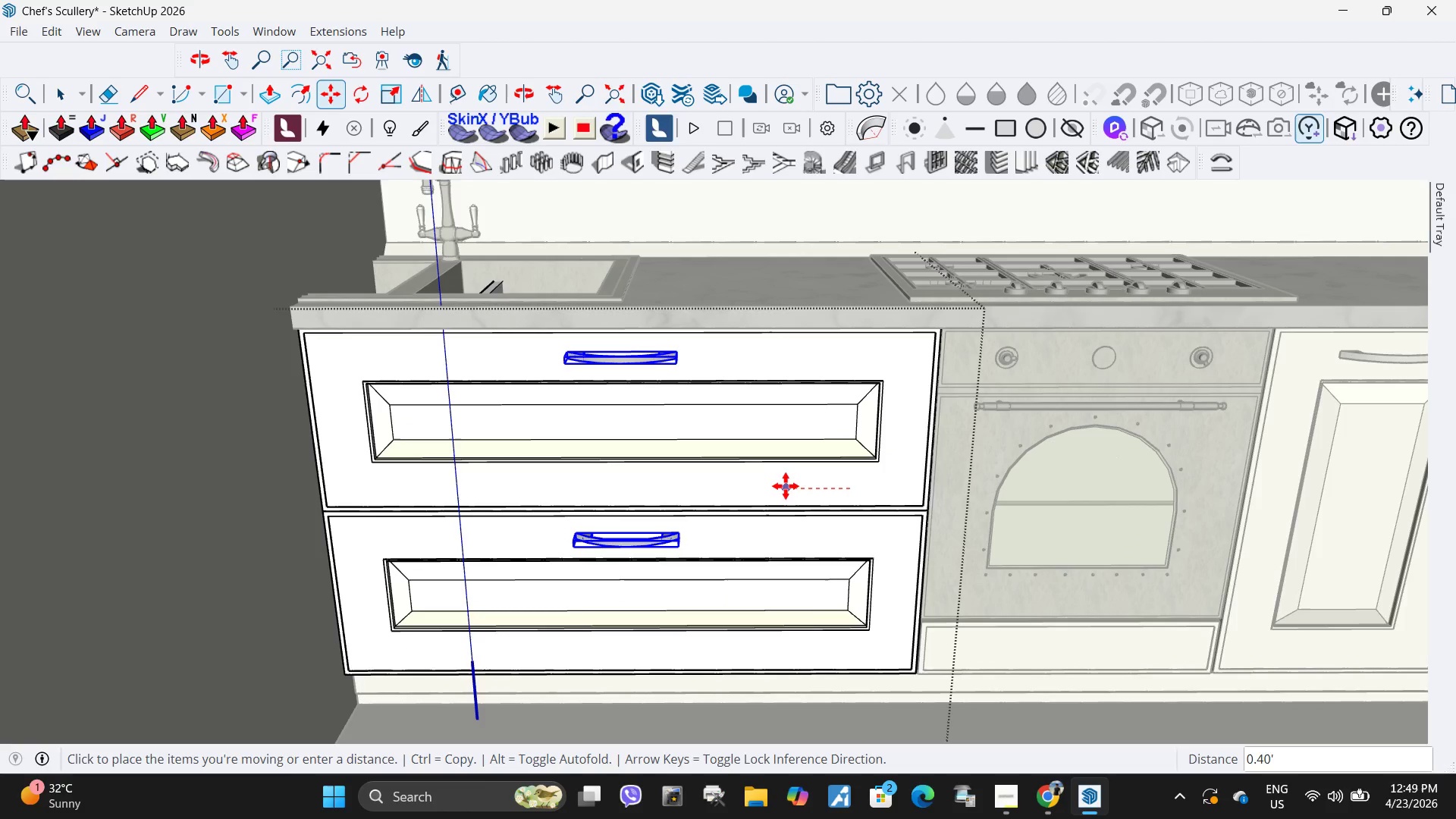 
scroll: coordinate [755, 441], scroll_direction: up, amount: 1.0
 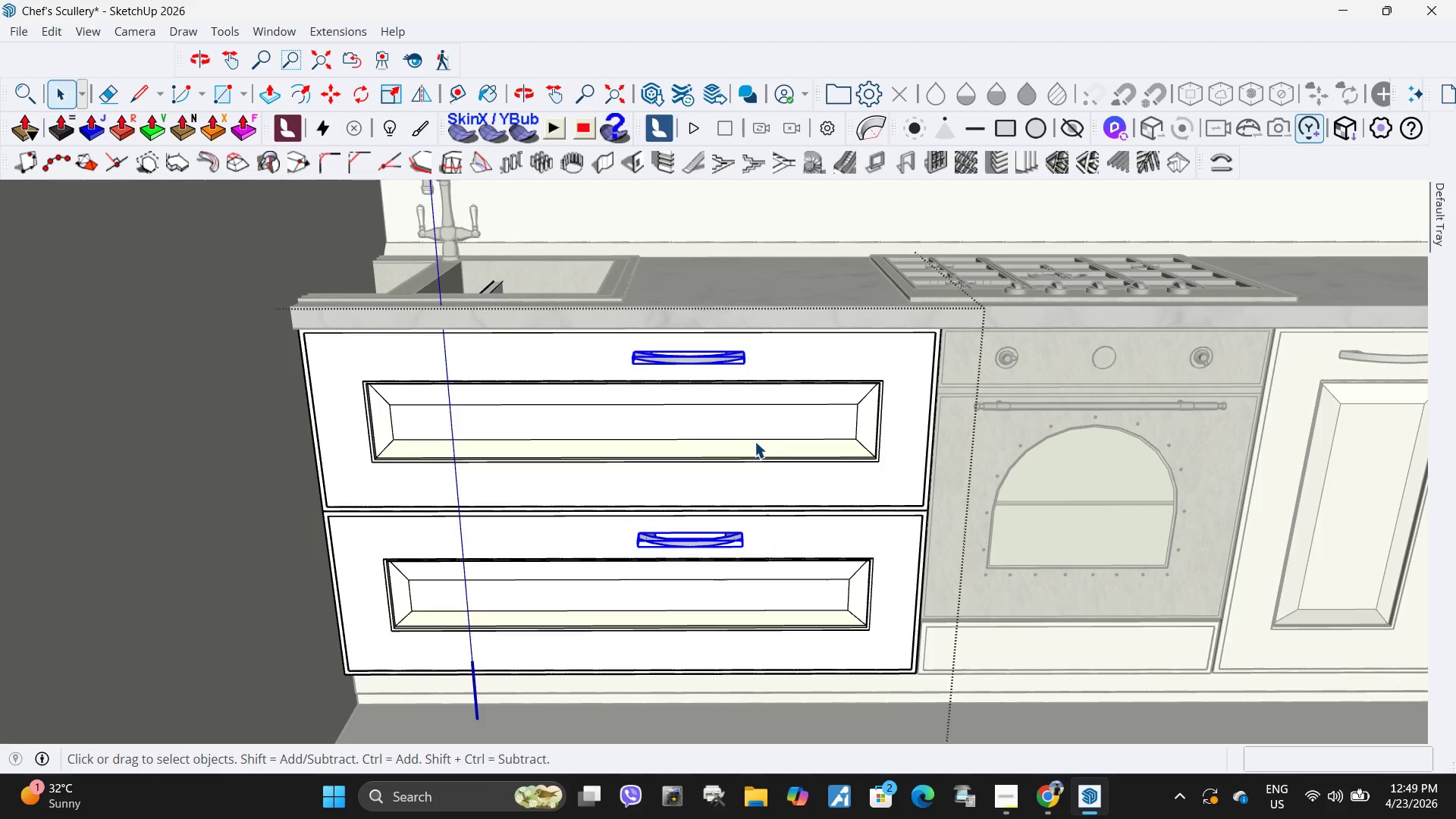 
left_click([788, 486])
 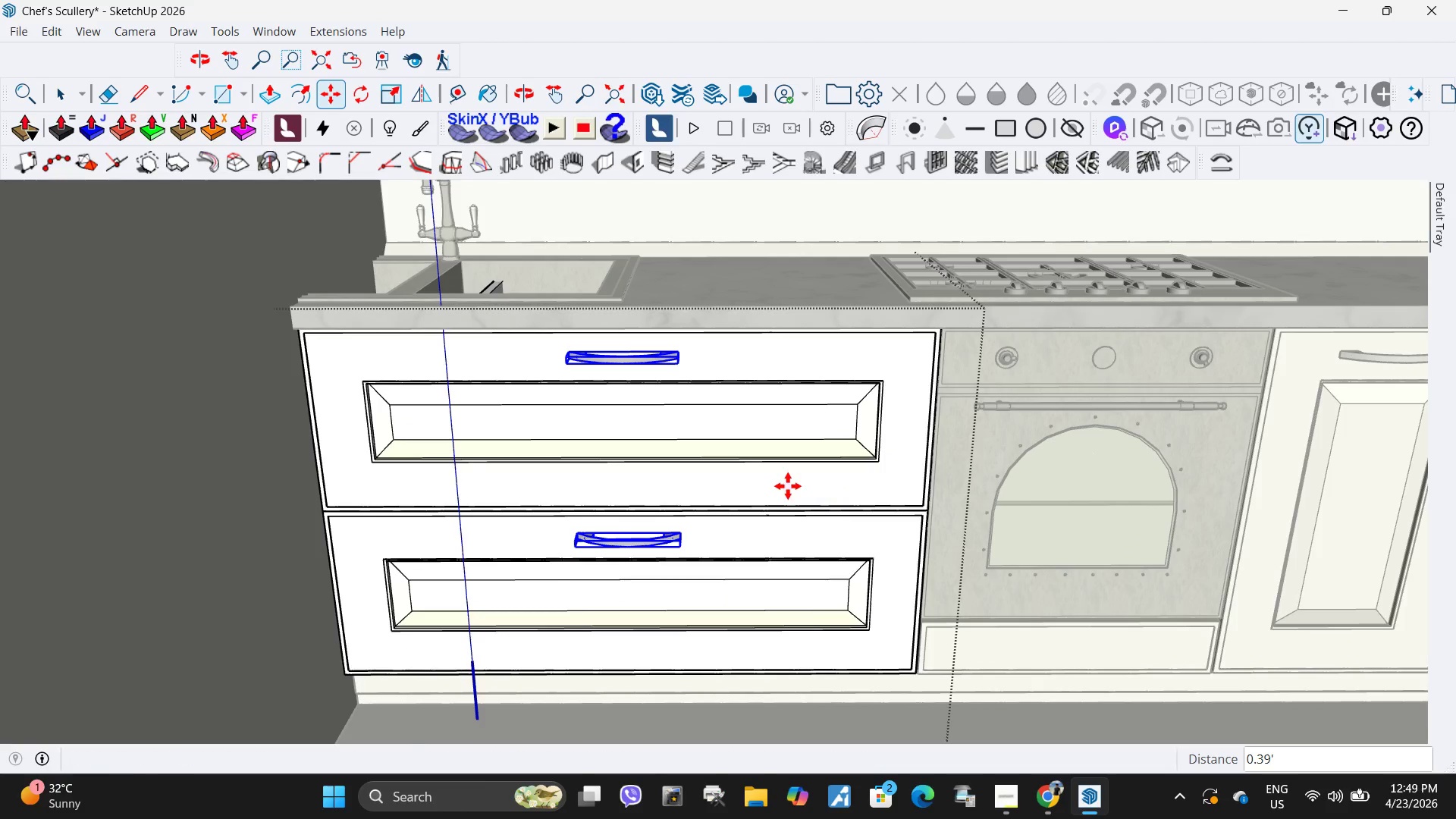 
key(Space)
 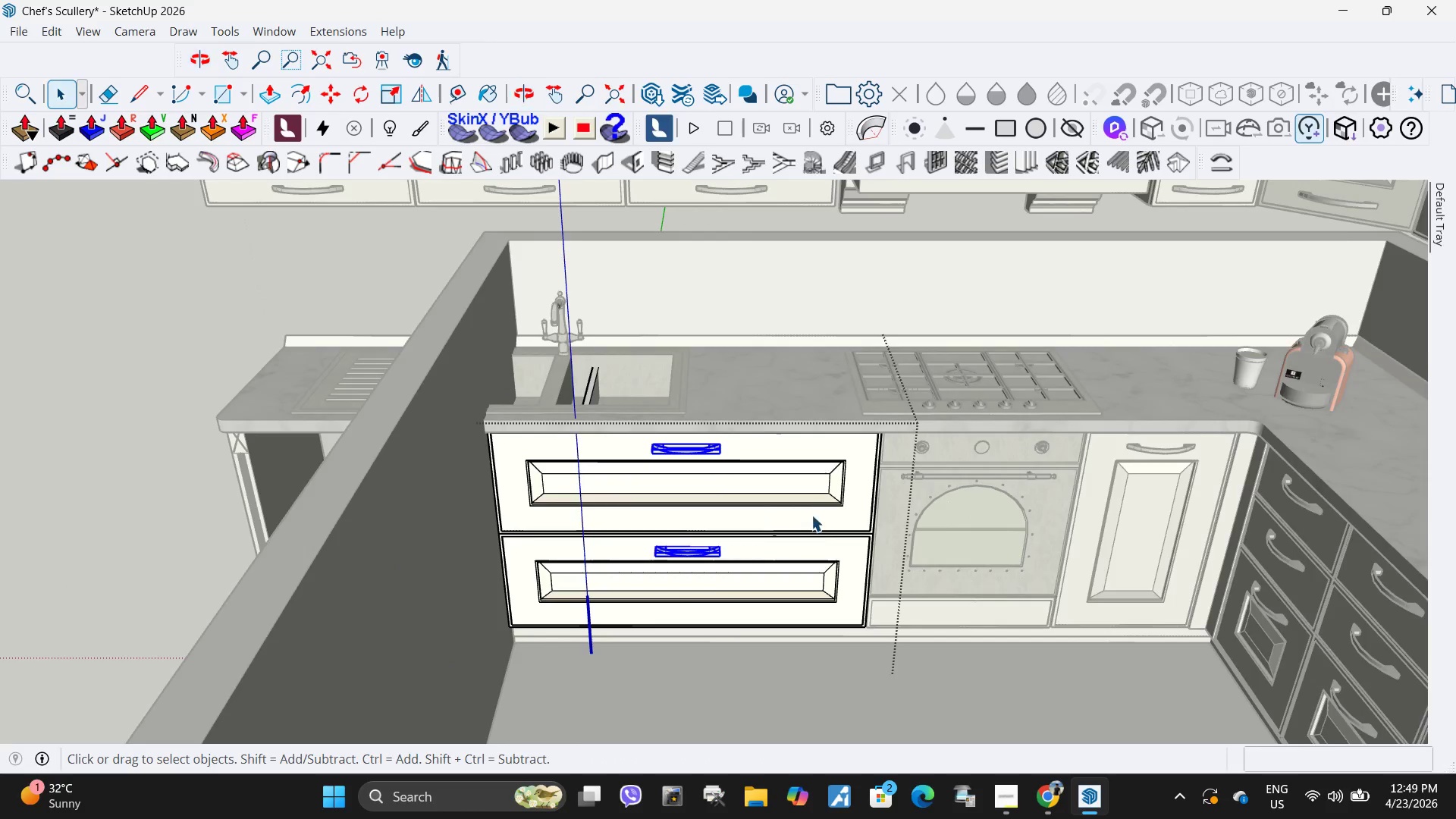 
scroll: coordinate [788, 486], scroll_direction: down, amount: 5.0
 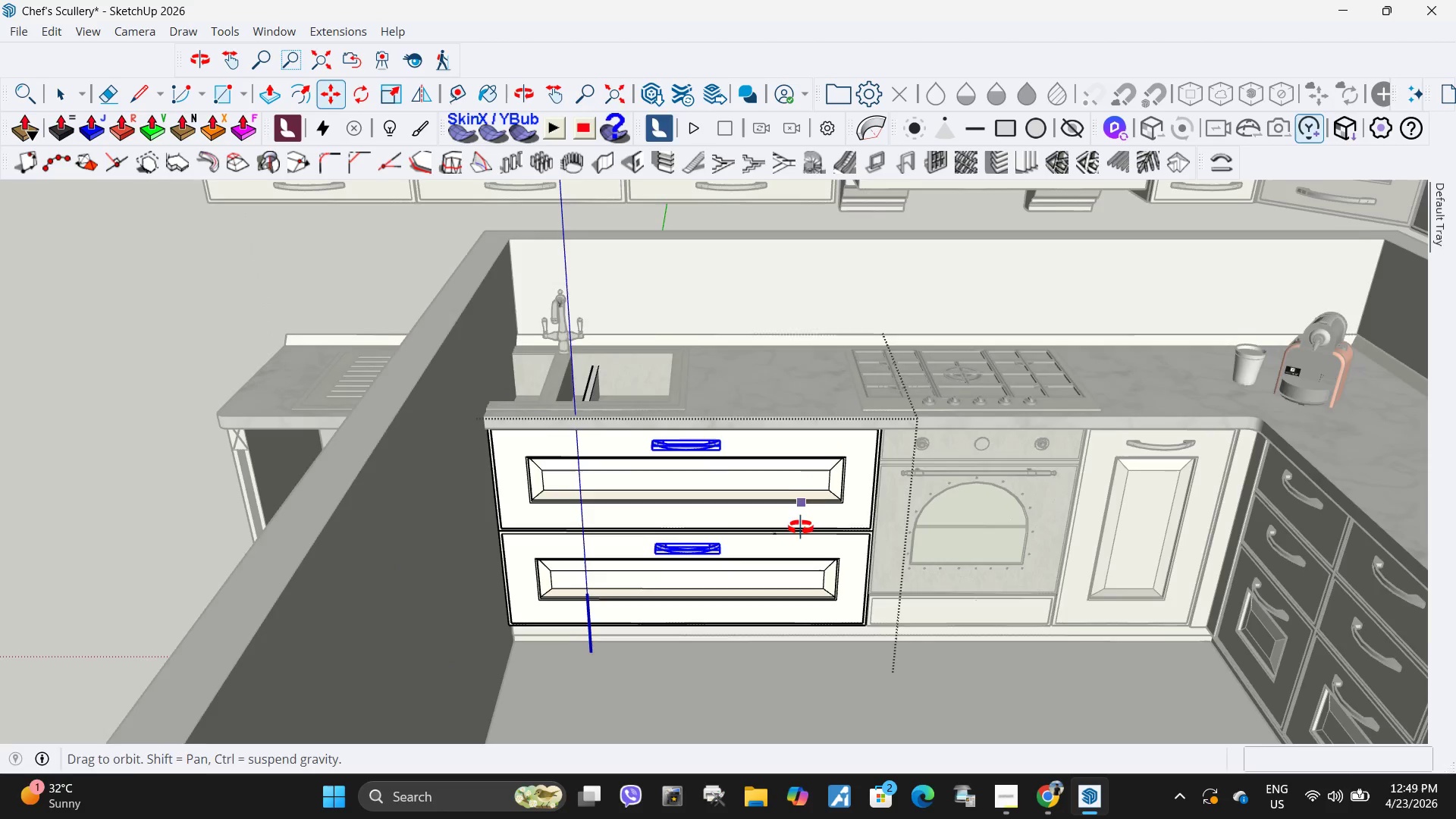 
key(Escape)
 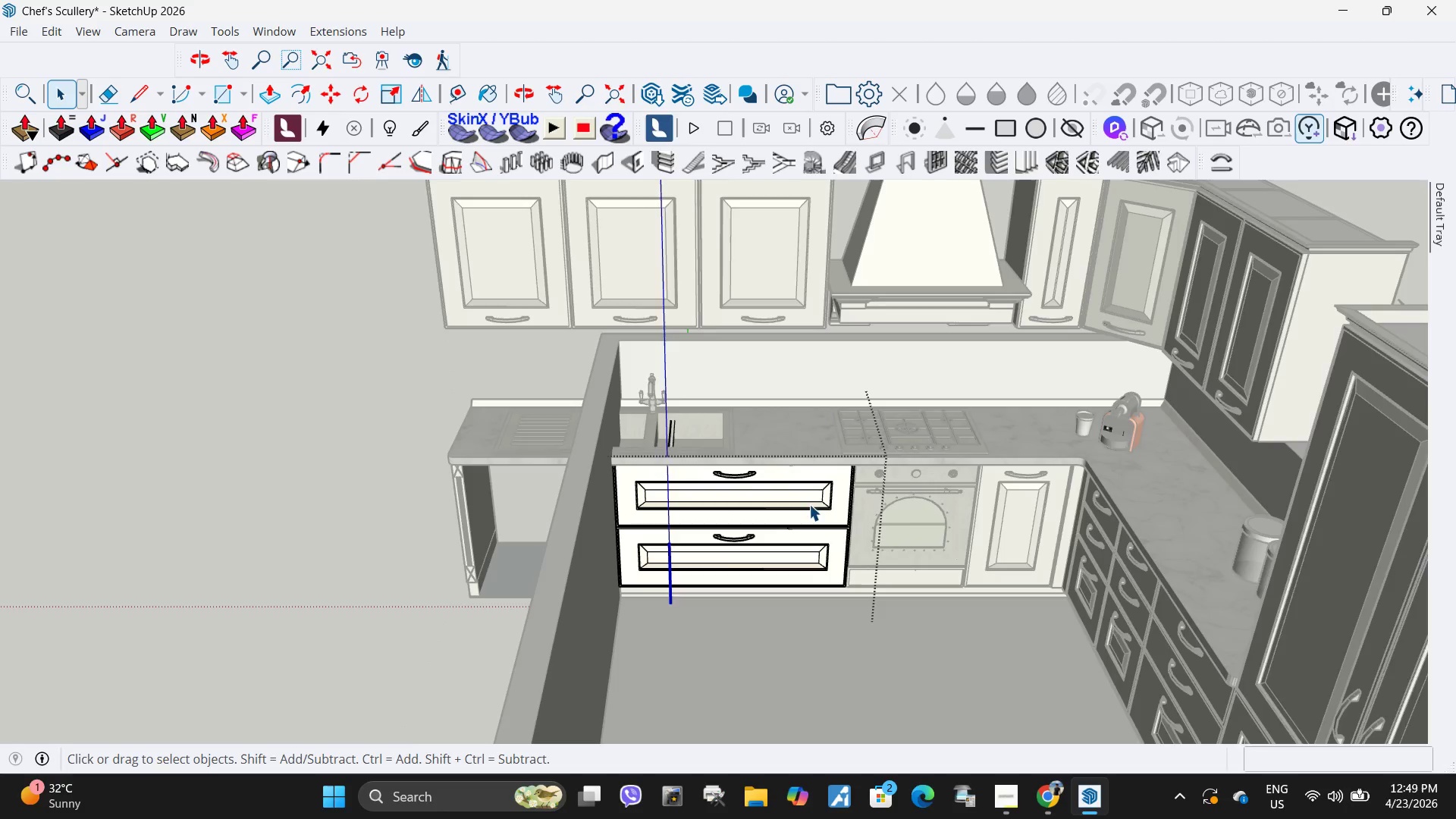 
scroll: coordinate [811, 515], scroll_direction: down, amount: 5.0
 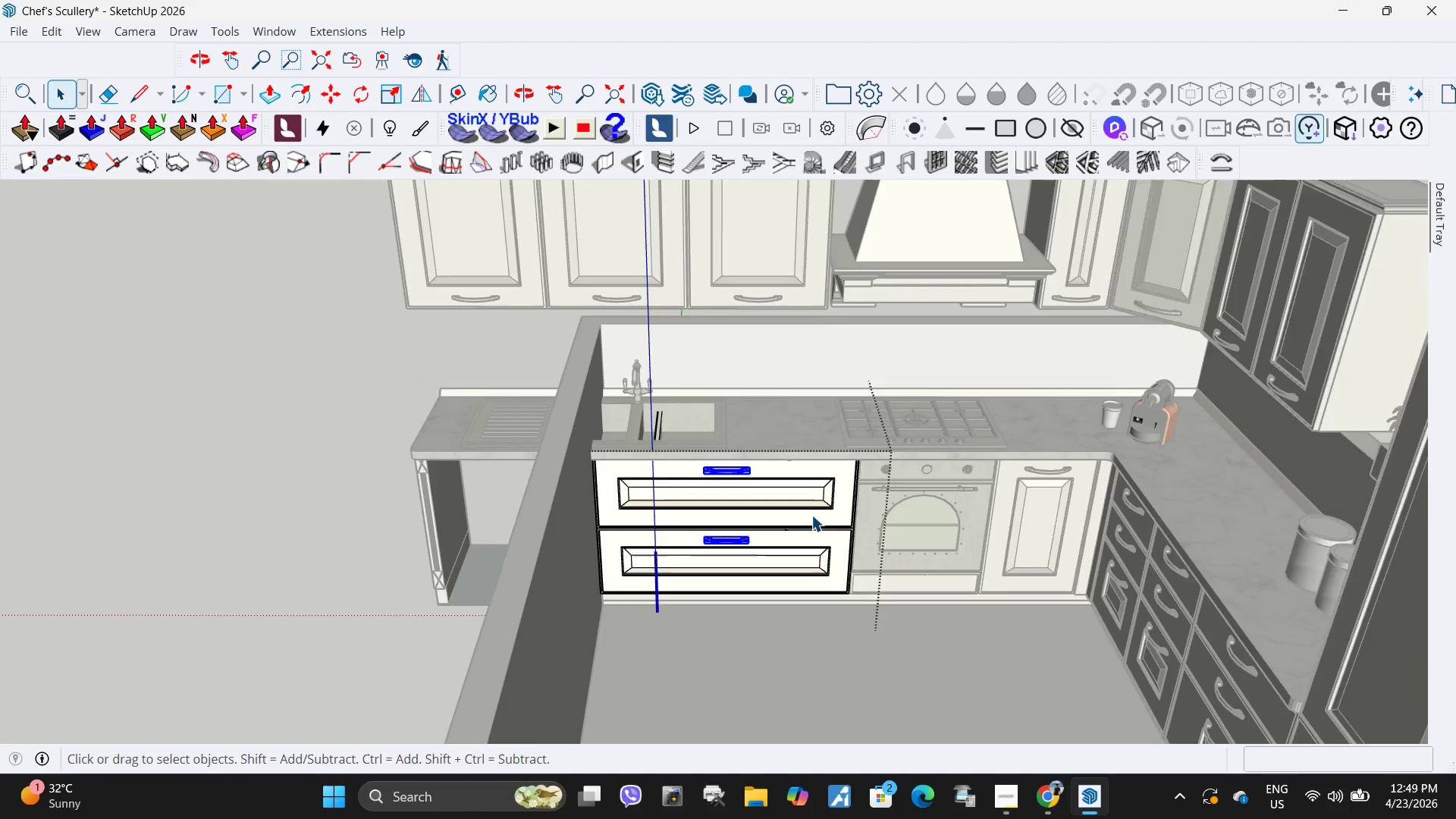 
key(Escape)
 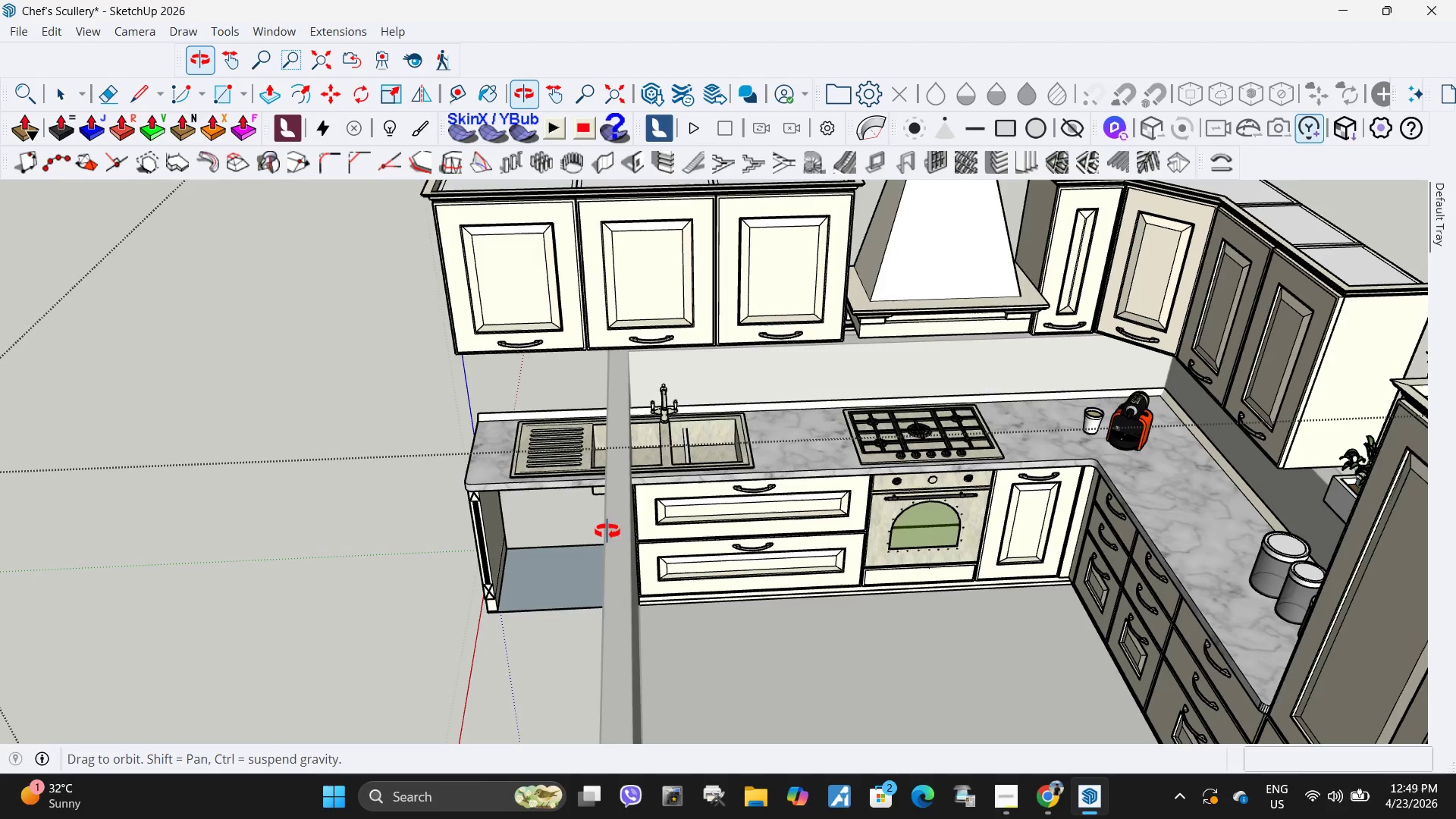 
scroll: coordinate [623, 459], scroll_direction: up, amount: 8.0
 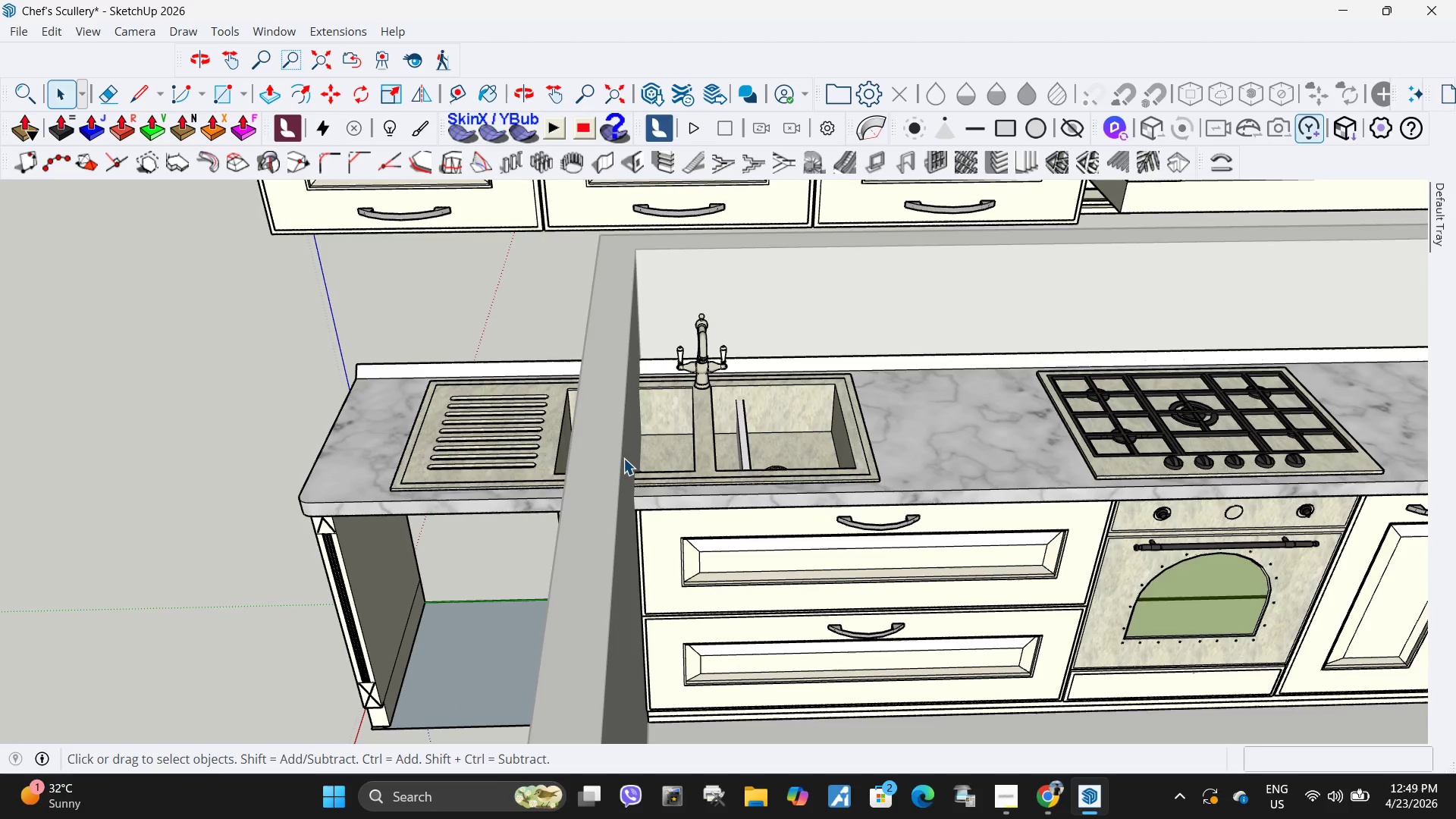 
scroll: coordinate [623, 458], scroll_direction: down, amount: 4.0
 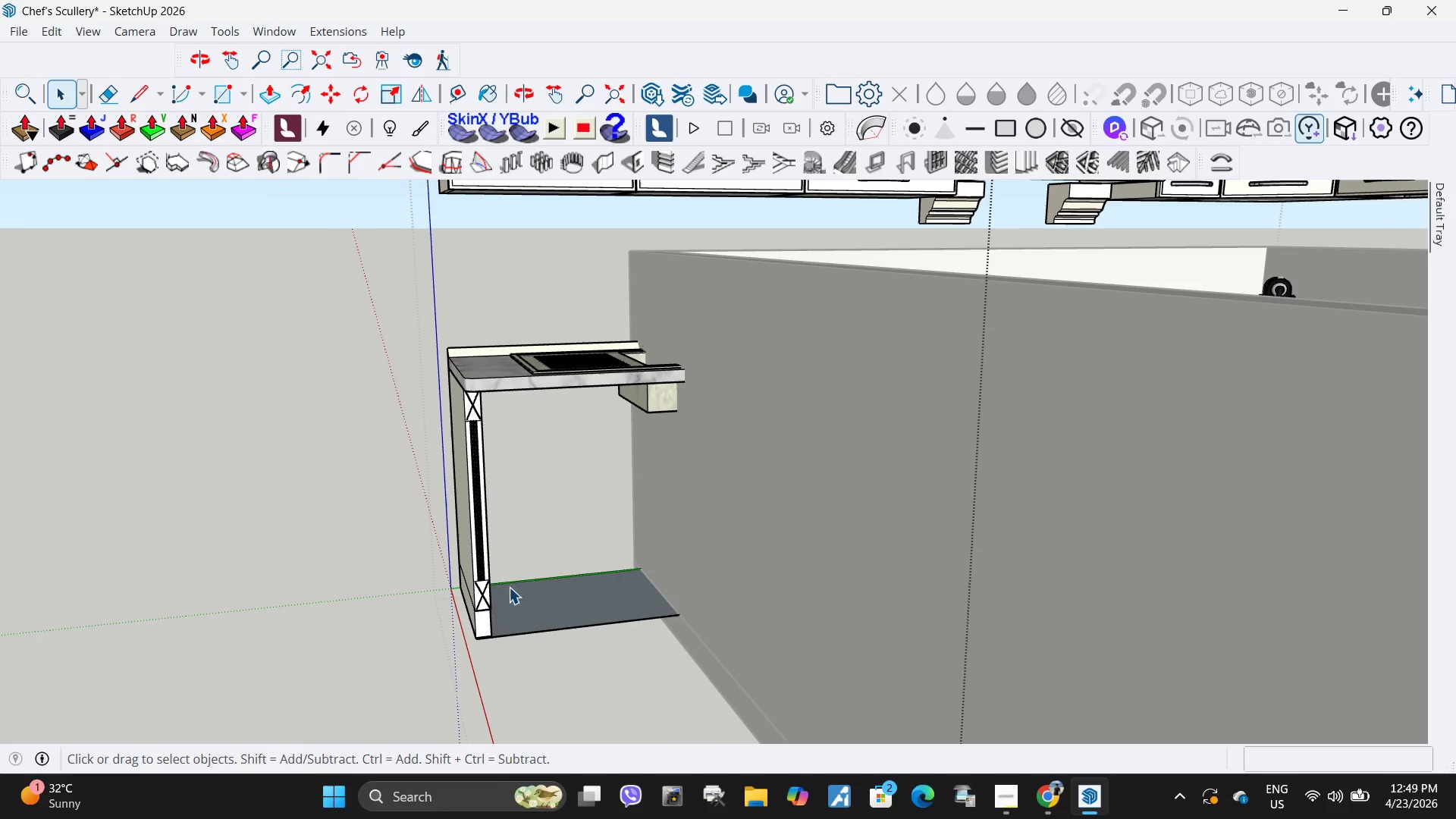 
left_click_drag(start_coordinate=[491, 503], to_coordinate=[419, 444])
 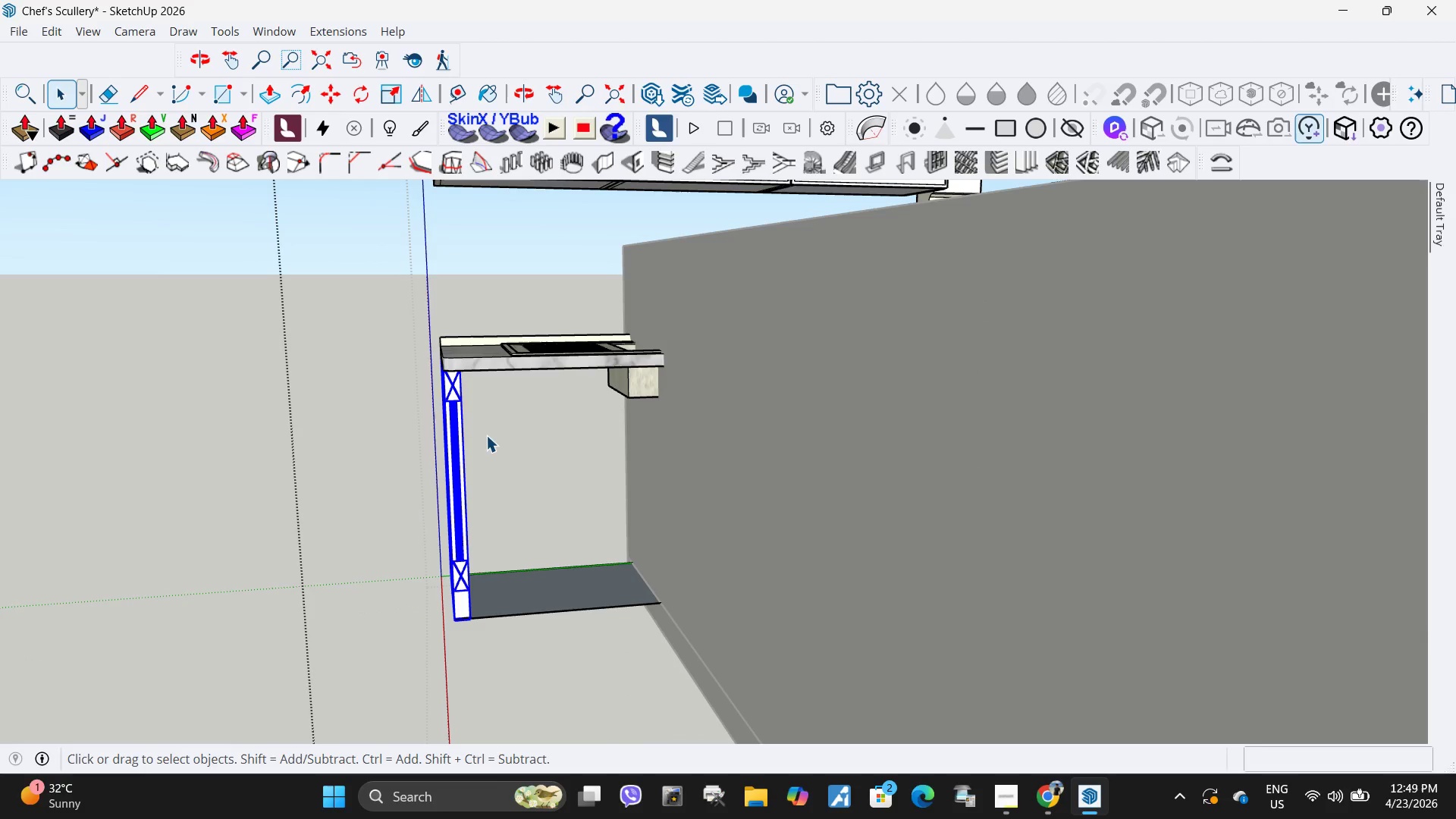 
key(Delete)
 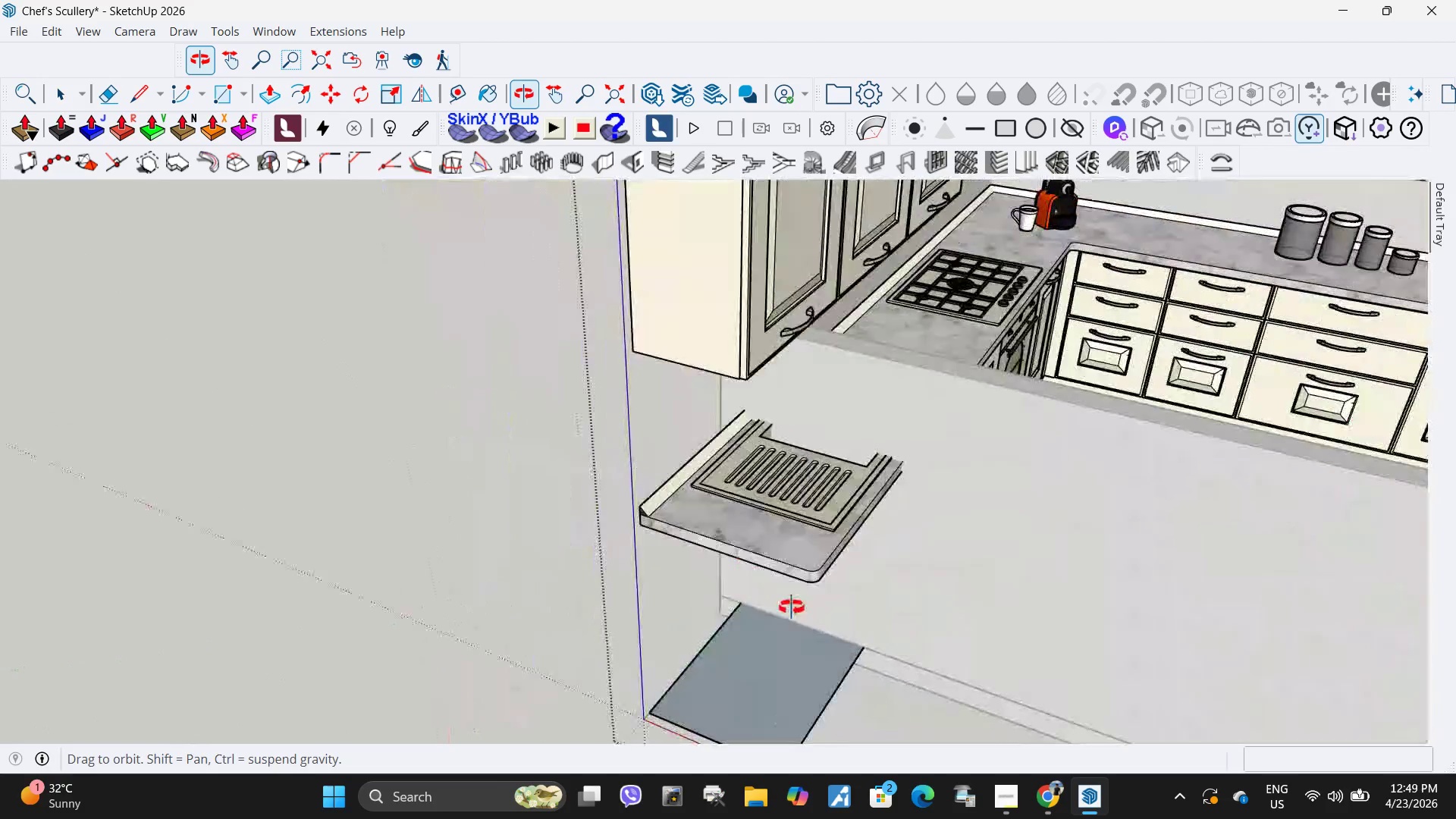 
left_click([819, 522])
 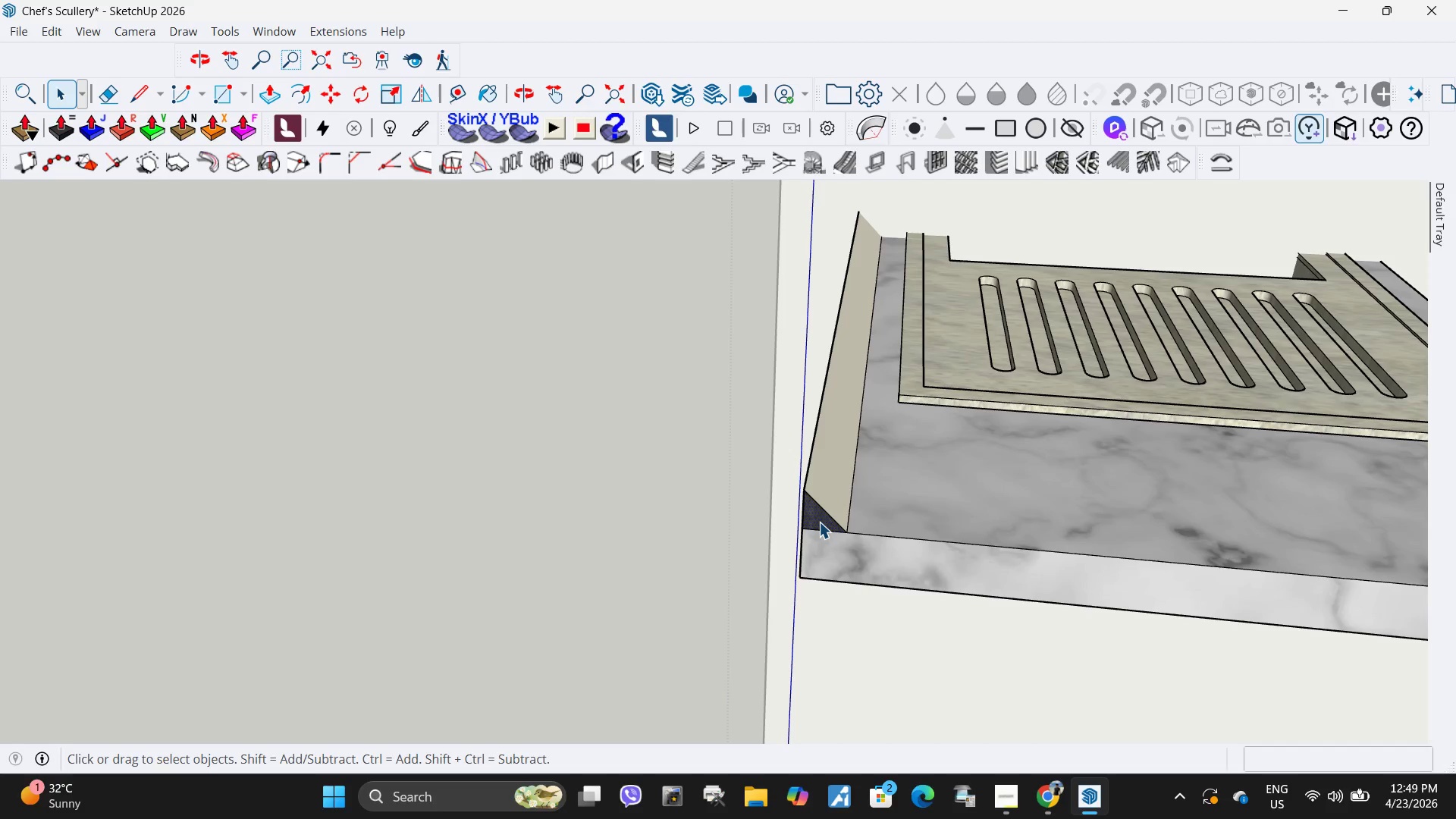 
scroll: coordinate [830, 522], scroll_direction: up, amount: 12.0
 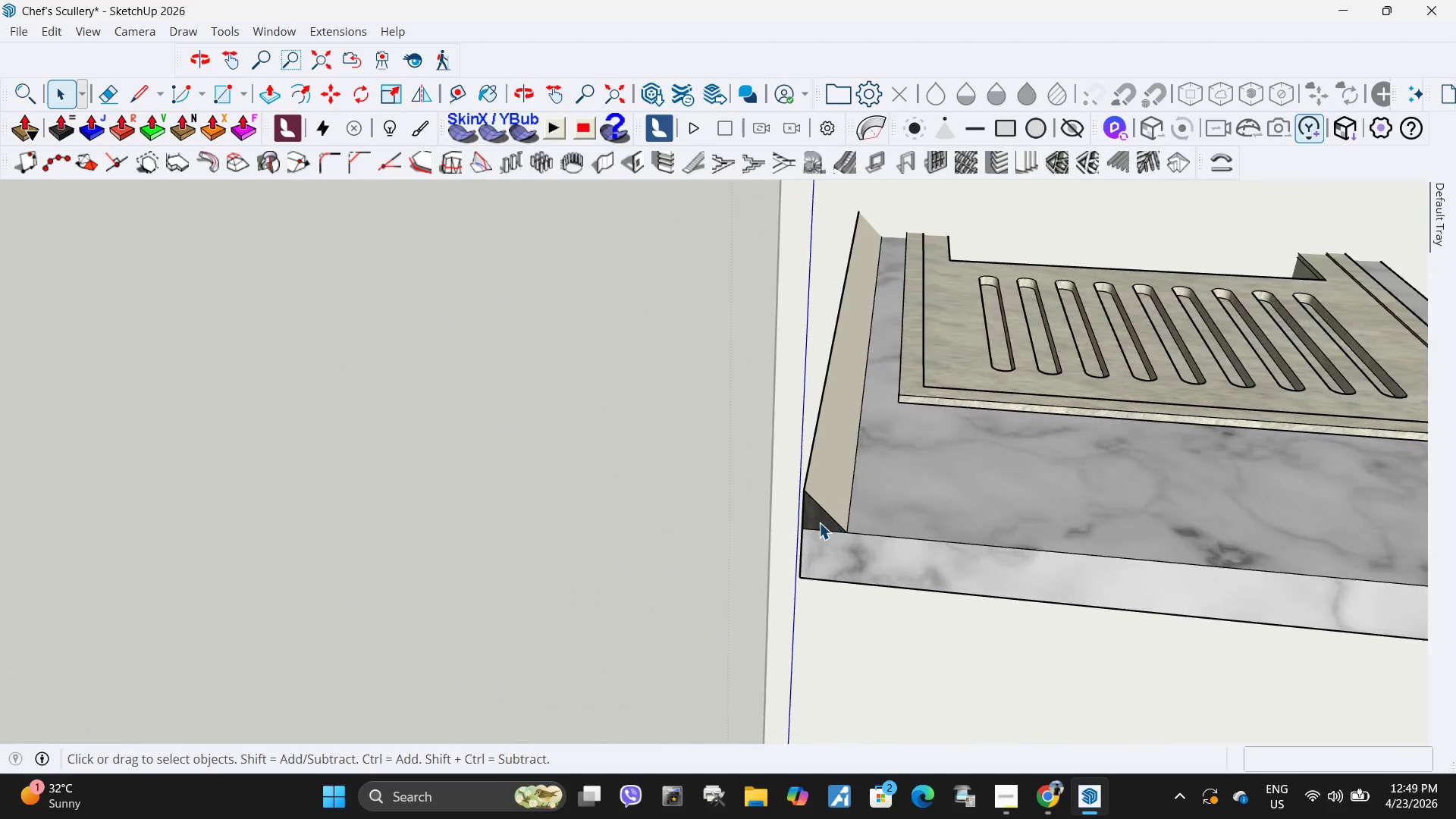 
key(P)
 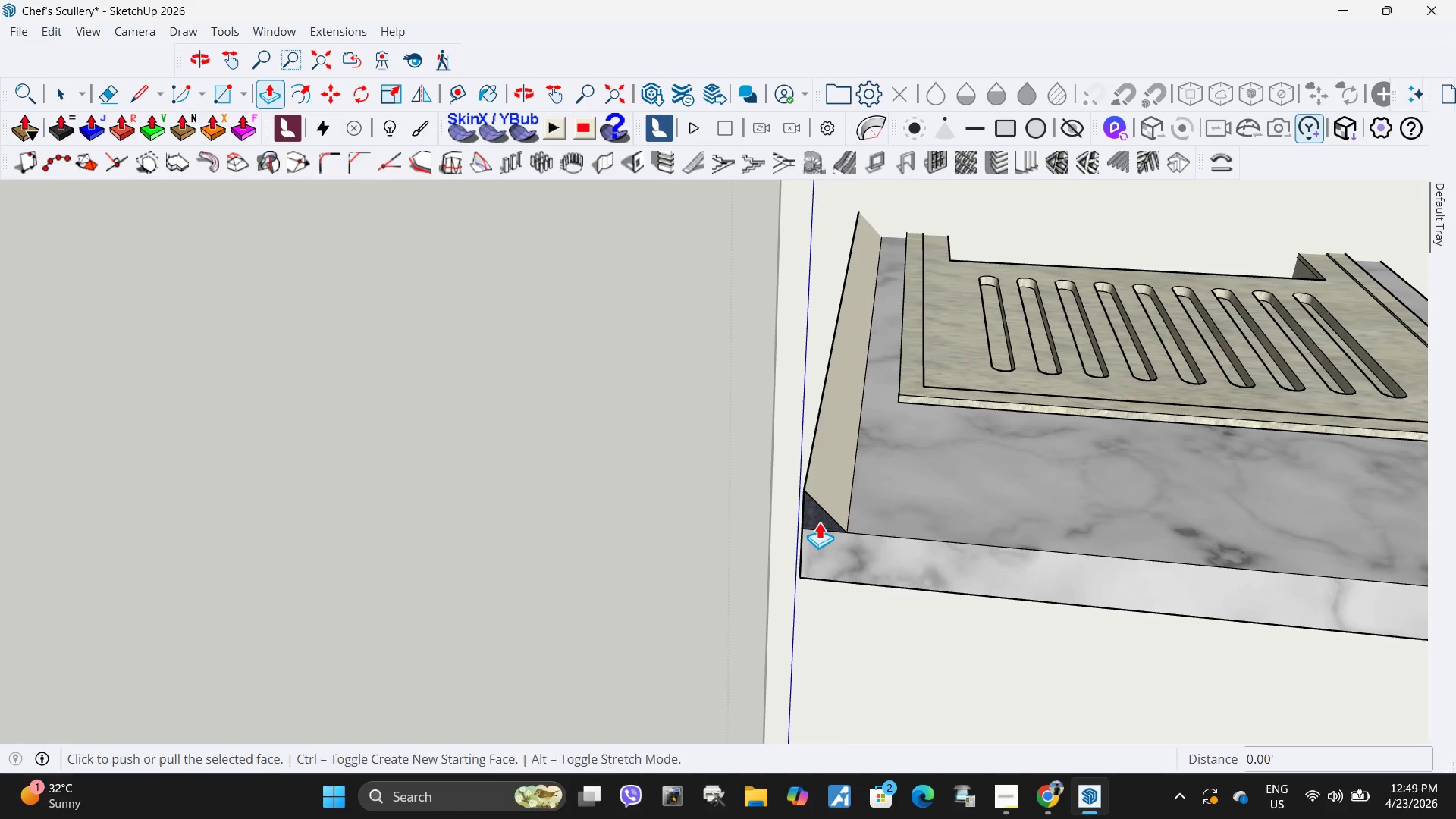 
left_click([819, 522])
 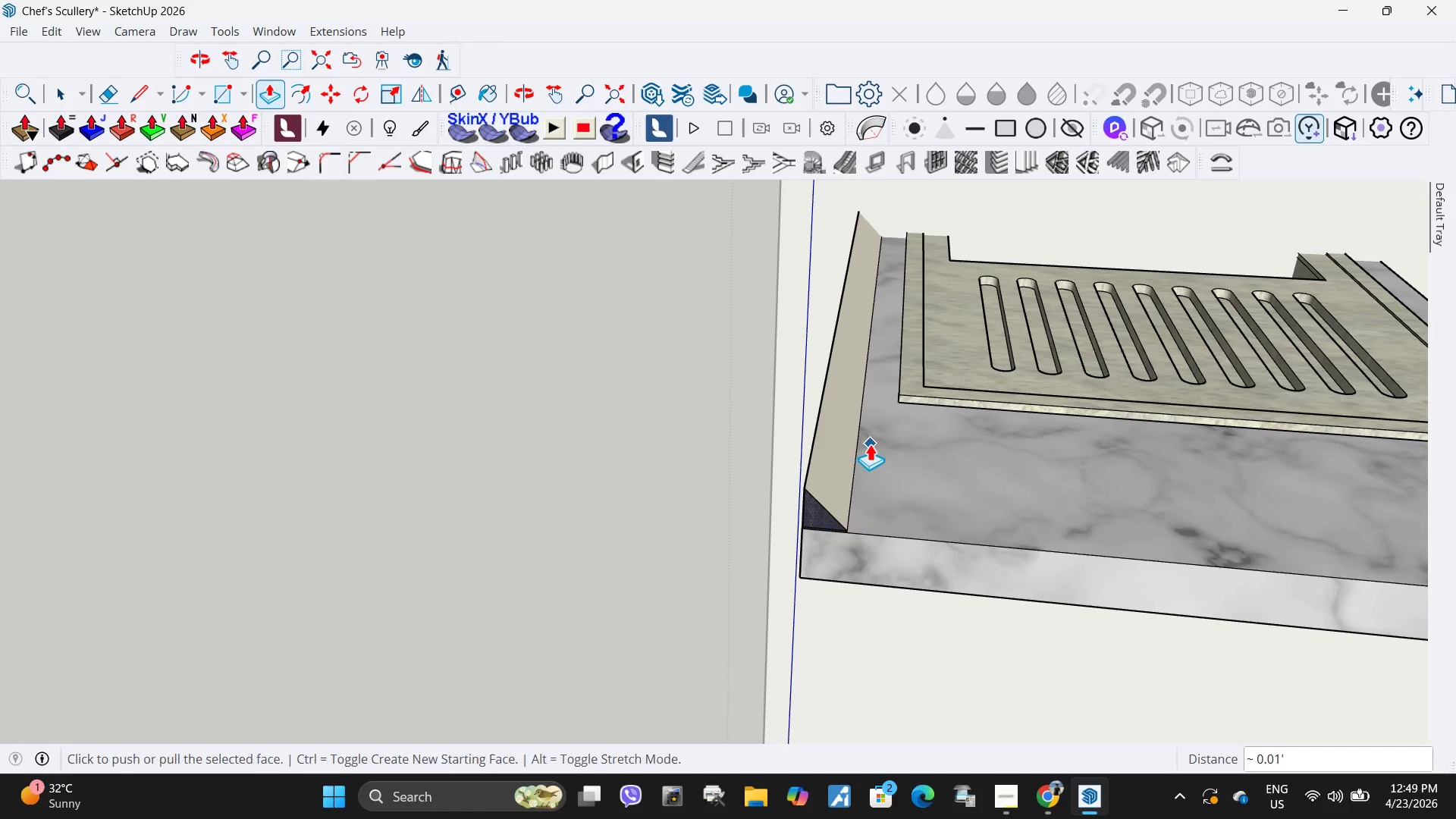 
left_click([818, 513])
 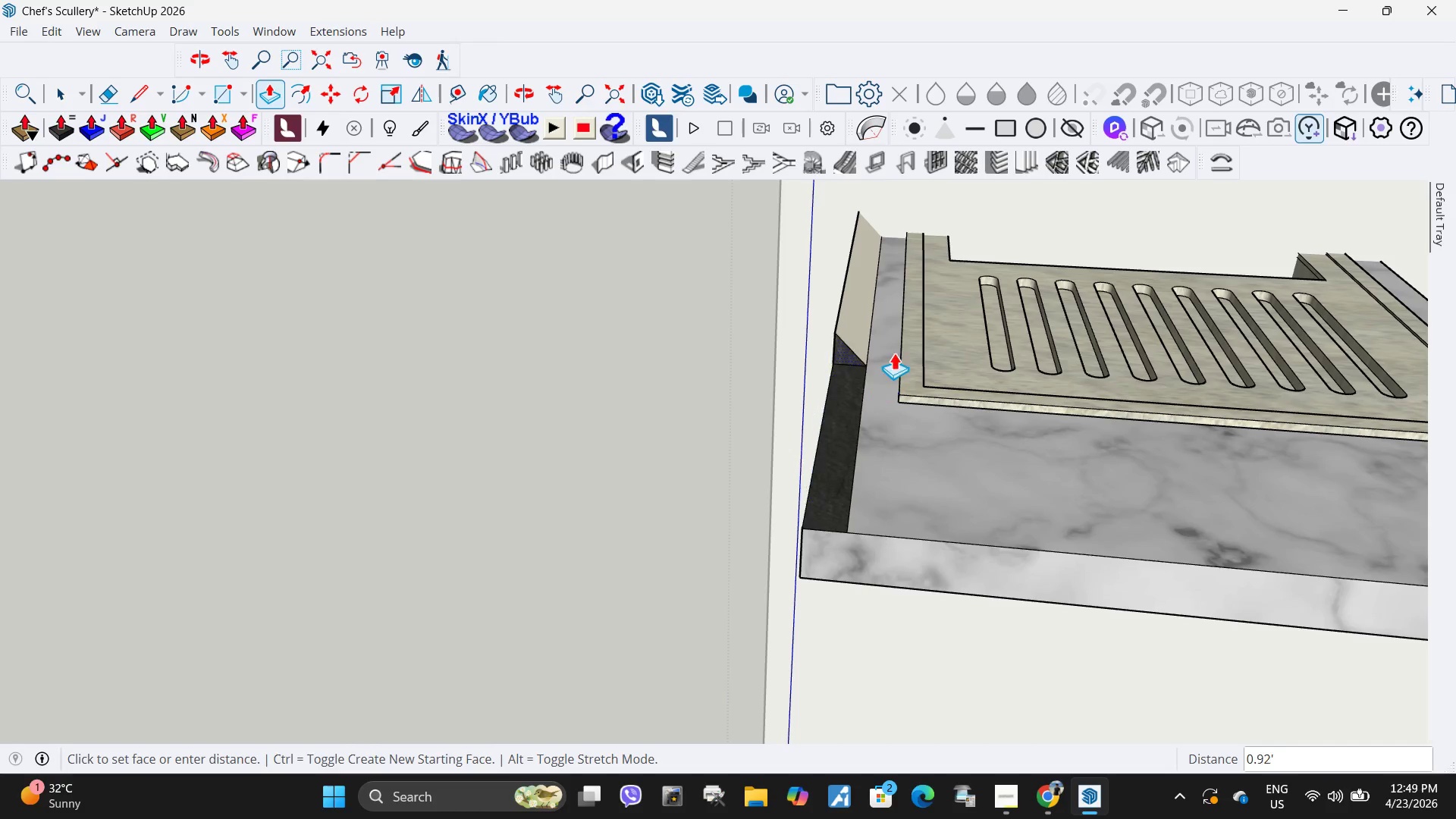 
scroll: coordinate [551, 482], scroll_direction: down, amount: 10.0
 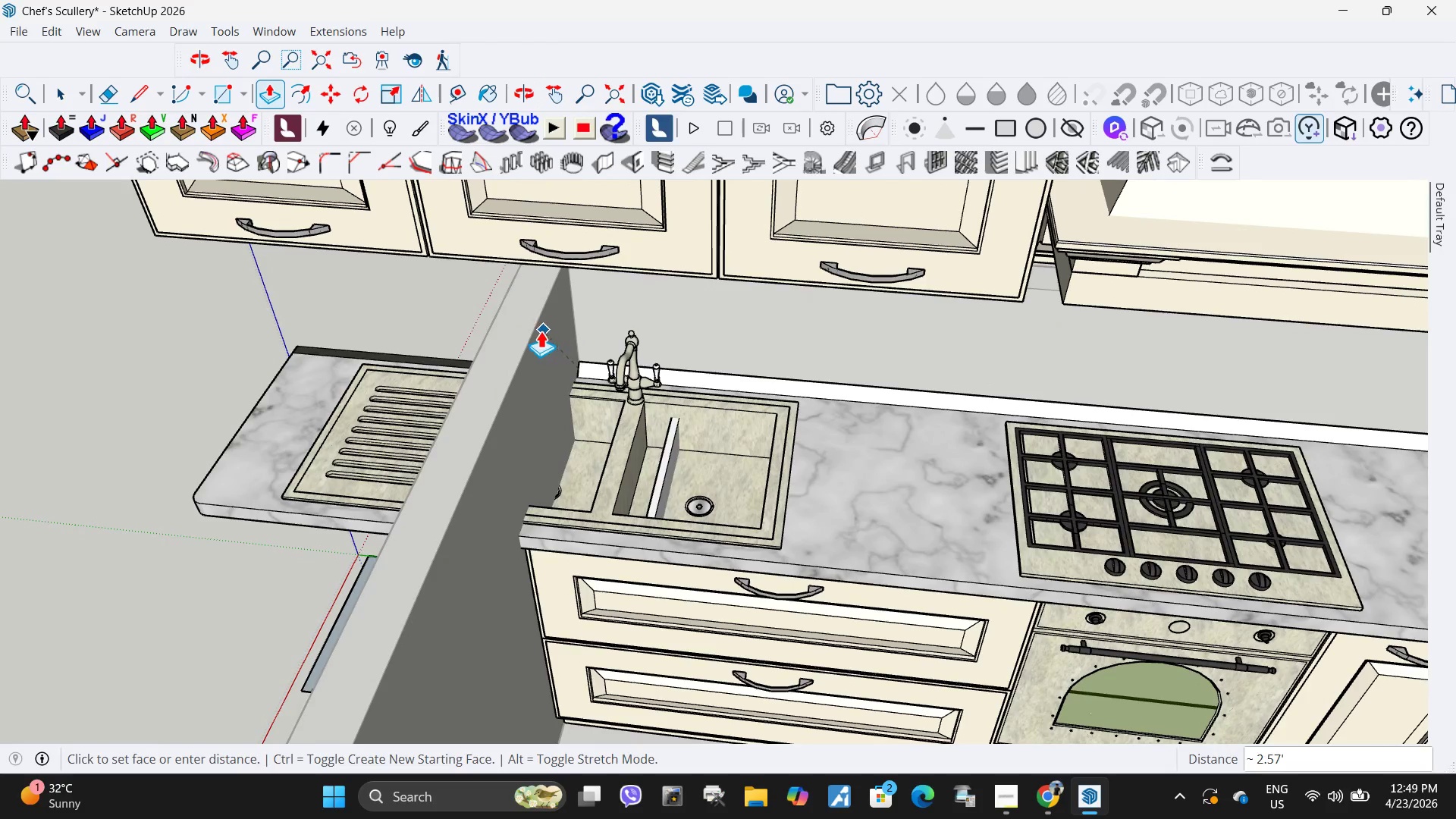 
left_click([530, 331])
 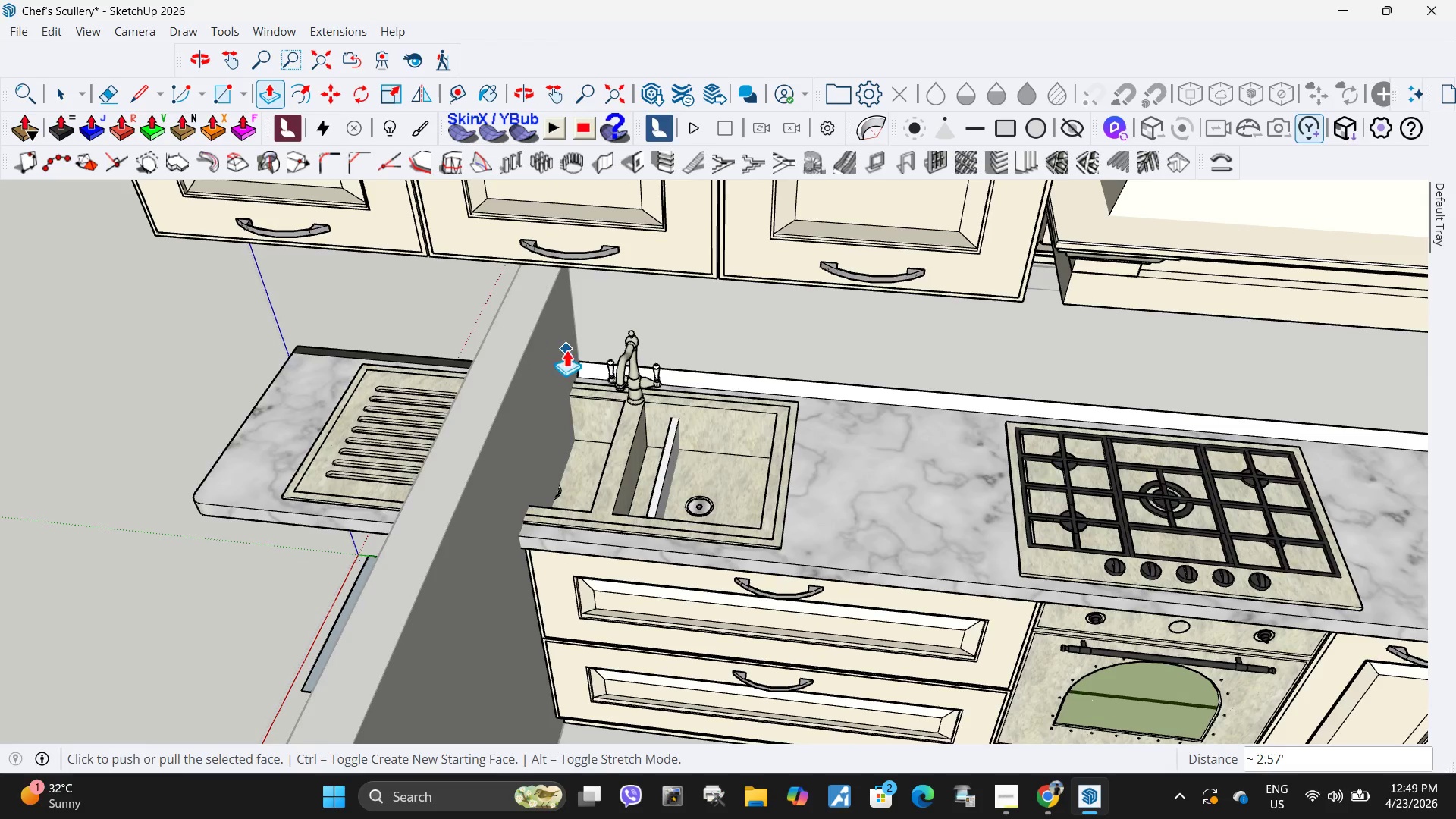 
scroll: coordinate [758, 403], scroll_direction: down, amount: 10.0
 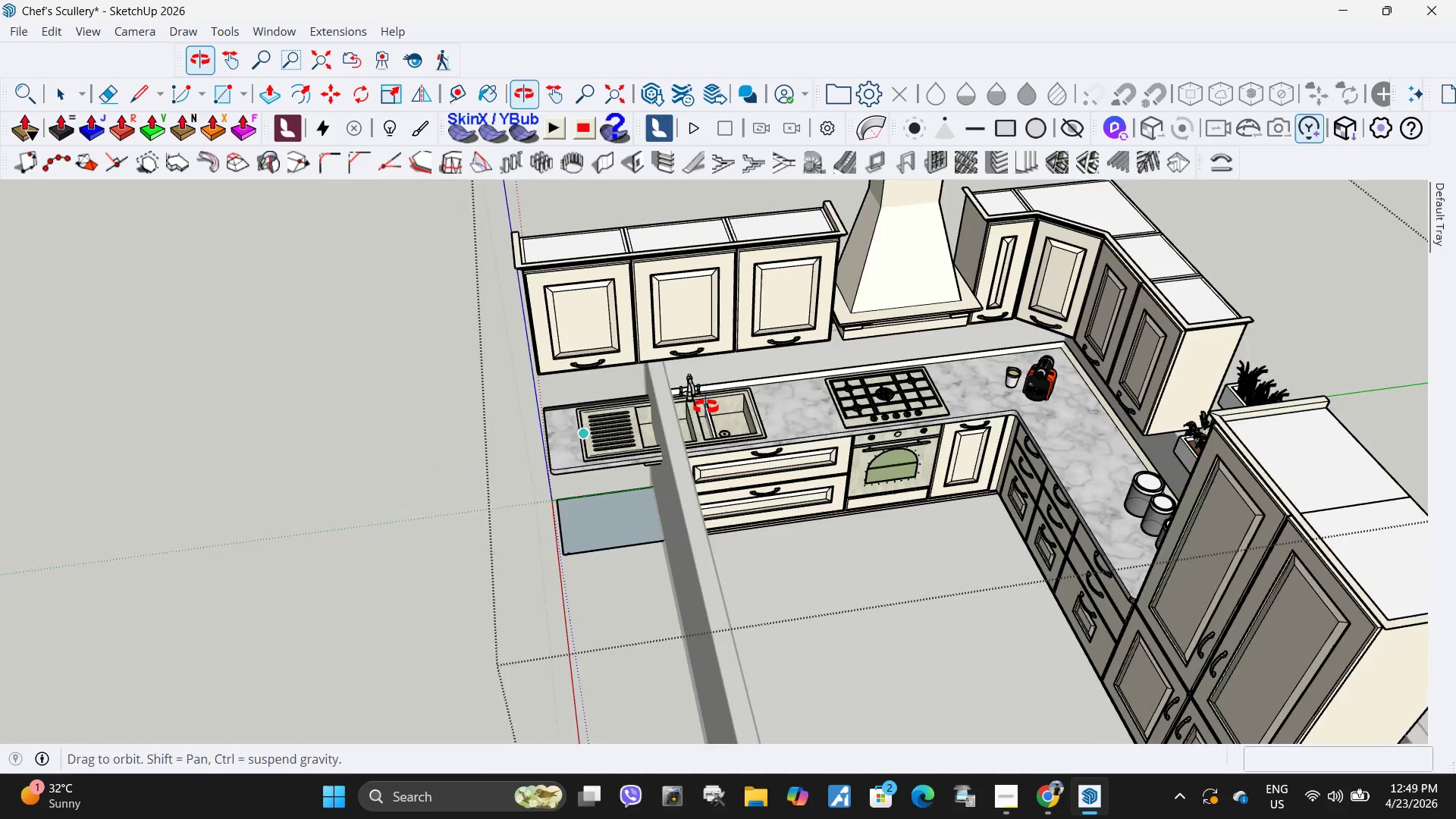 
scroll: coordinate [541, 436], scroll_direction: up, amount: 10.0
 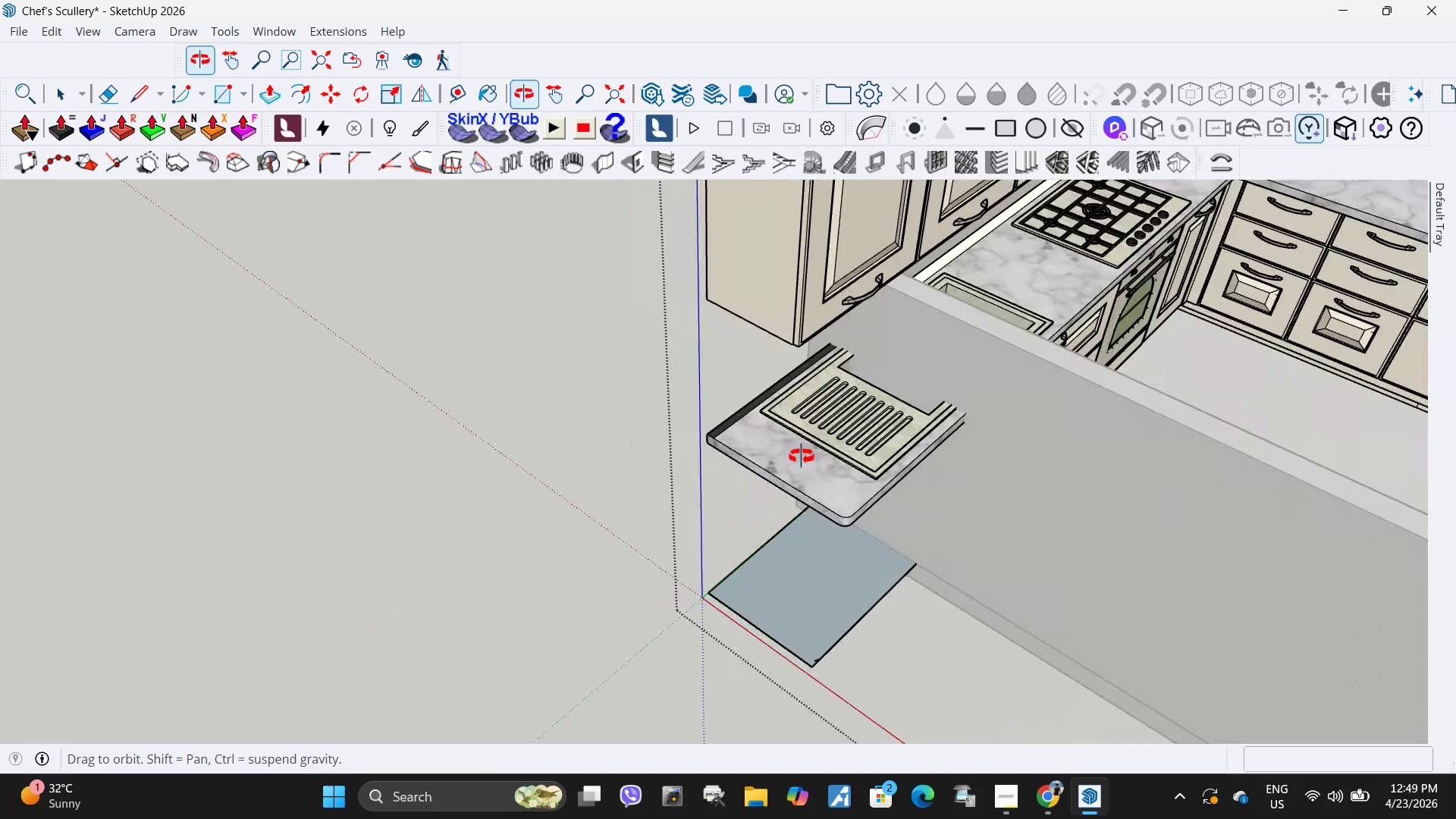 
key(Space)
 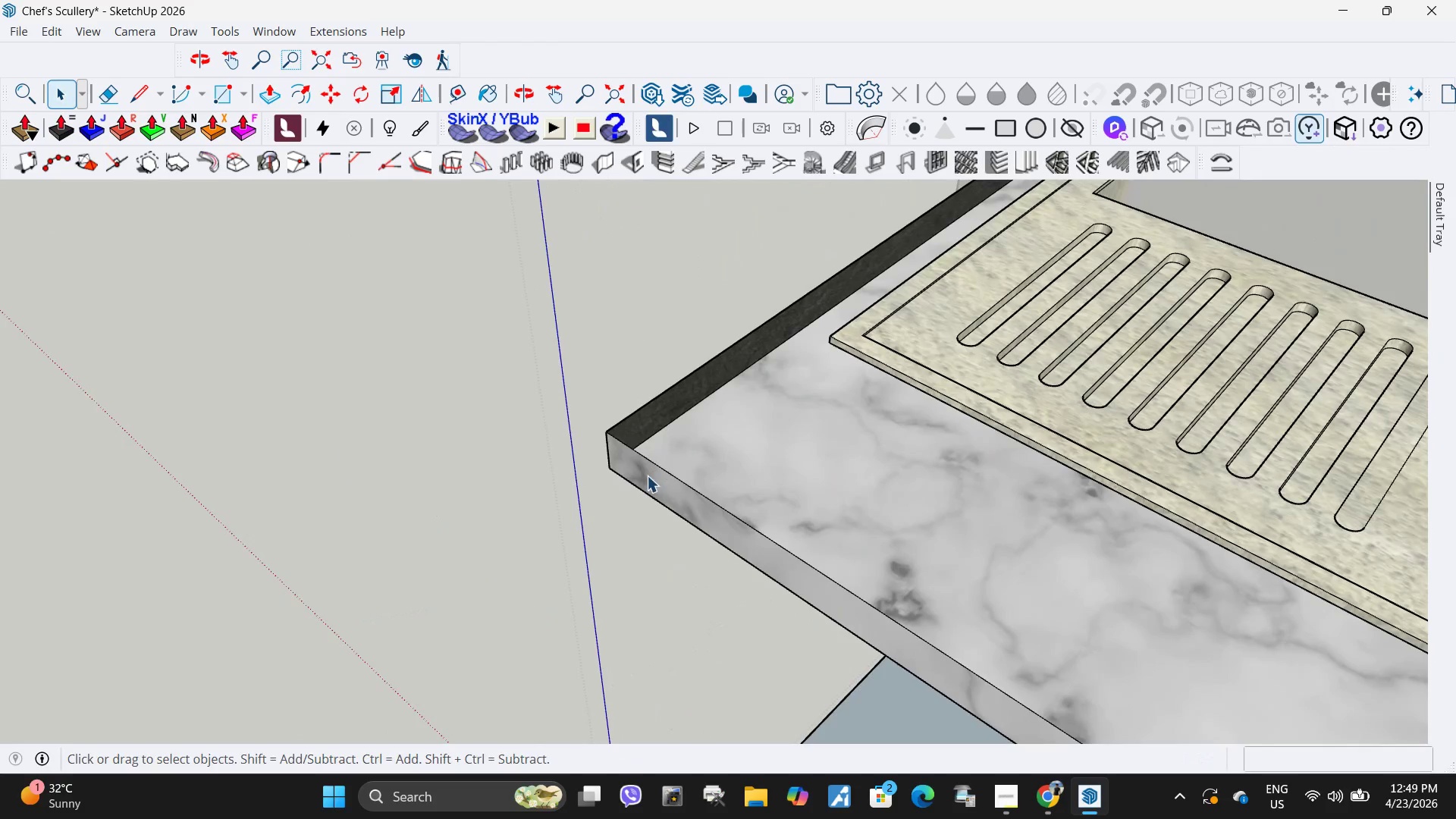 
scroll: coordinate [661, 426], scroll_direction: up, amount: 14.0
 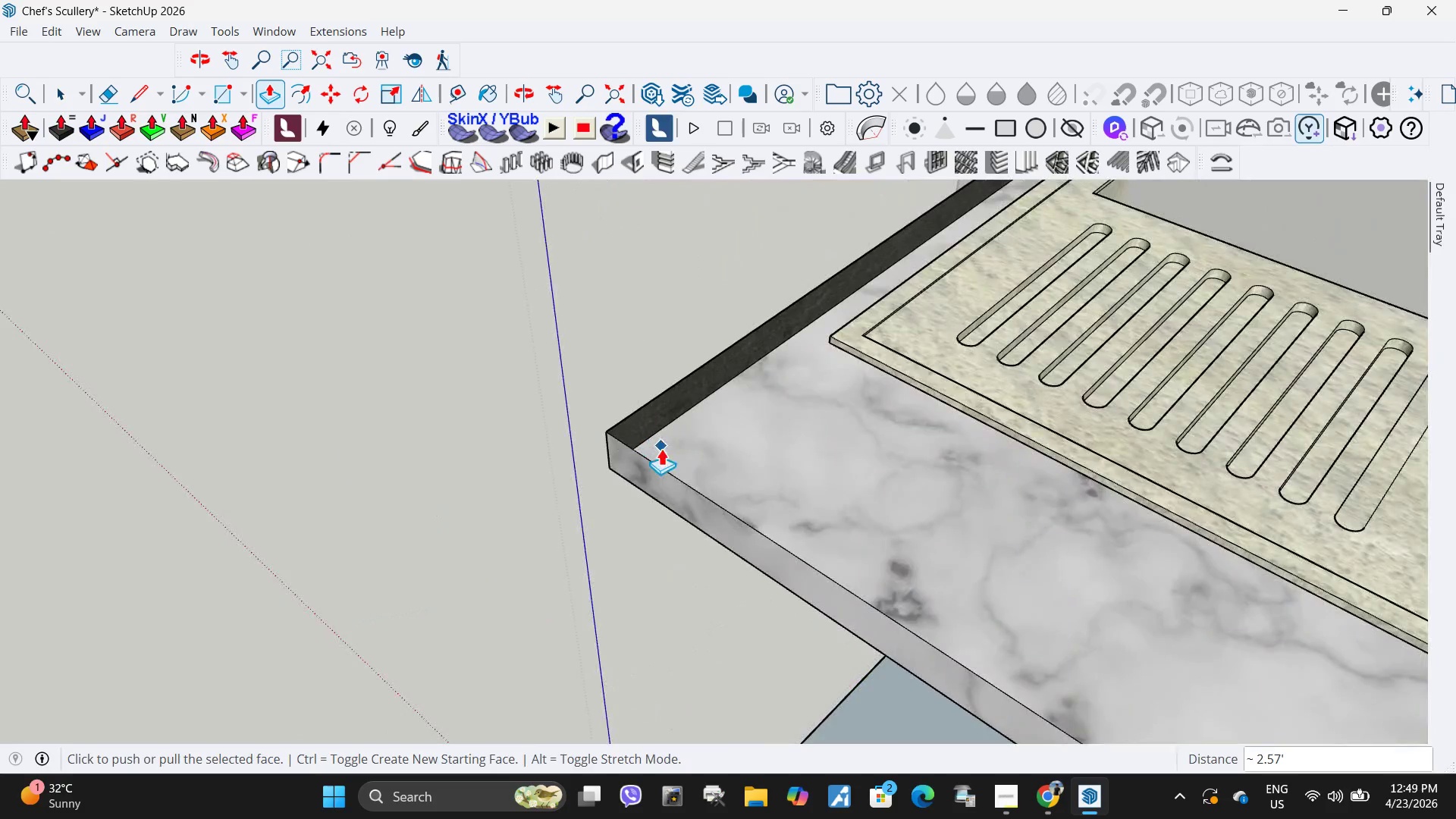 
left_click([645, 478])
 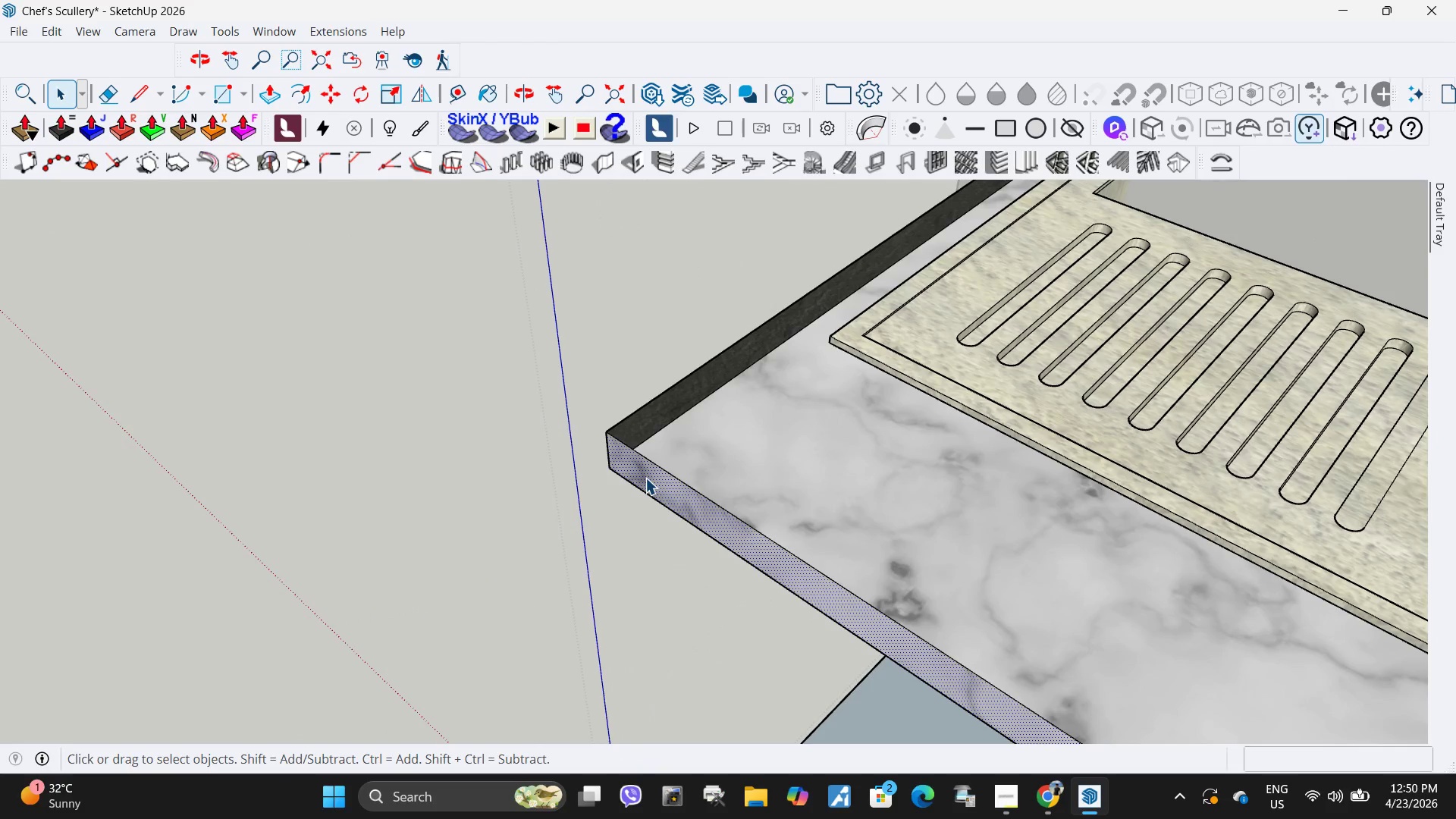 
scroll: coordinate [585, 535], scroll_direction: down, amount: 15.0
 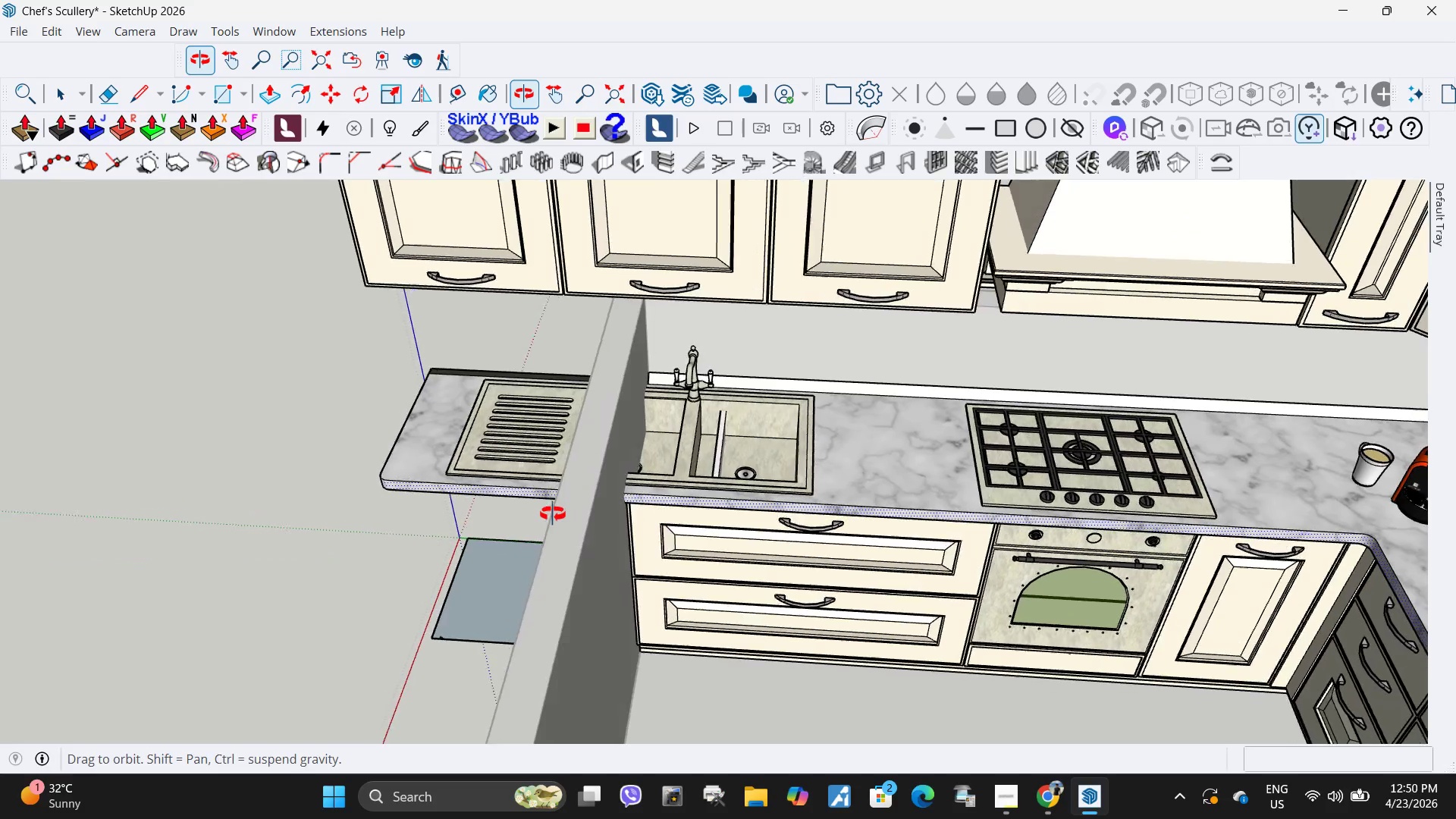 
scroll: coordinate [402, 492], scroll_direction: up, amount: 8.0
 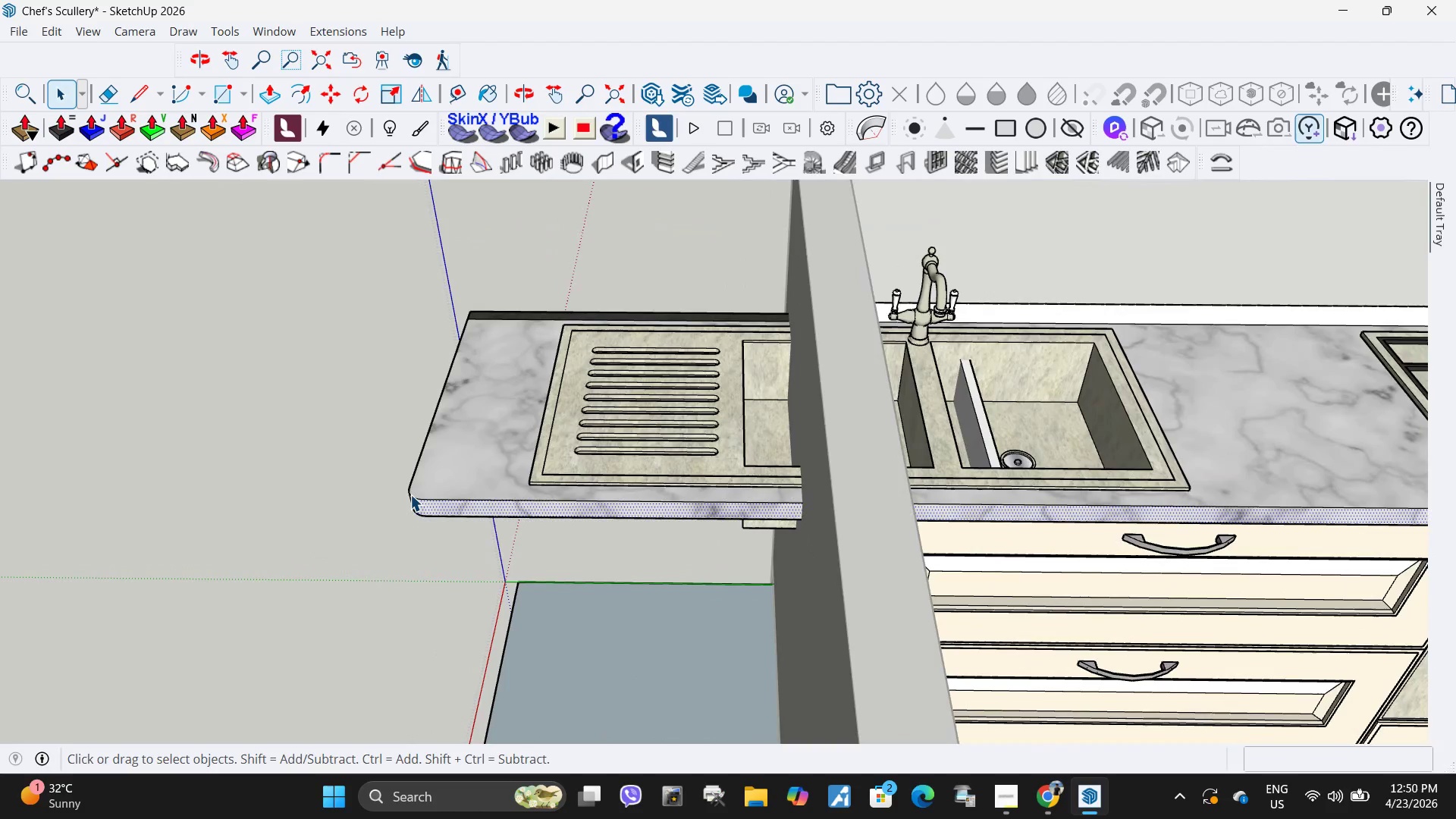 
left_click([410, 494])
 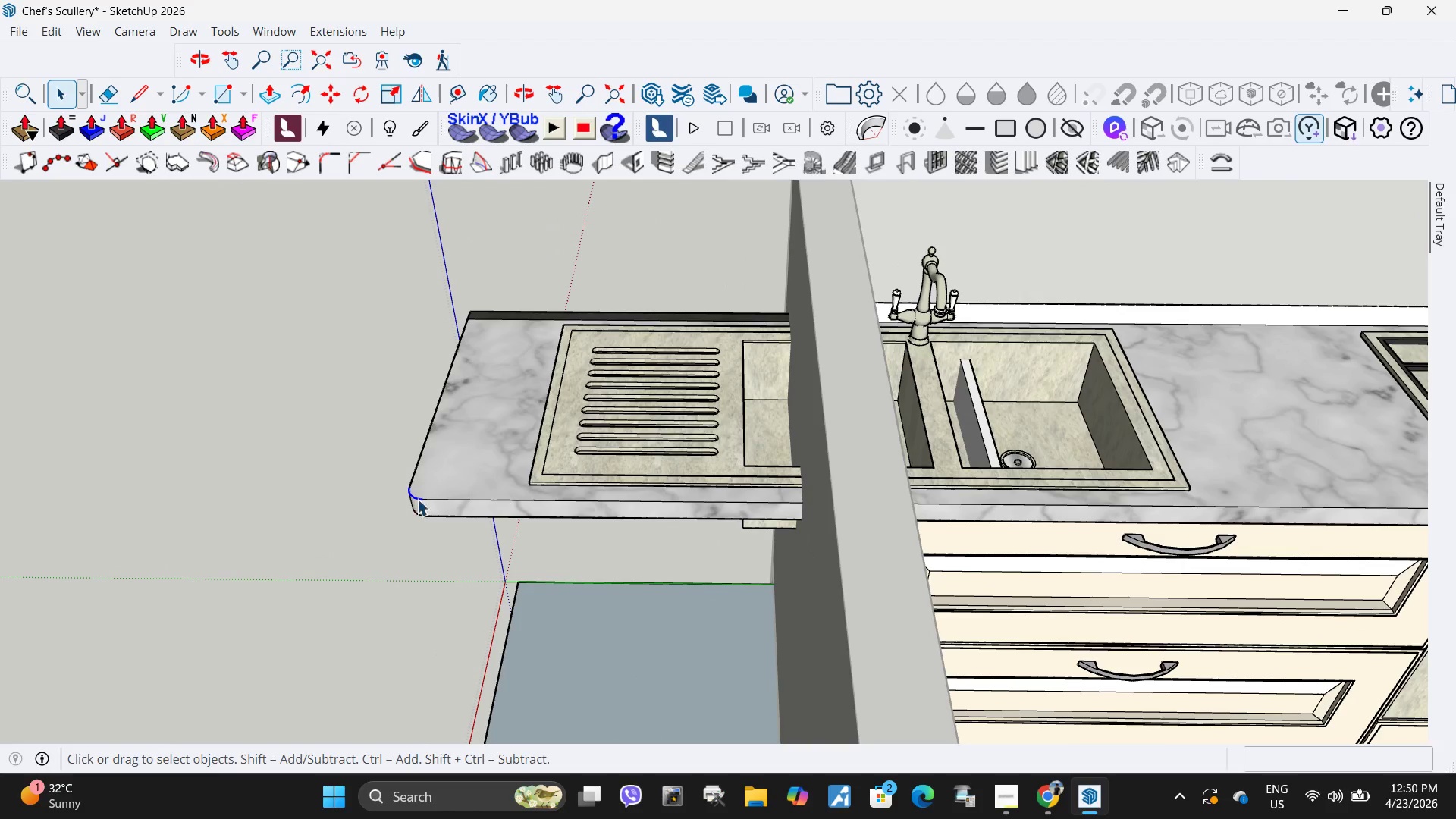 
scroll: coordinate [403, 482], scroll_direction: up, amount: 9.0
 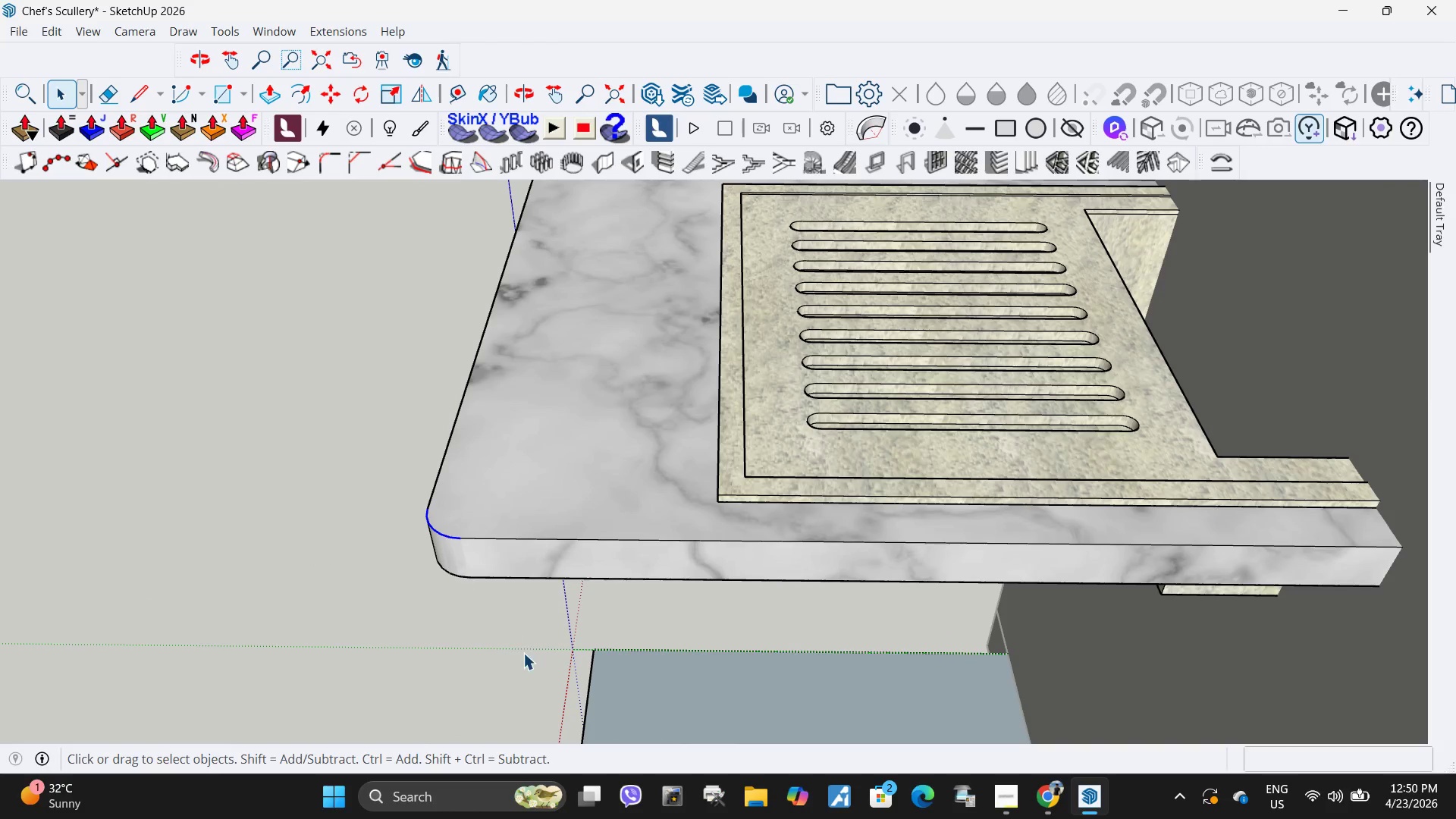 
key(M)
 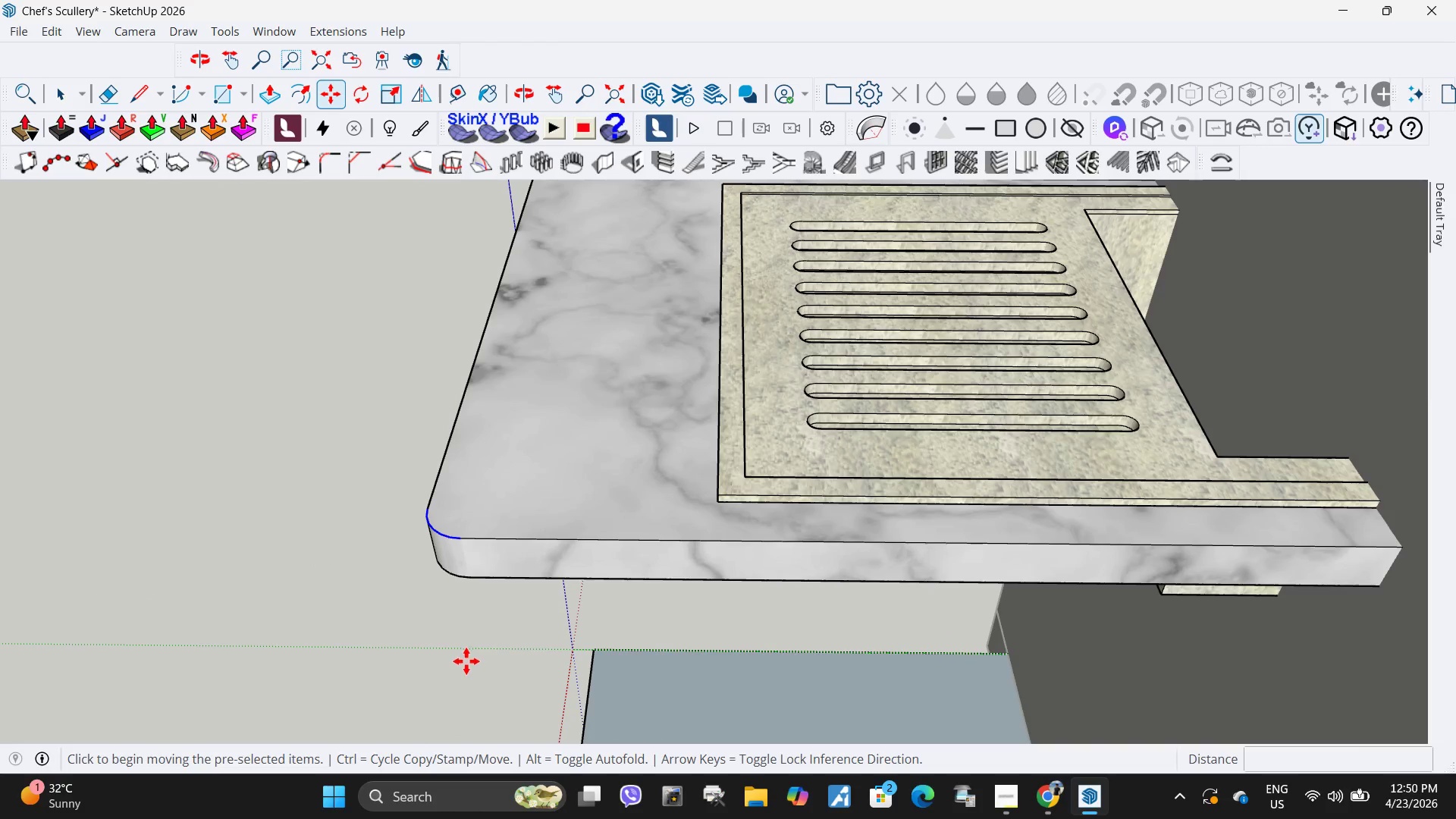 
key(Control+ControlLeft)
 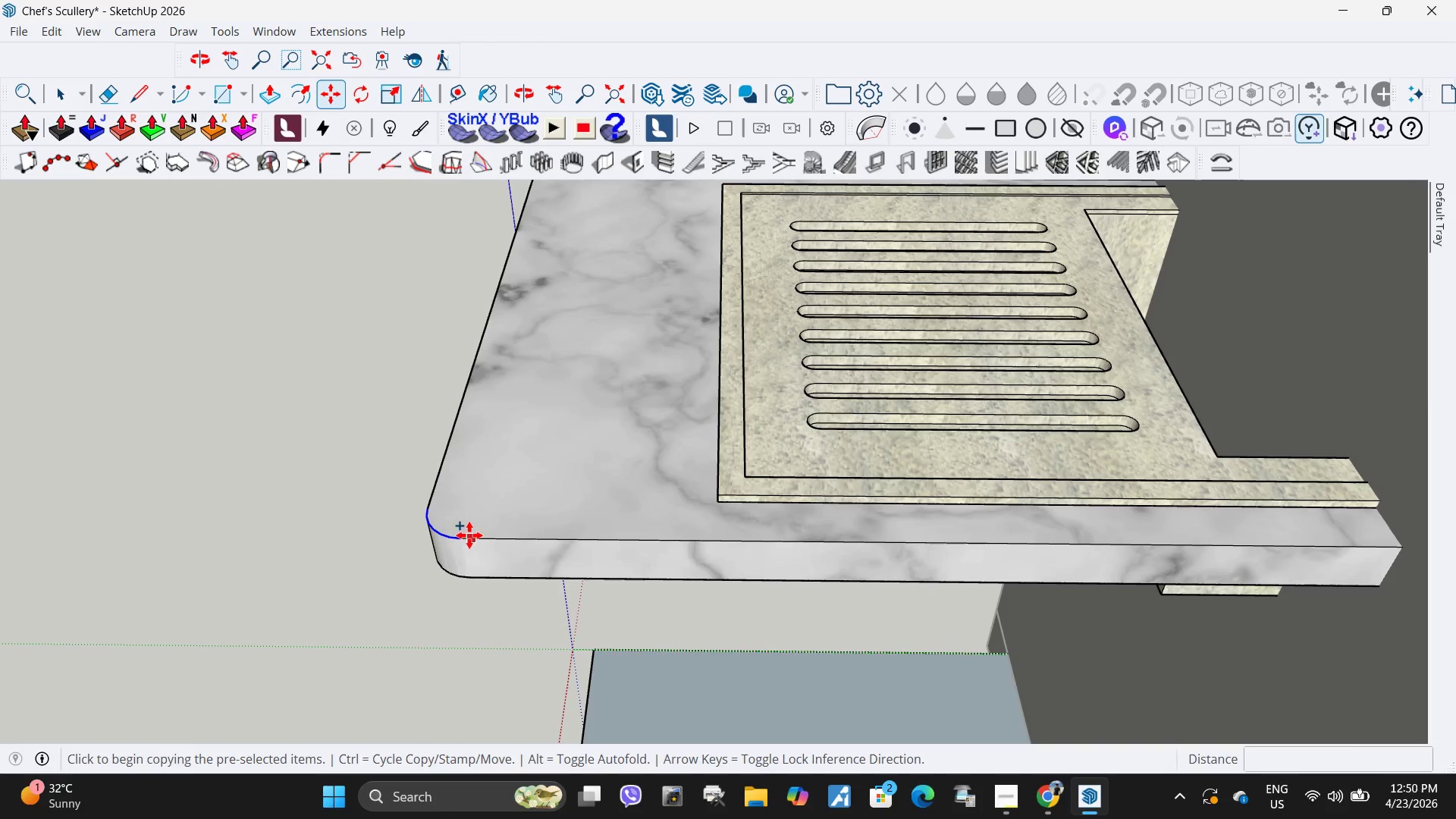 
left_click([460, 536])
 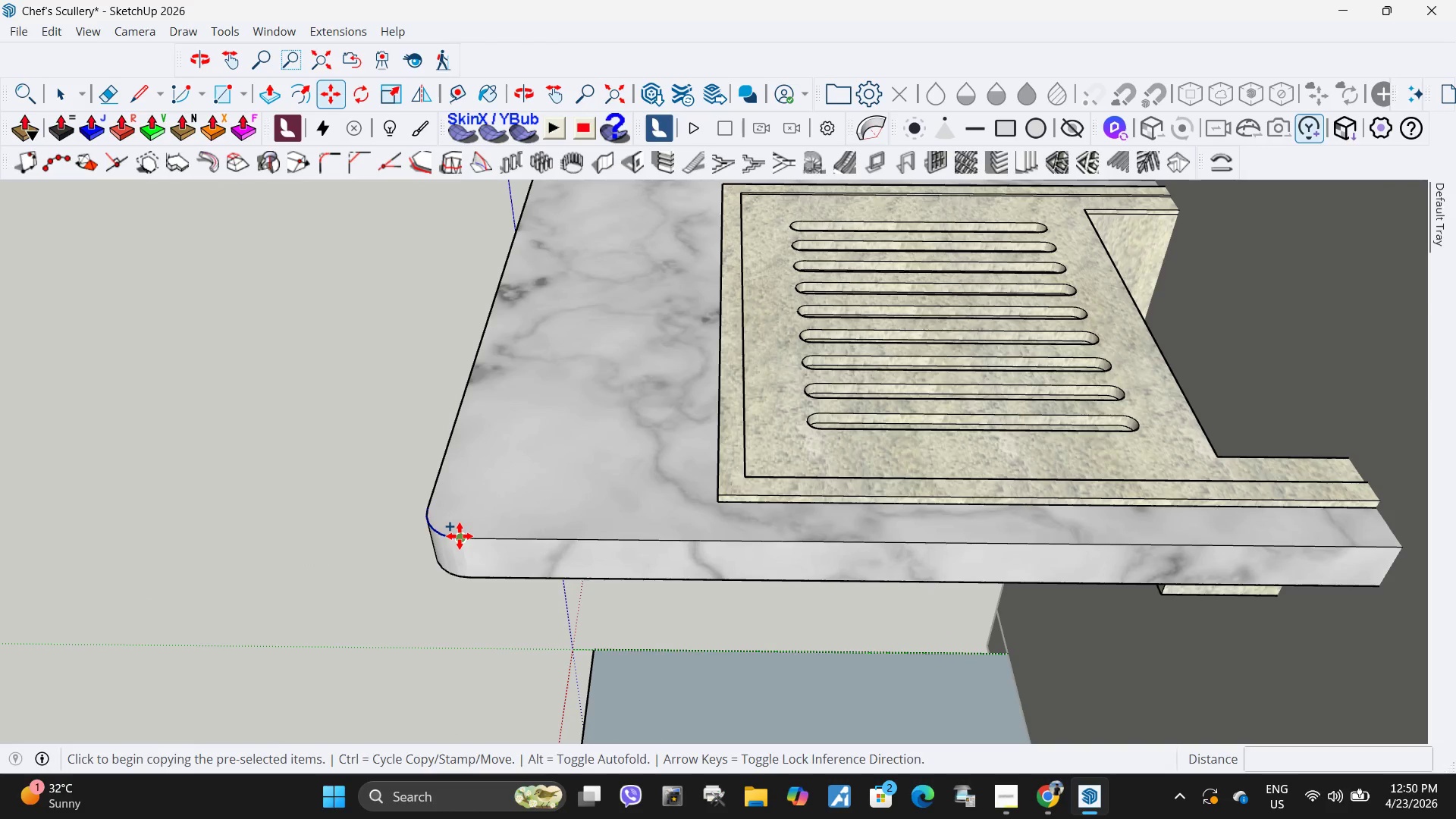 
scroll: coordinate [454, 538], scroll_direction: down, amount: 17.0
 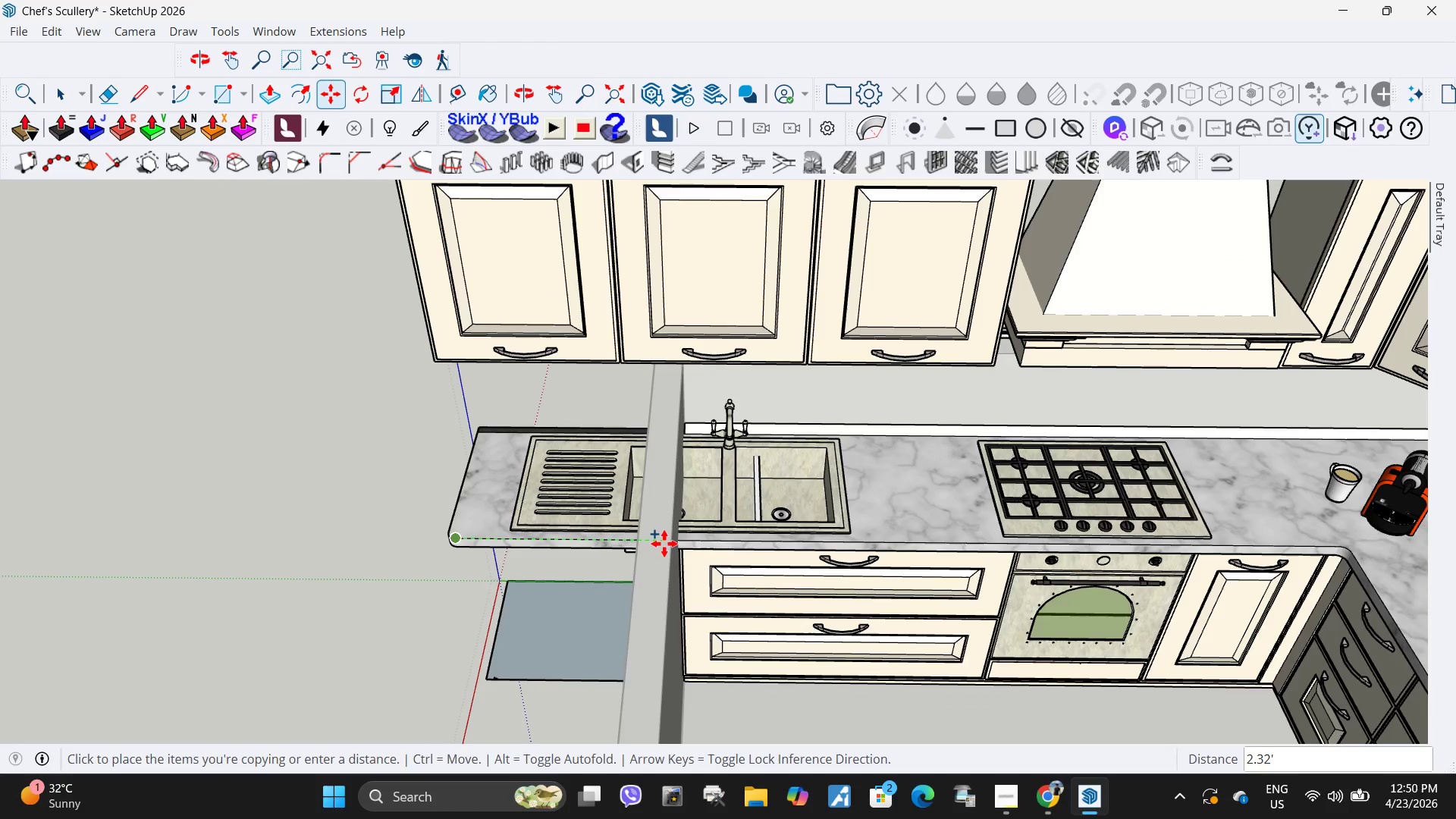 
scroll: coordinate [697, 538], scroll_direction: up, amount: 17.0
 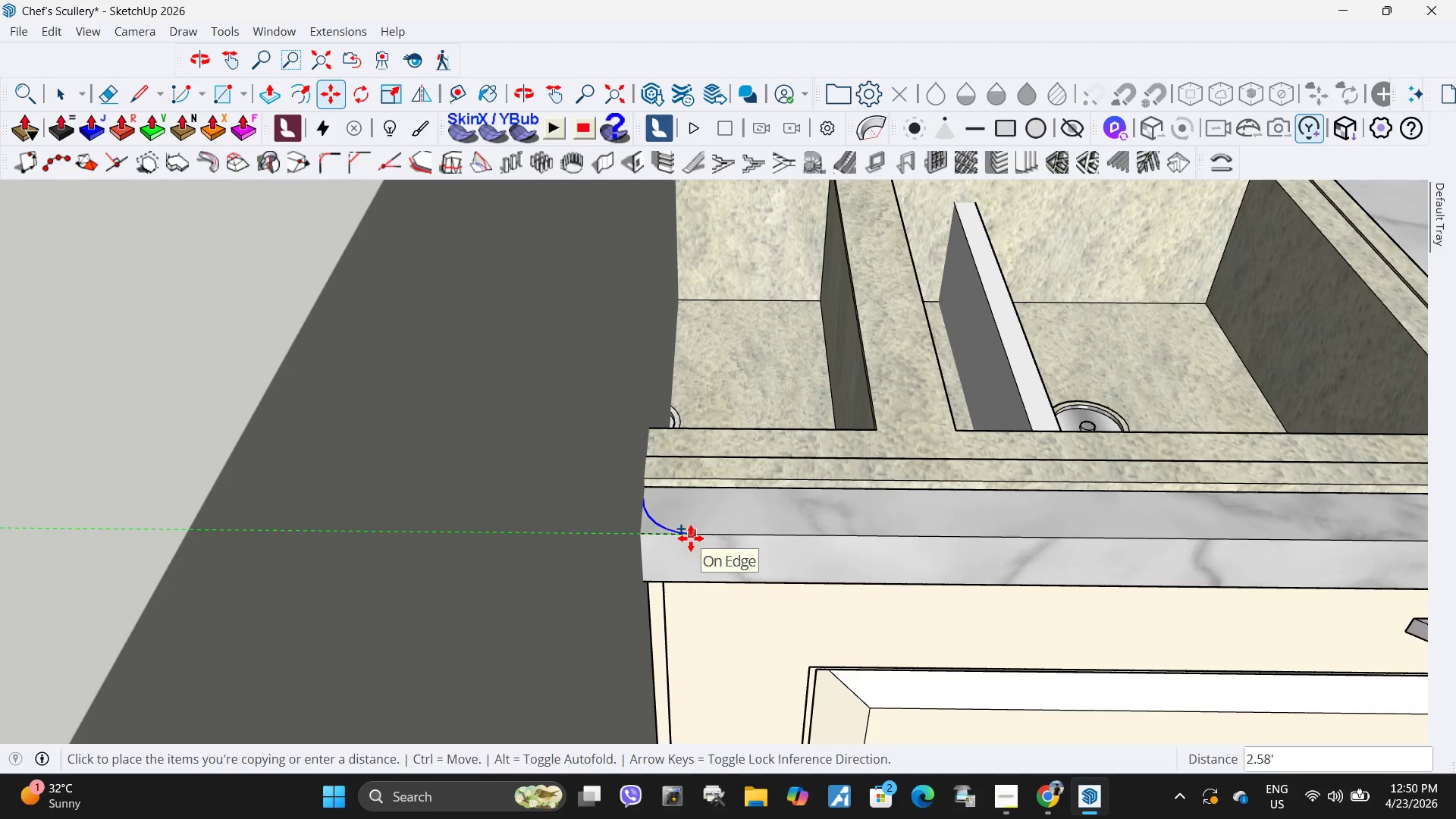 
mouse_move([704, 538])
 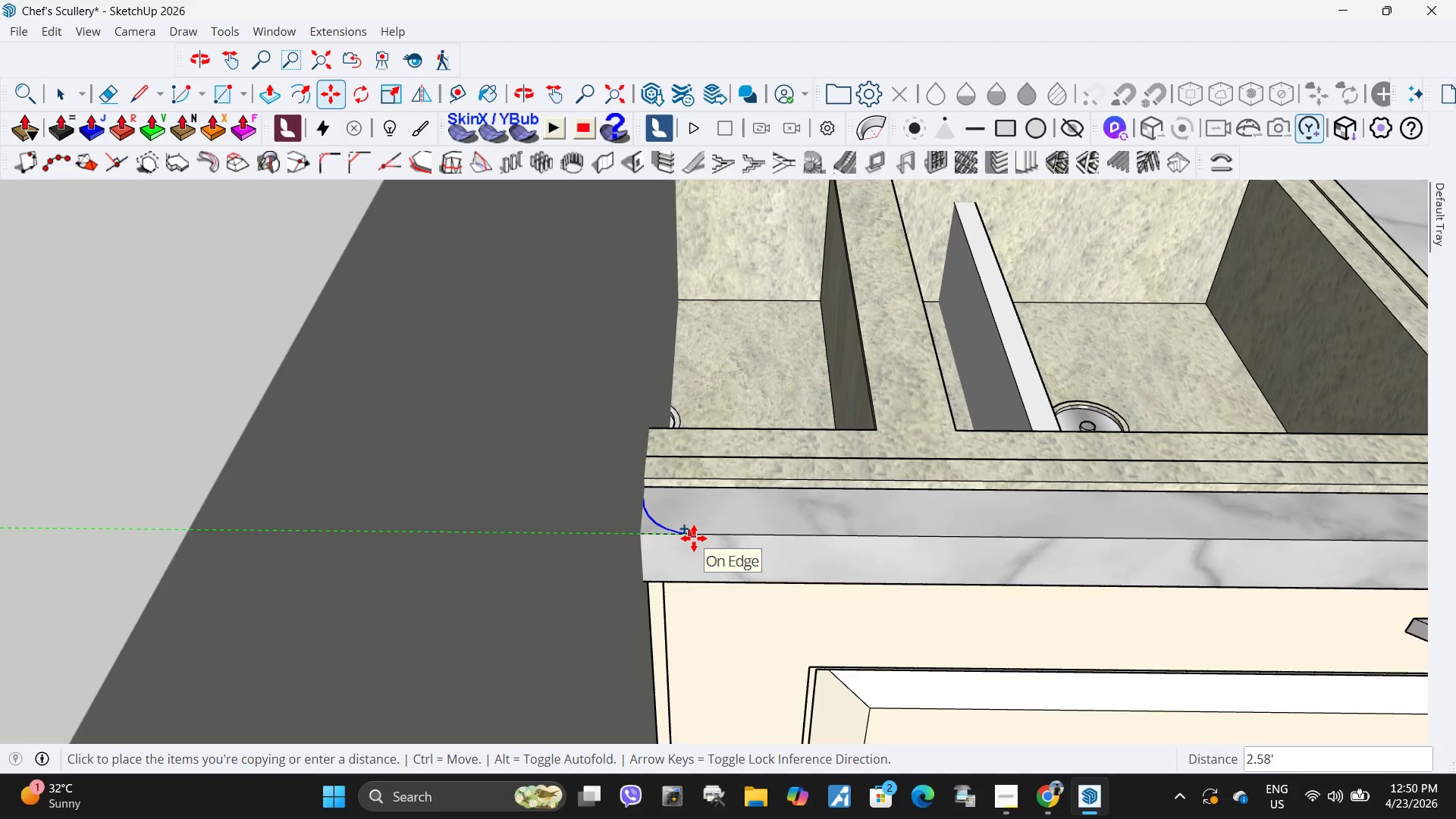 
scroll: coordinate [694, 538], scroll_direction: up, amount: 11.0
 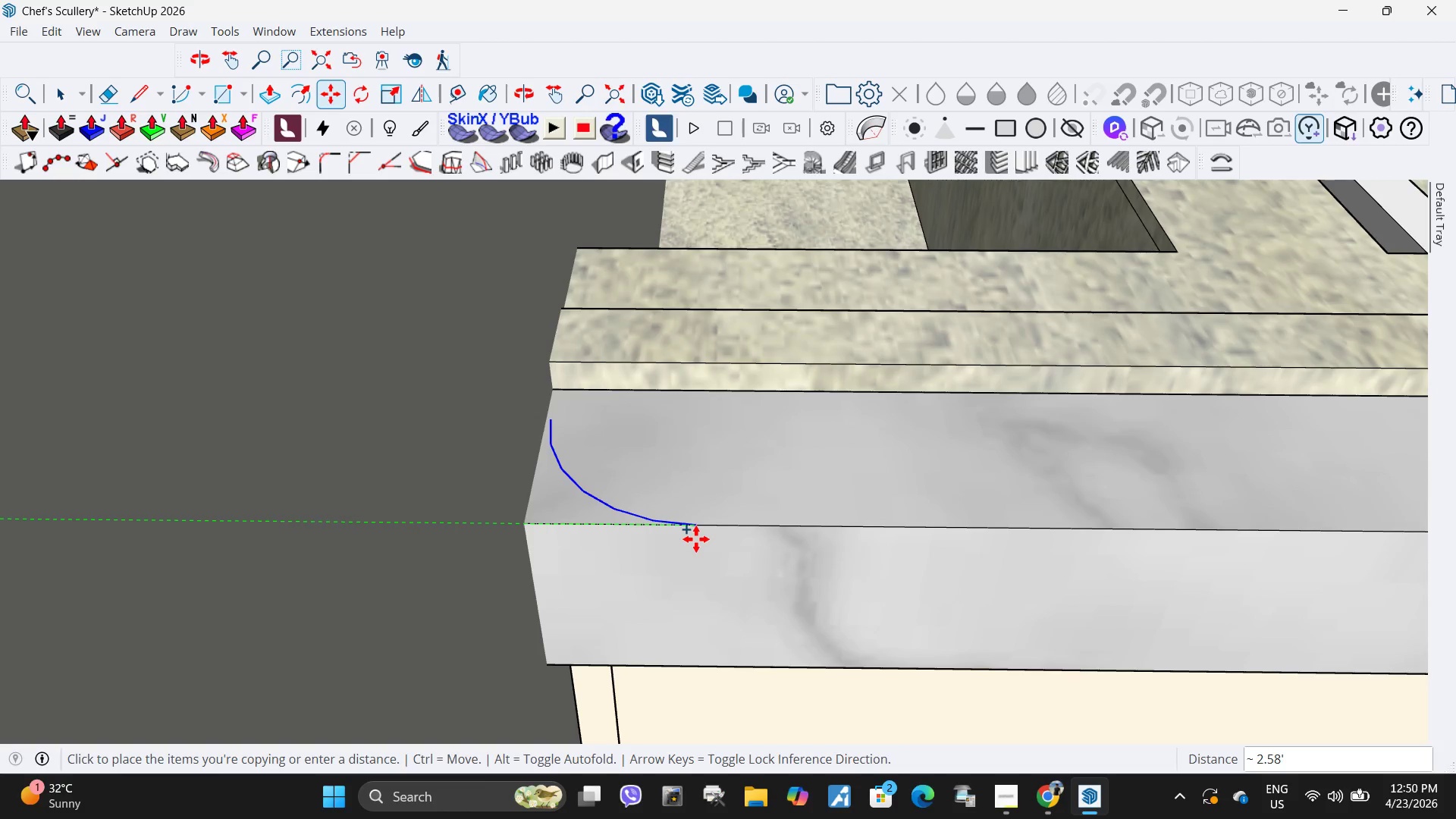 
left_click([696, 539])
 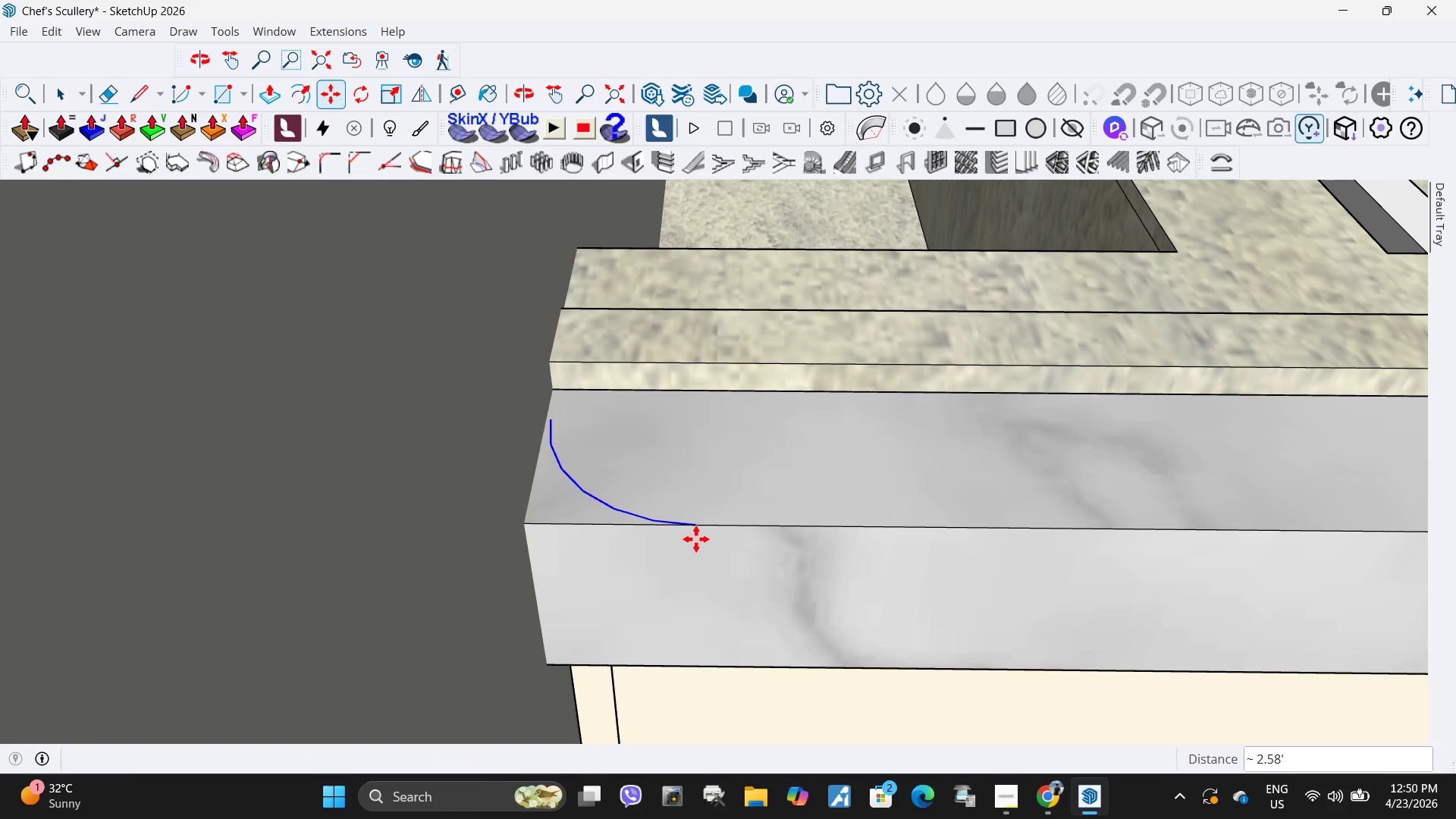 
key(Space)
 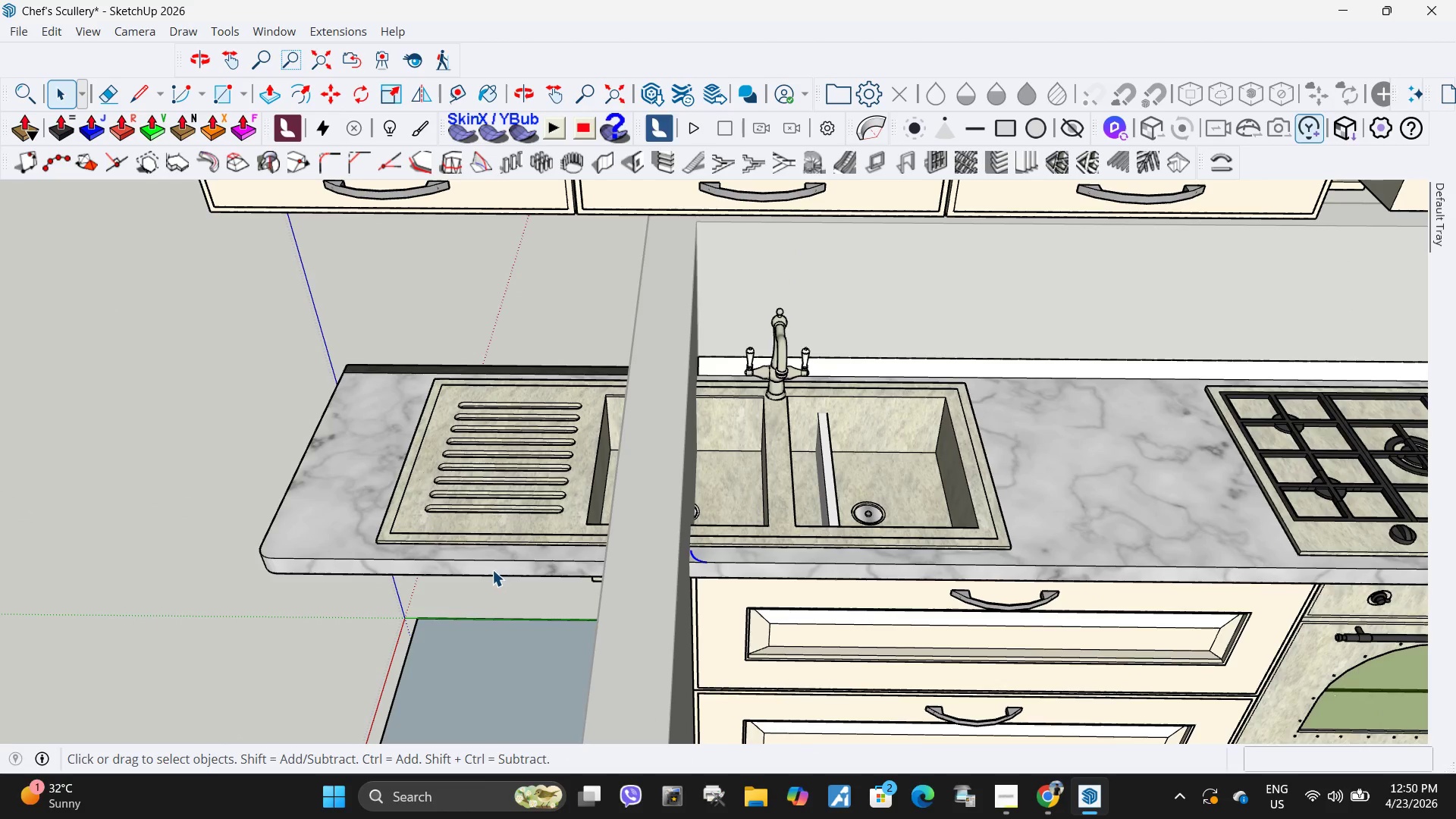 
scroll: coordinate [713, 570], scroll_direction: down, amount: 25.0
 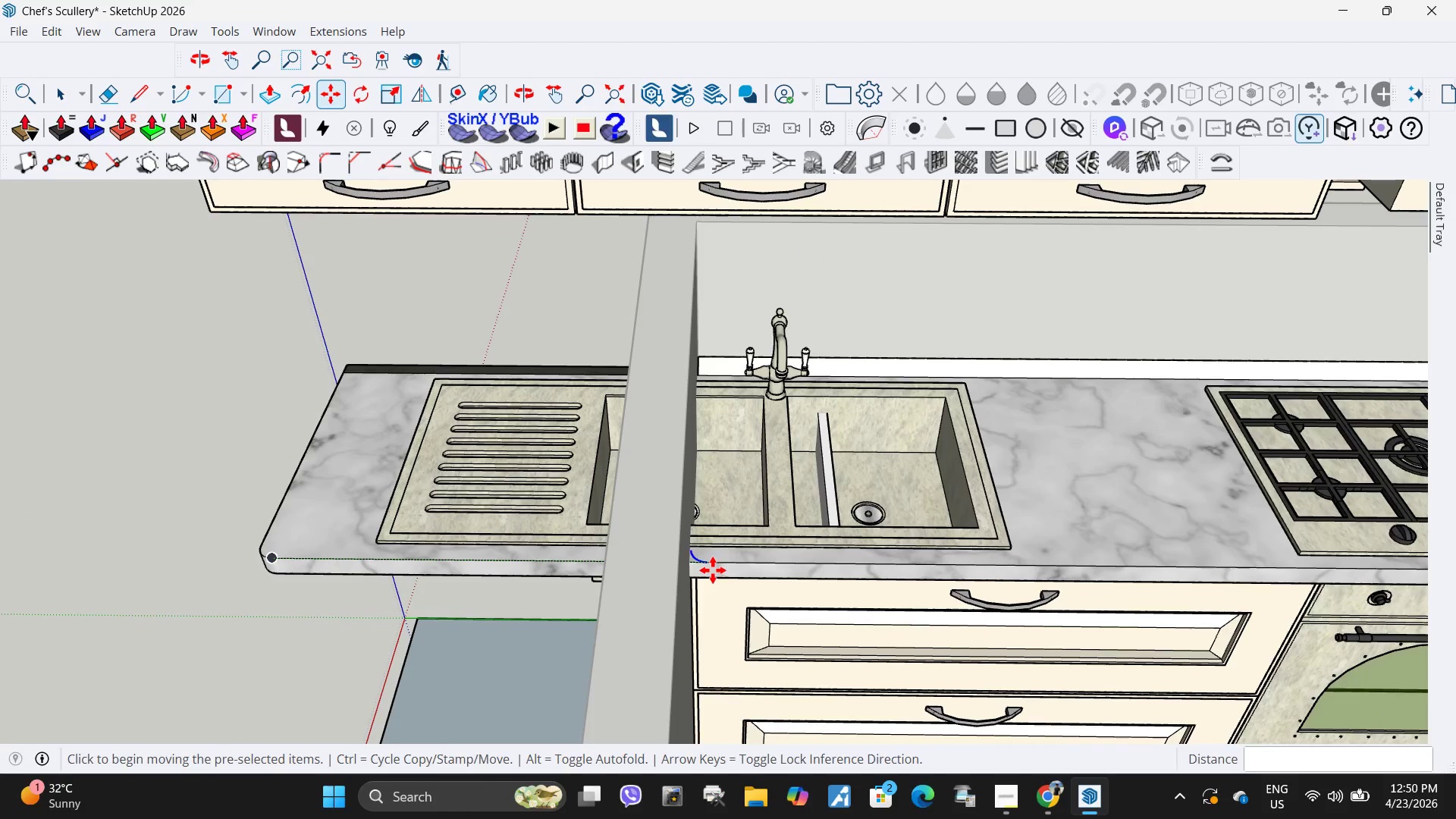 
left_click([516, 557])
 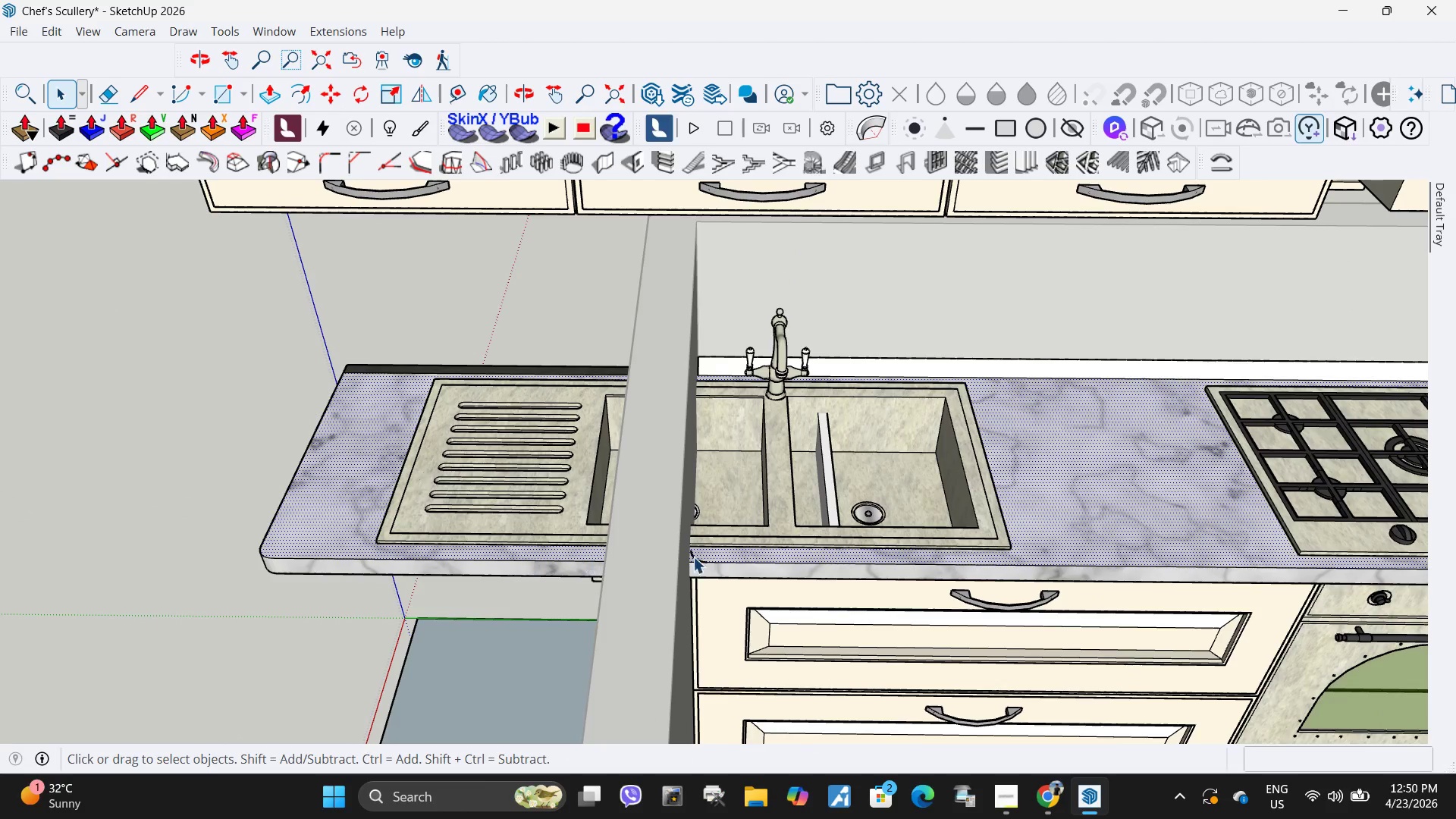 
key(L)
 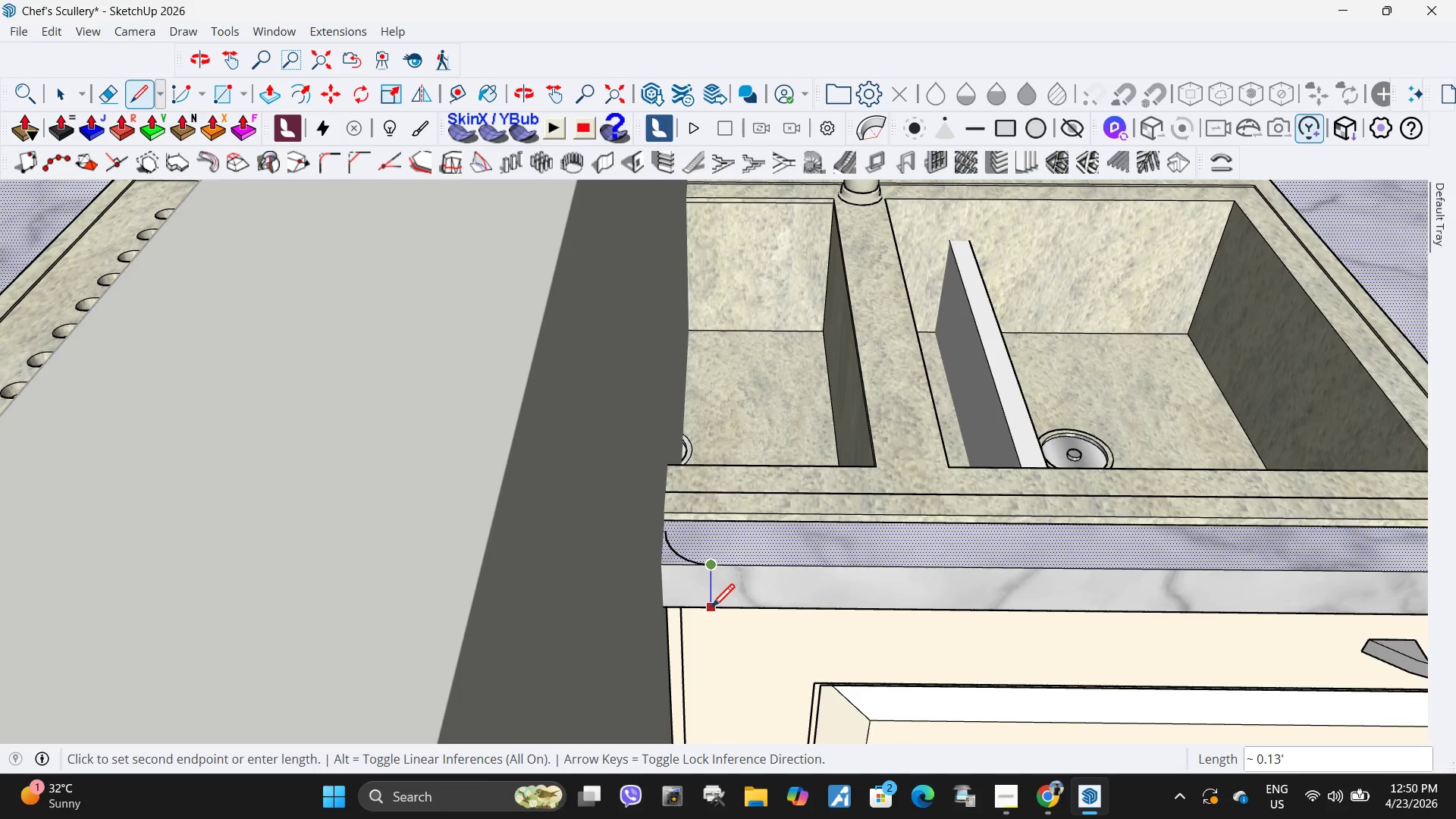 
scroll: coordinate [707, 567], scroll_direction: up, amount: 10.0
 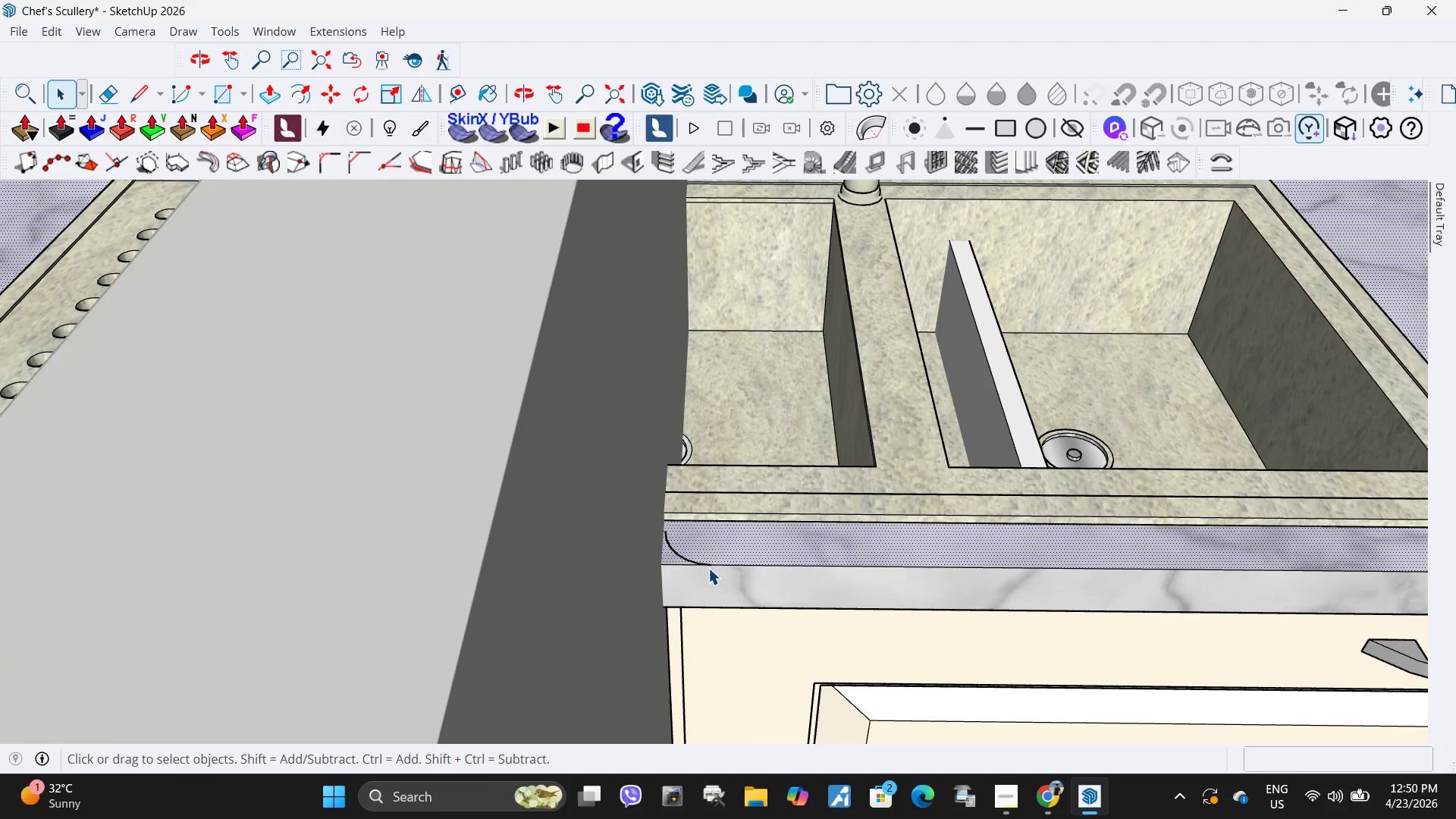 
left_click([711, 610])
 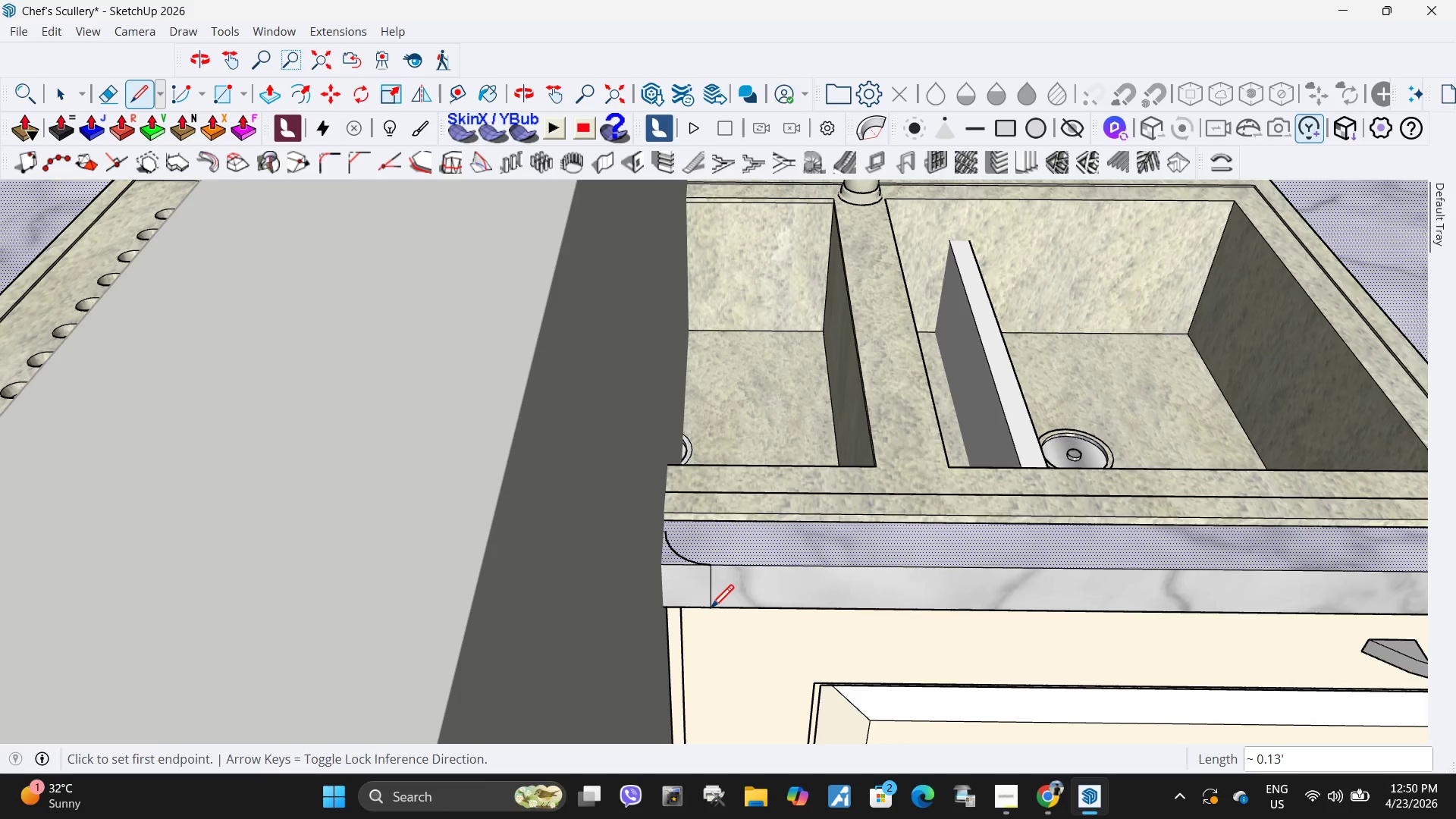 
key(Space)
 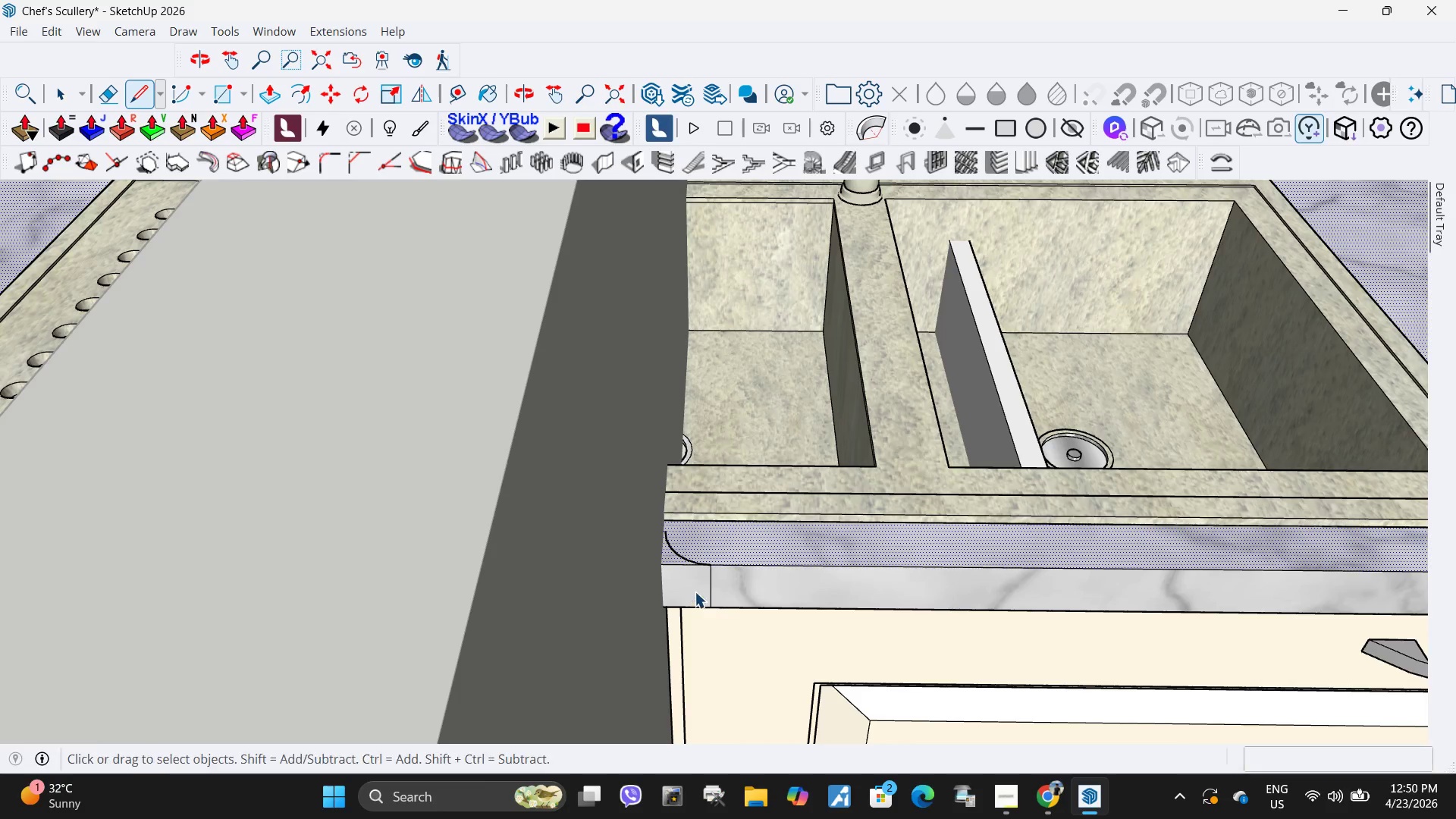 
left_click([695, 592])
 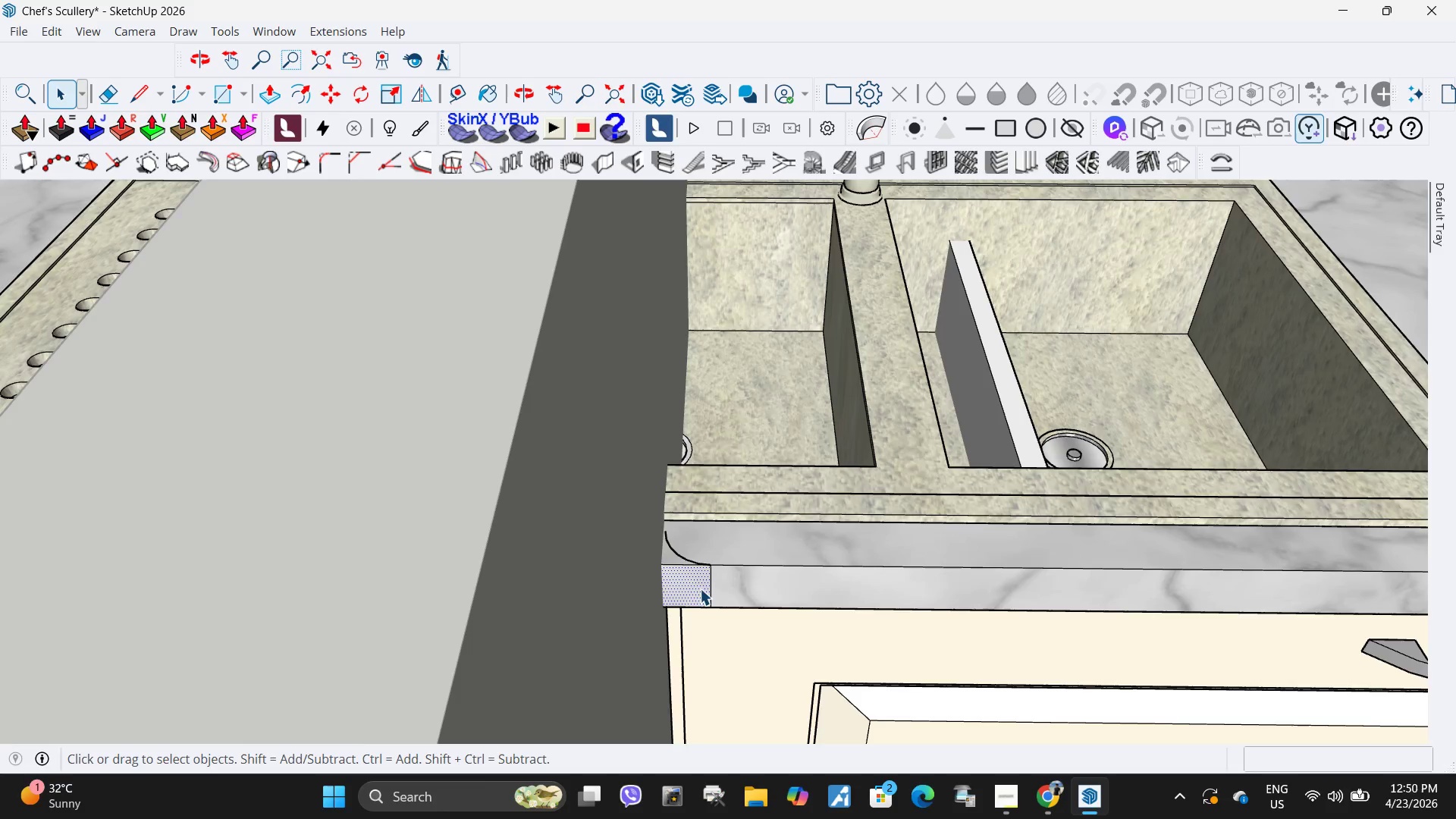 
scroll: coordinate [777, 581], scroll_direction: down, amount: 11.0
 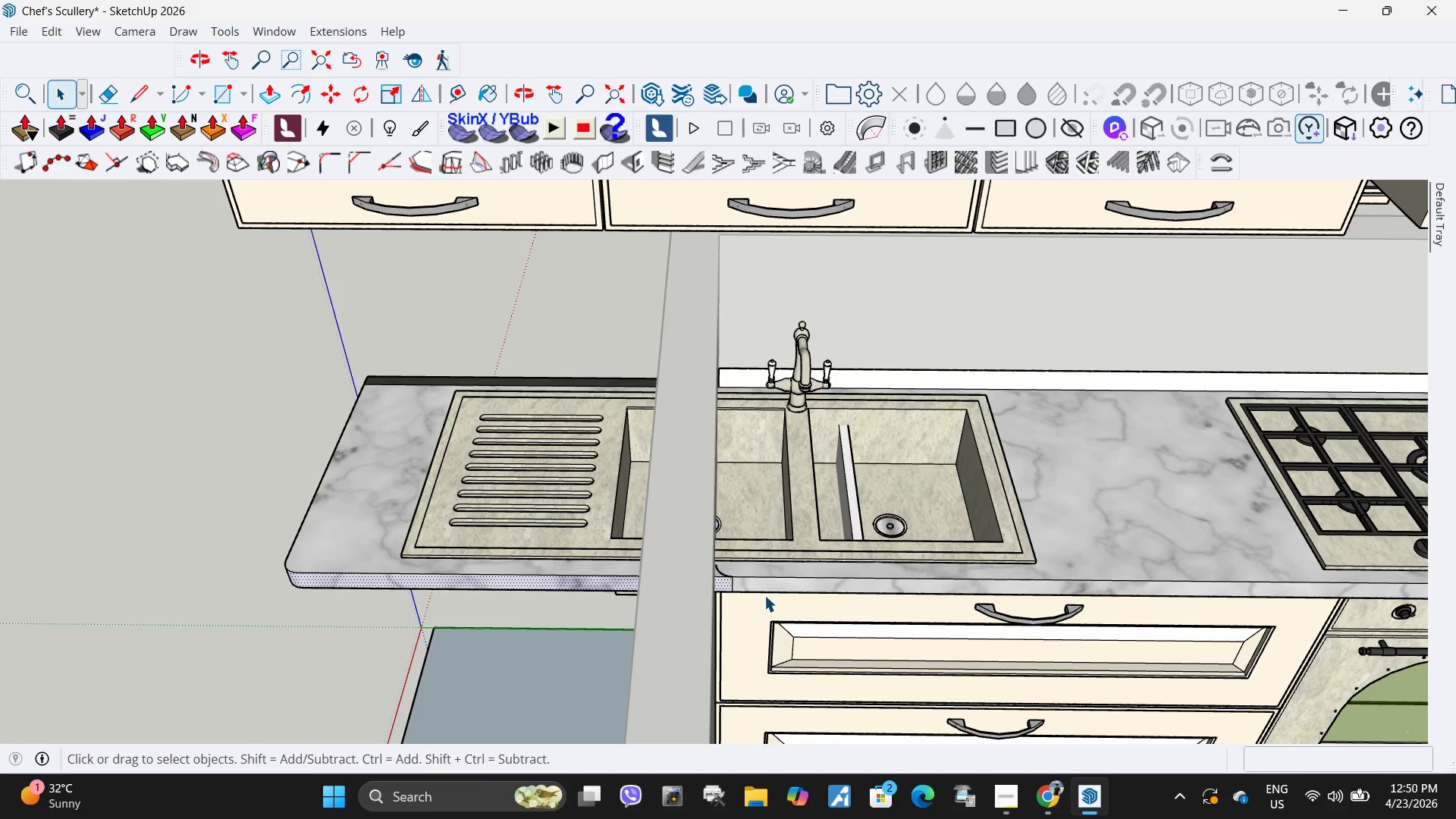 
key(Delete)
 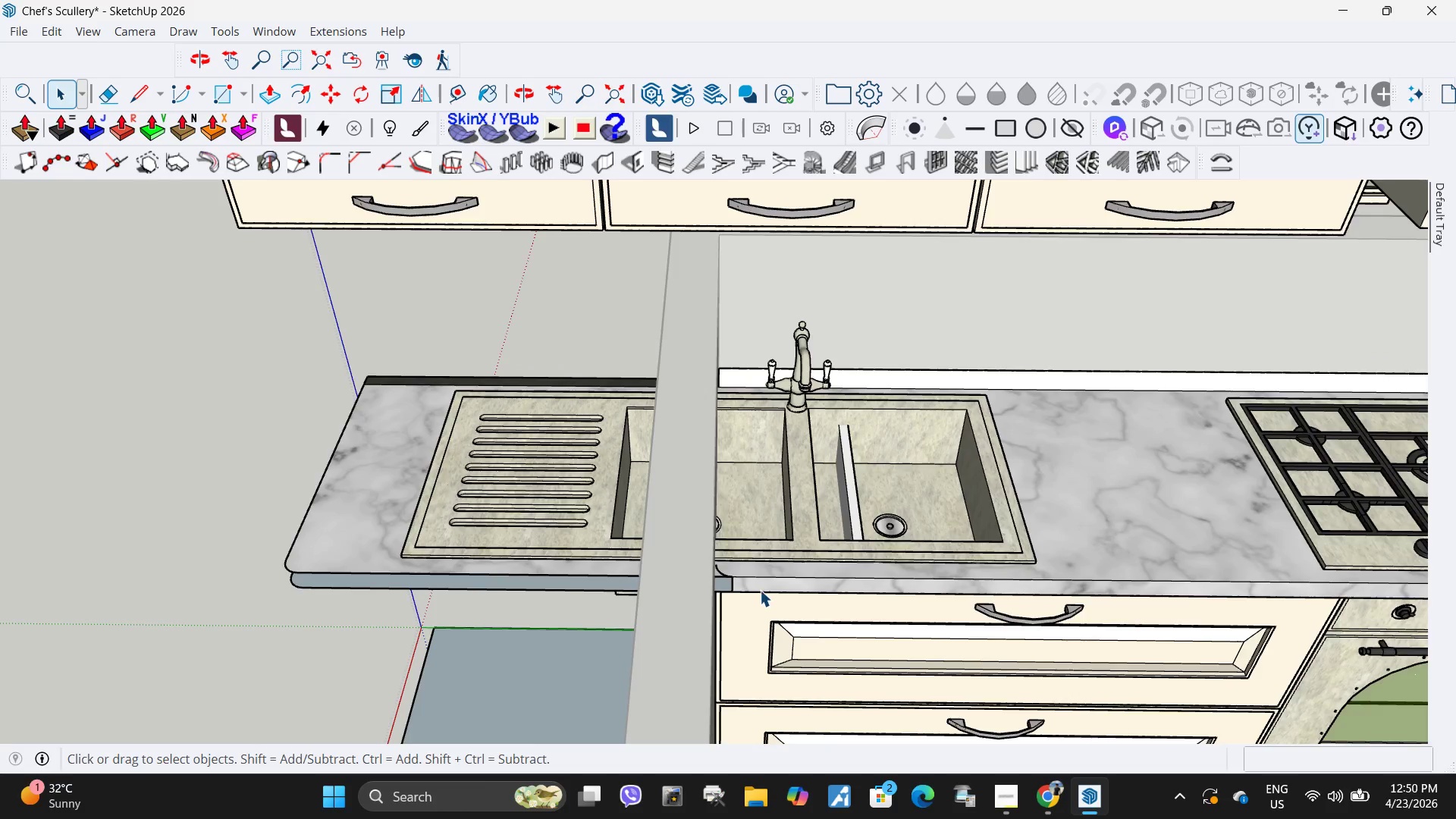 
left_click([691, 559])
 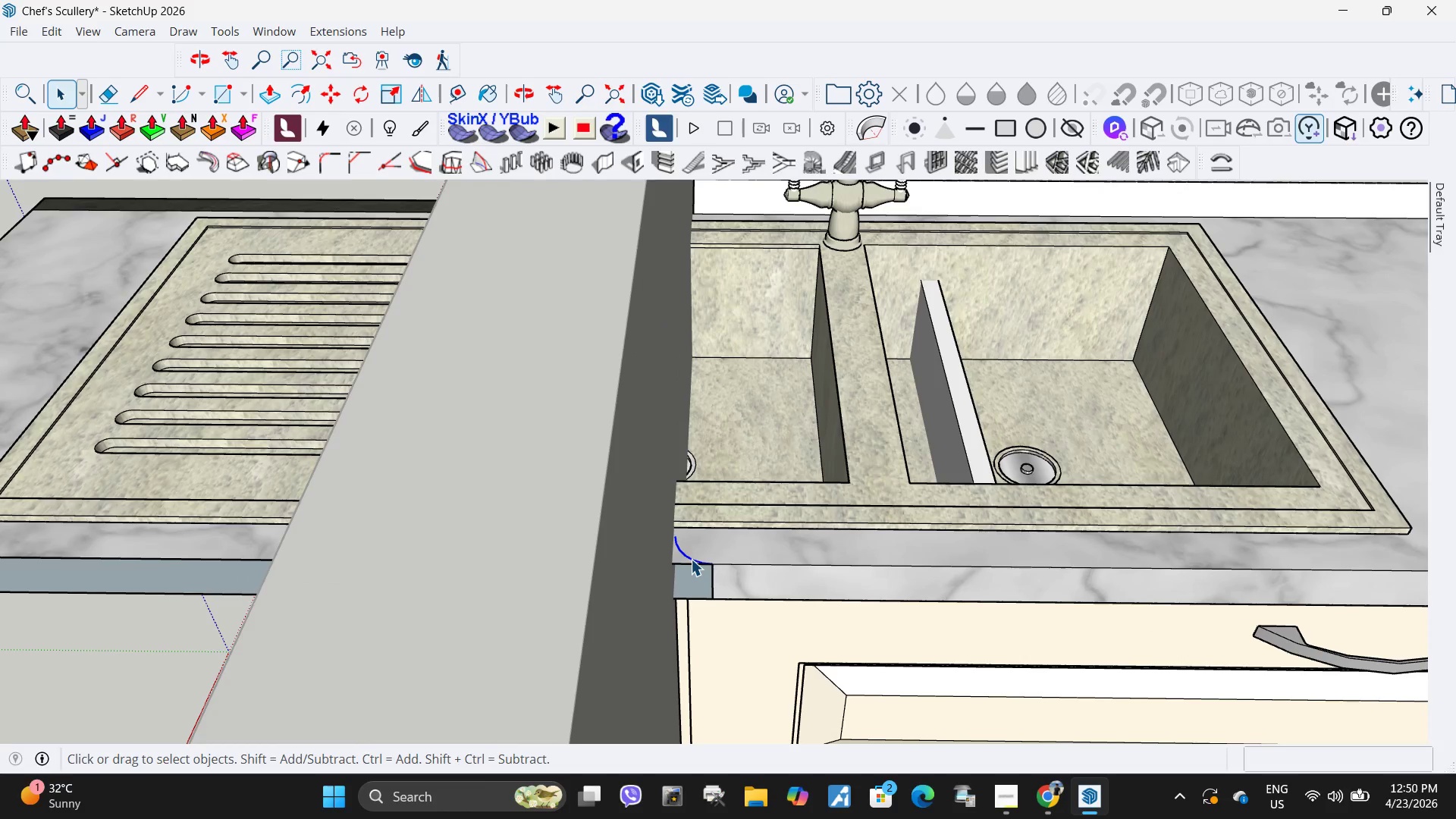 
scroll: coordinate [717, 579], scroll_direction: up, amount: 8.0
 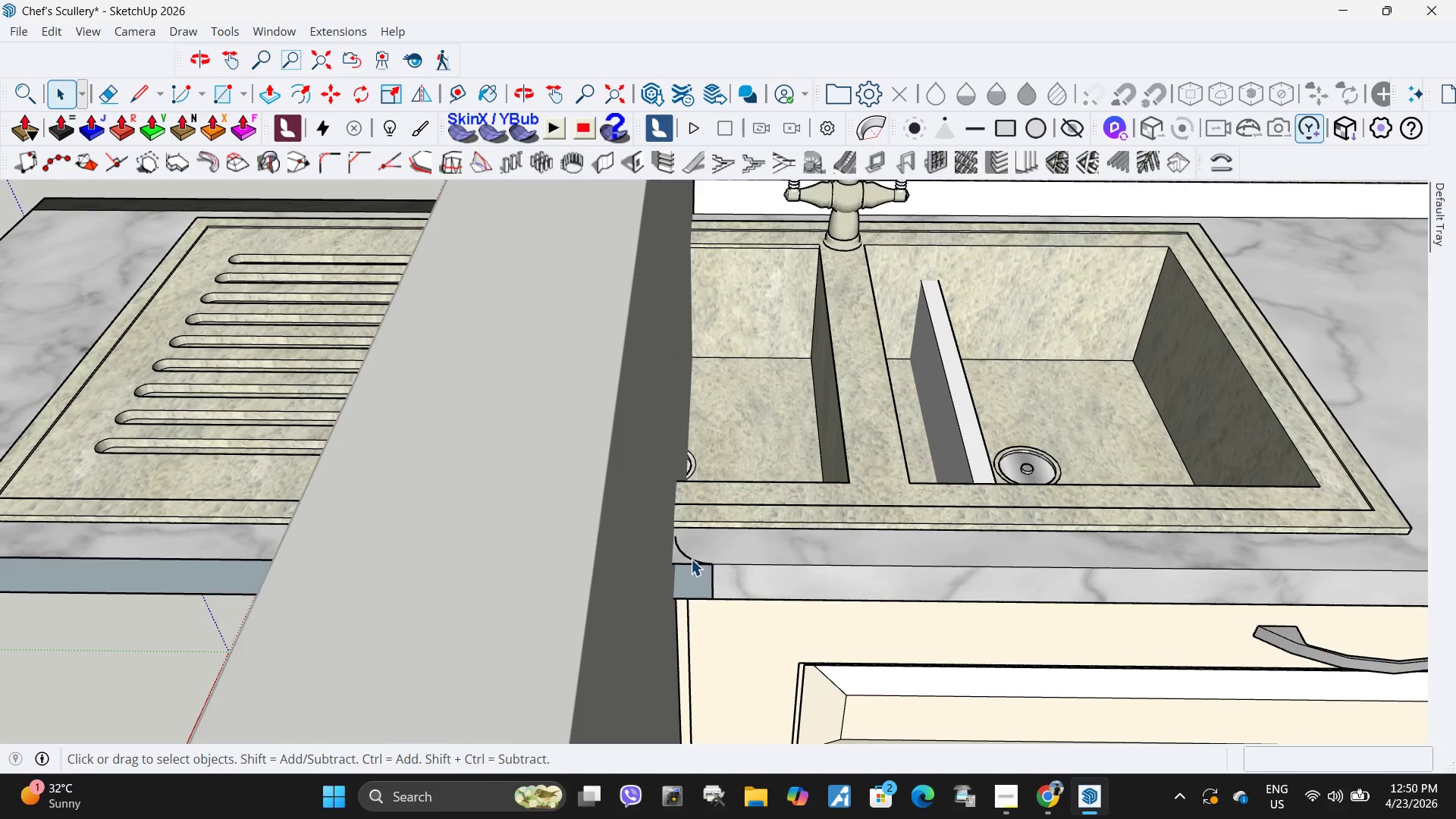 
key(M)
 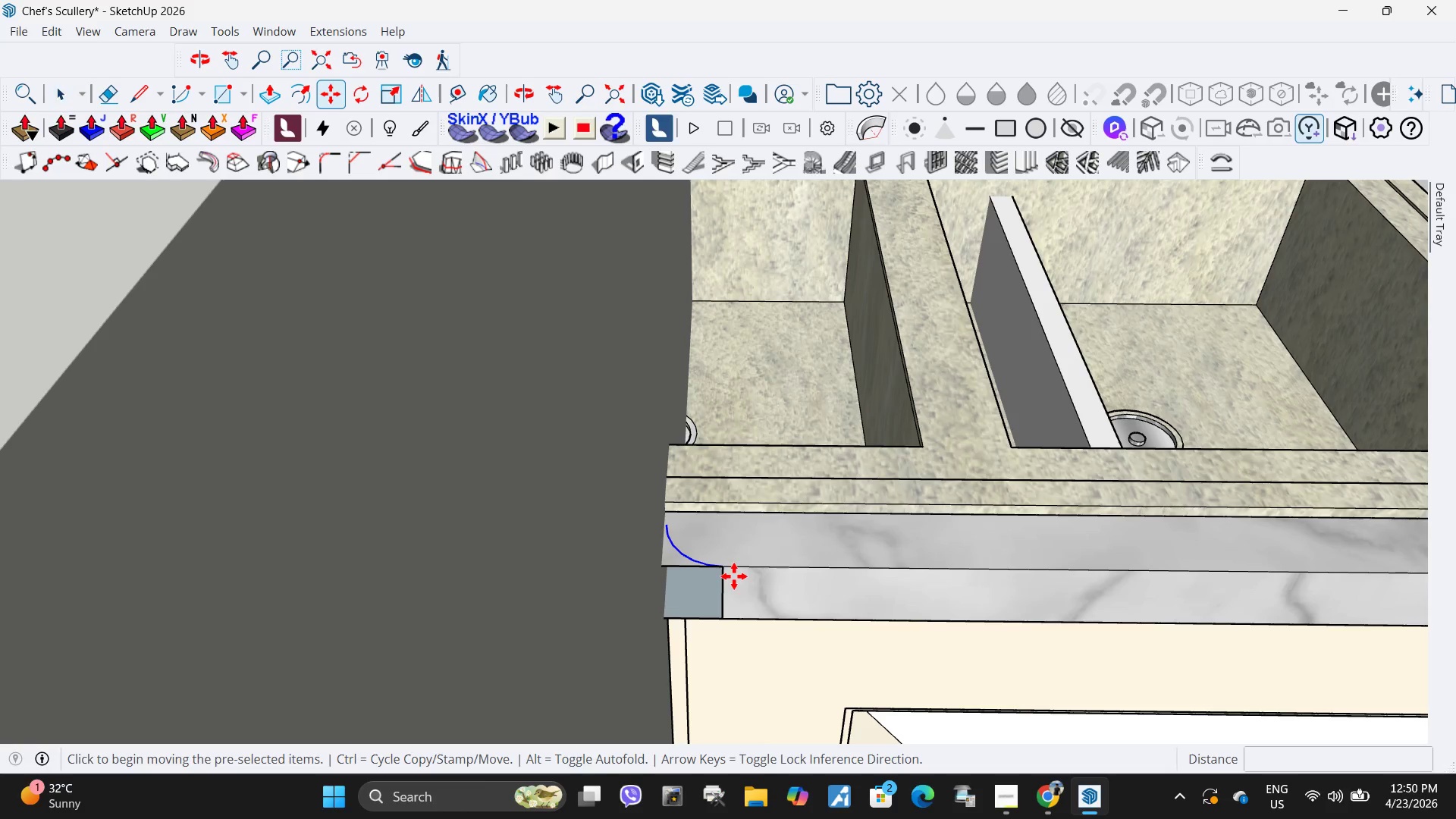 
scroll: coordinate [693, 560], scroll_direction: up, amount: 4.0
 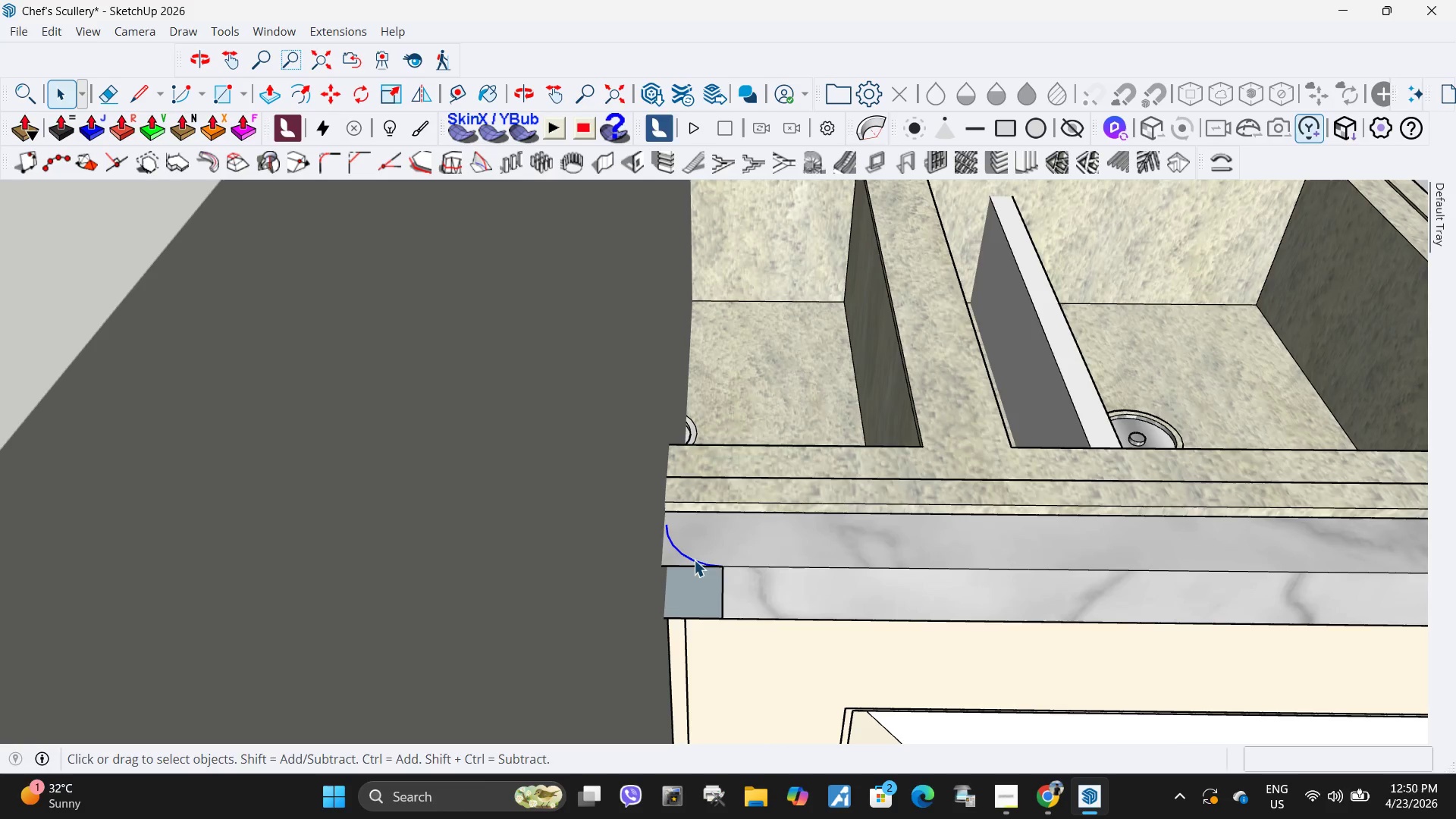 
key(Control+ControlLeft)
 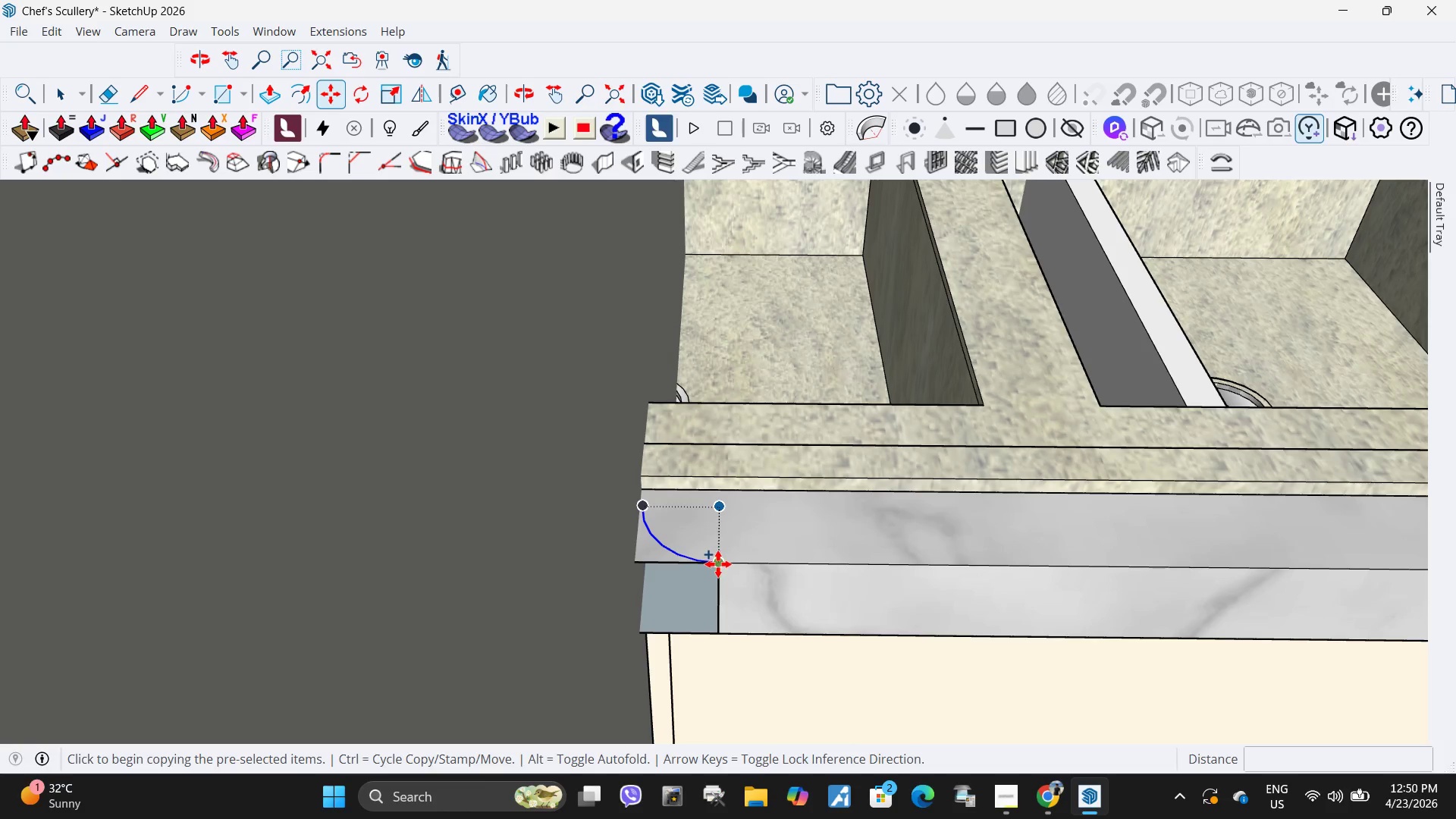 
scroll: coordinate [734, 576], scroll_direction: up, amount: 3.0
 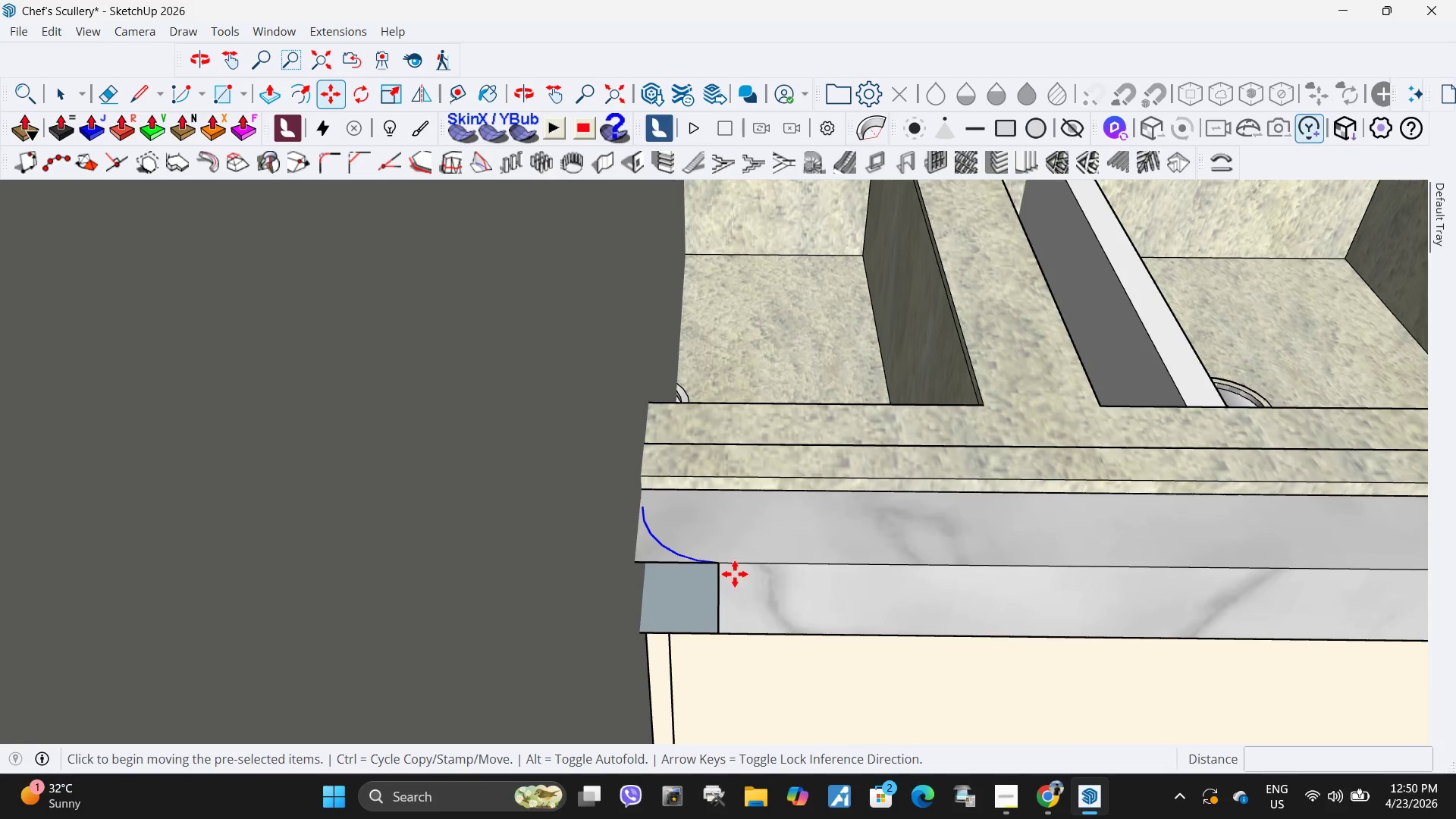 
left_click([718, 564])
 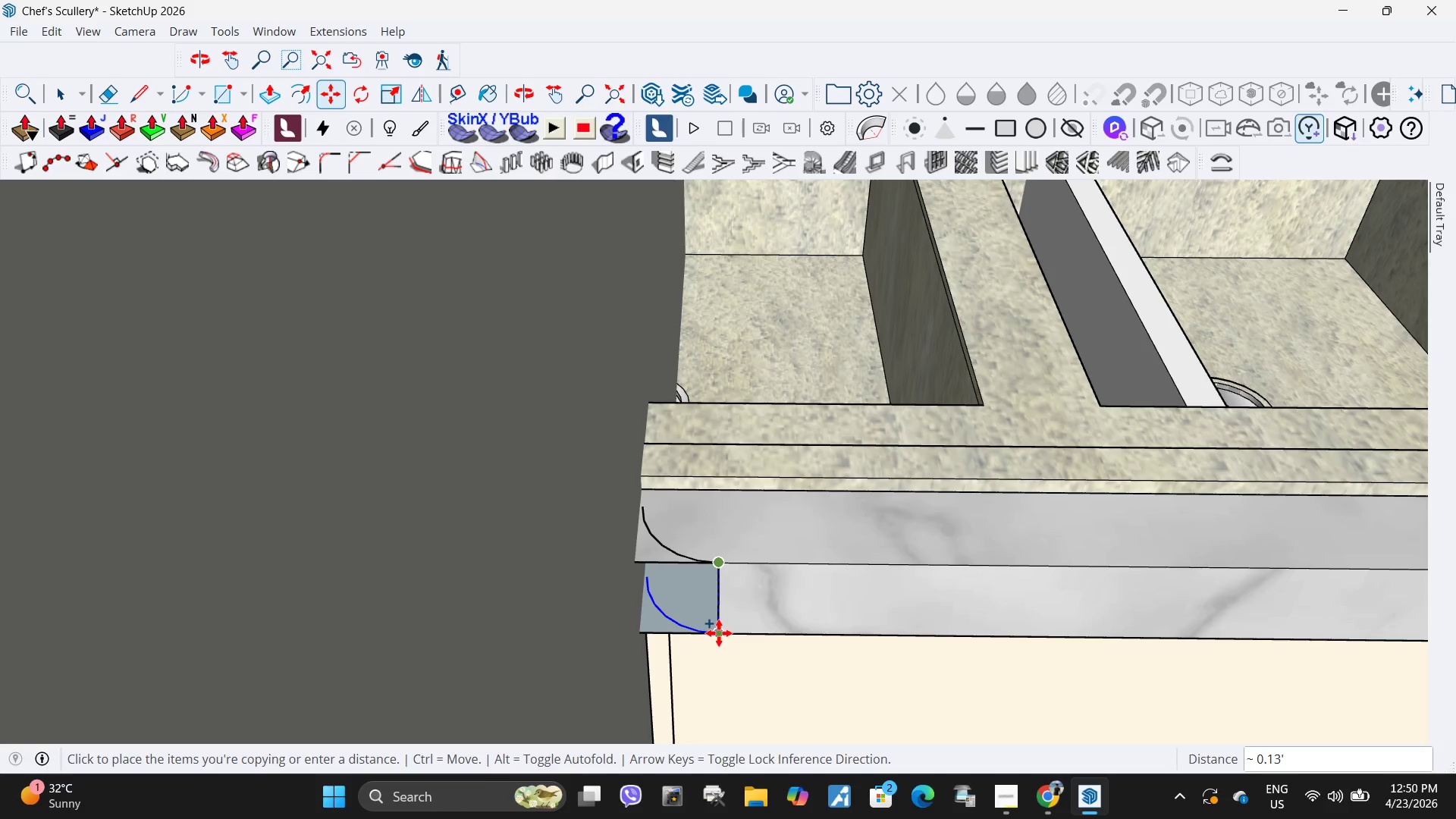 
left_click([719, 633])
 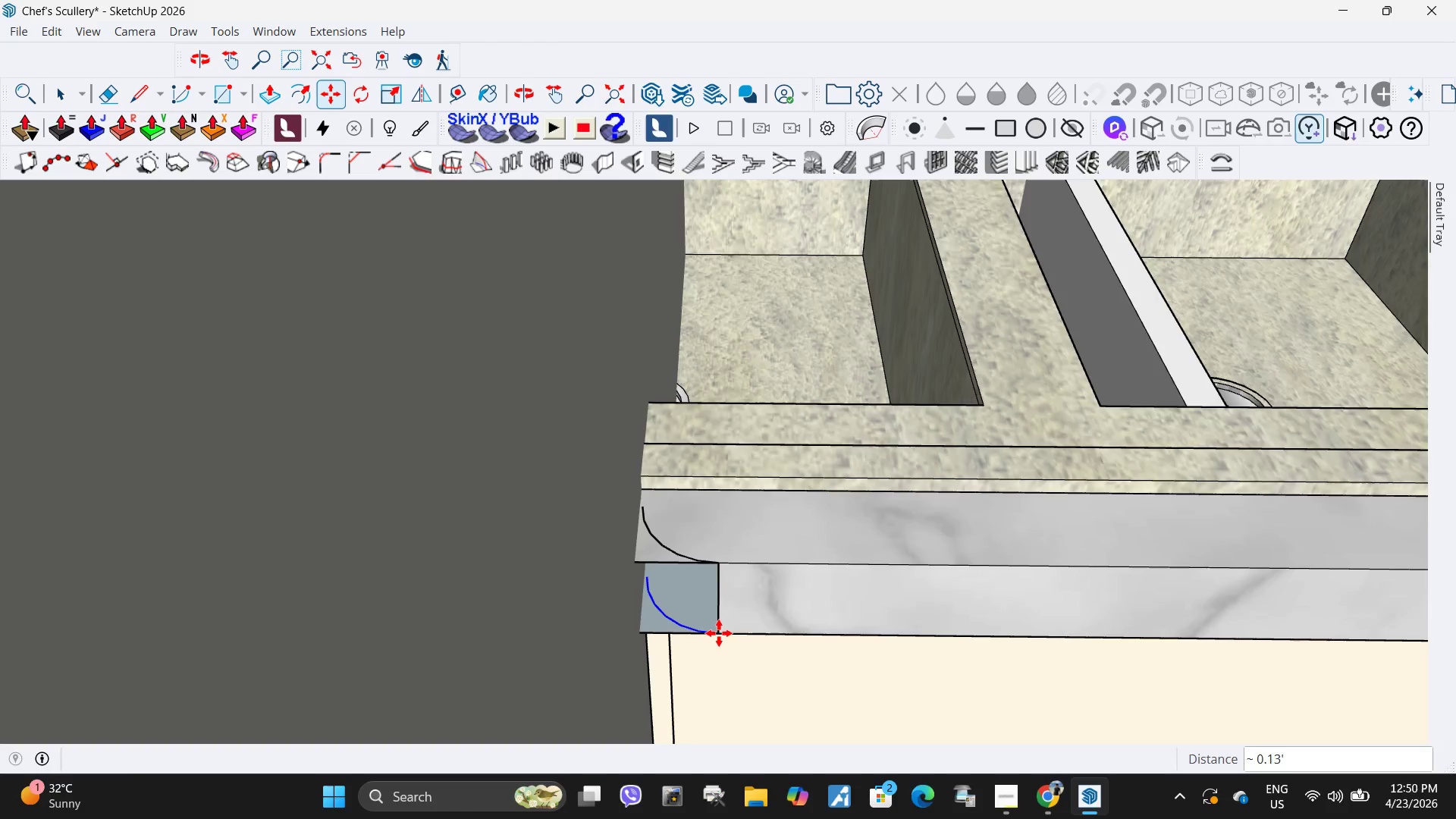 
scroll: coordinate [751, 615], scroll_direction: down, amount: 12.0
 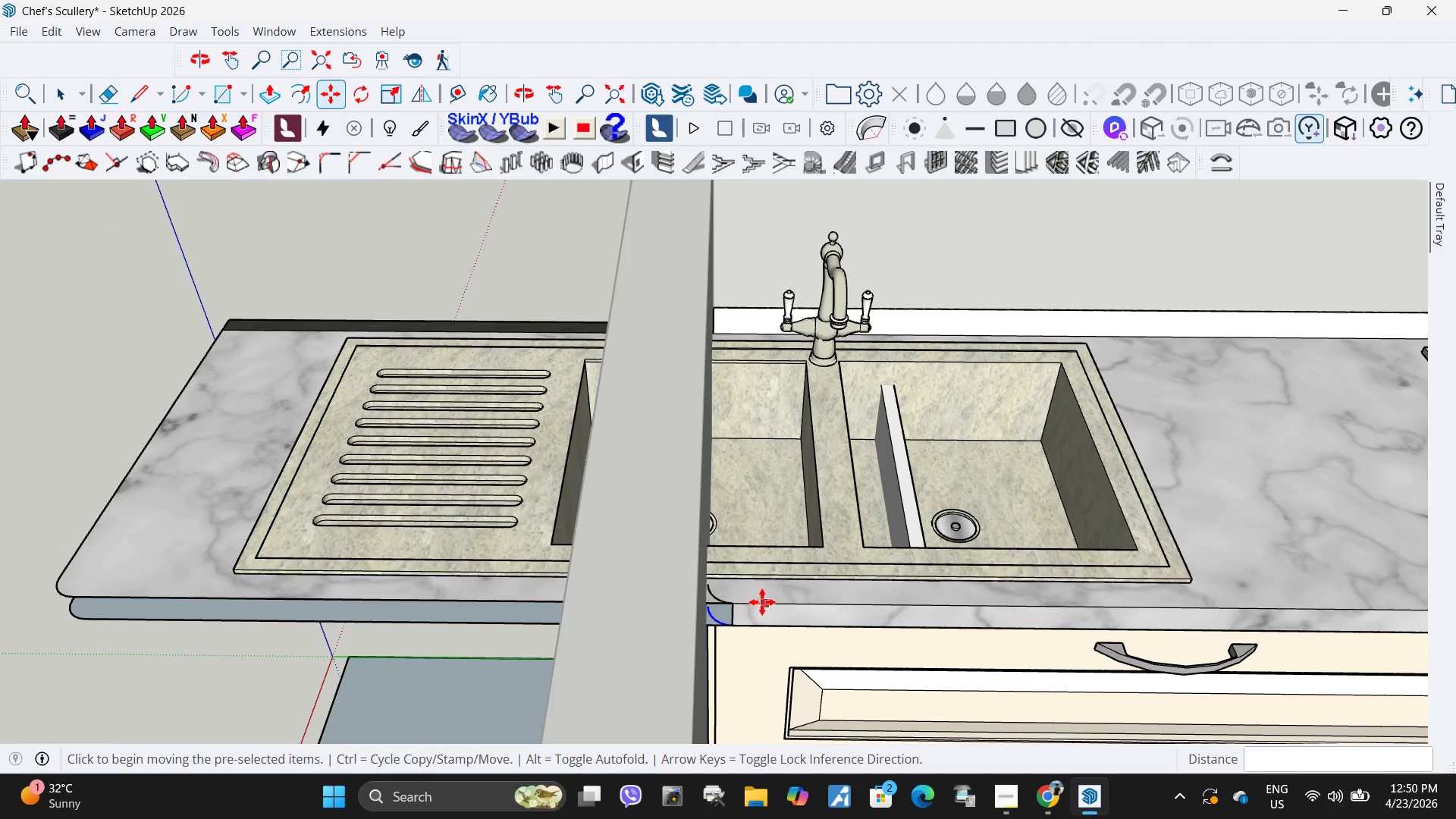 
key(Space)
 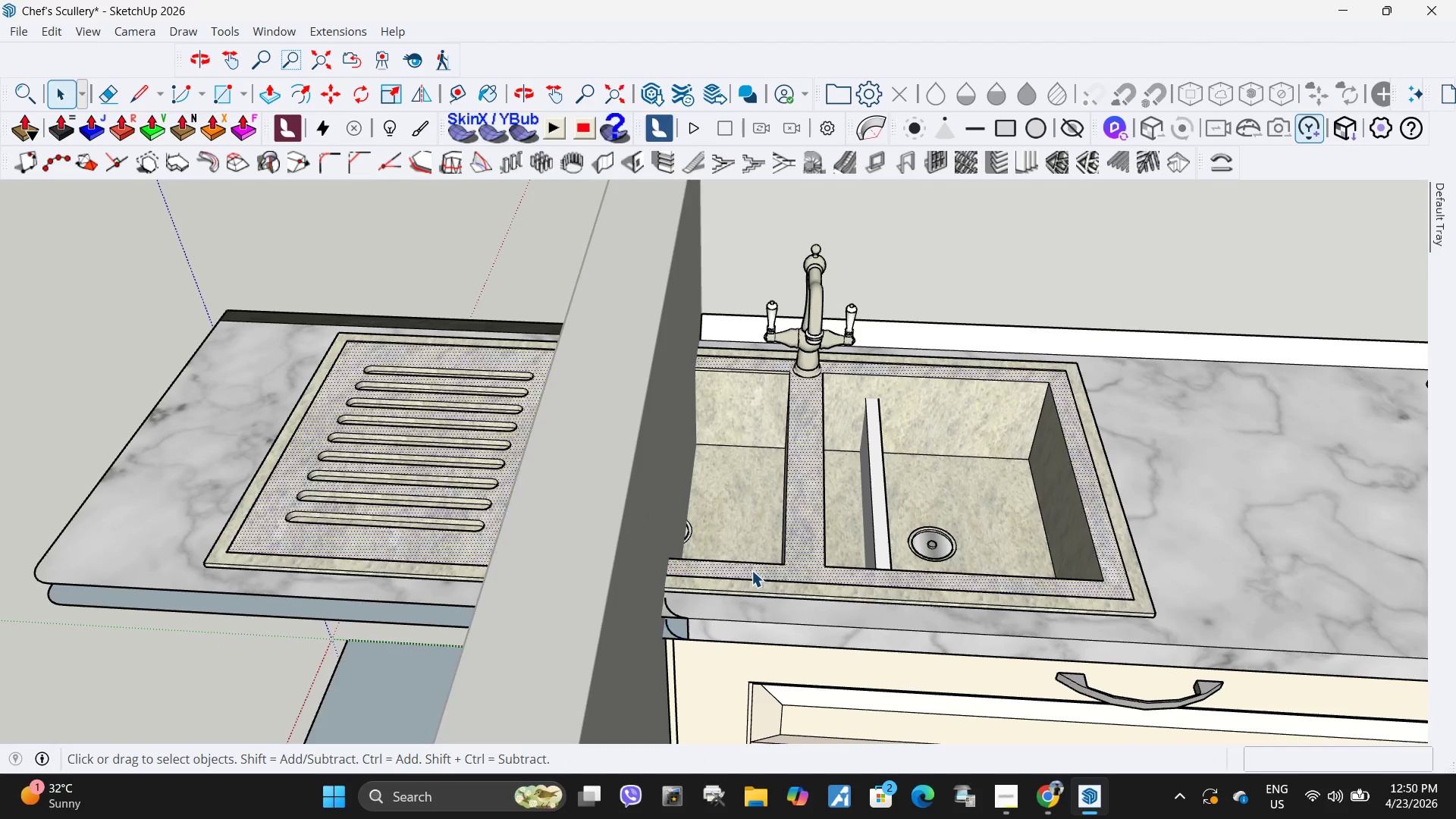 
scroll: coordinate [700, 545], scroll_direction: down, amount: 8.0
 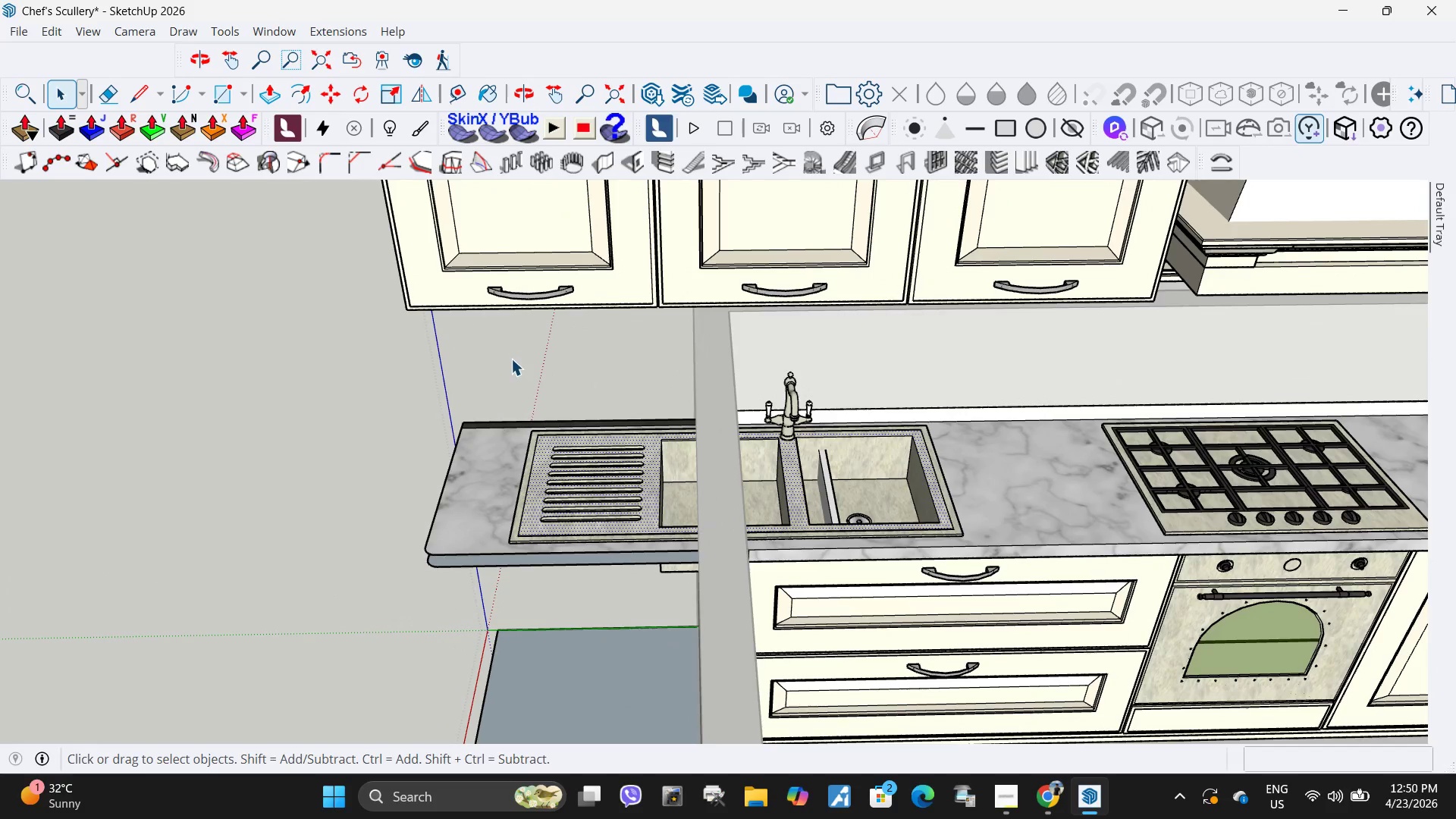 
left_click([780, 431])
 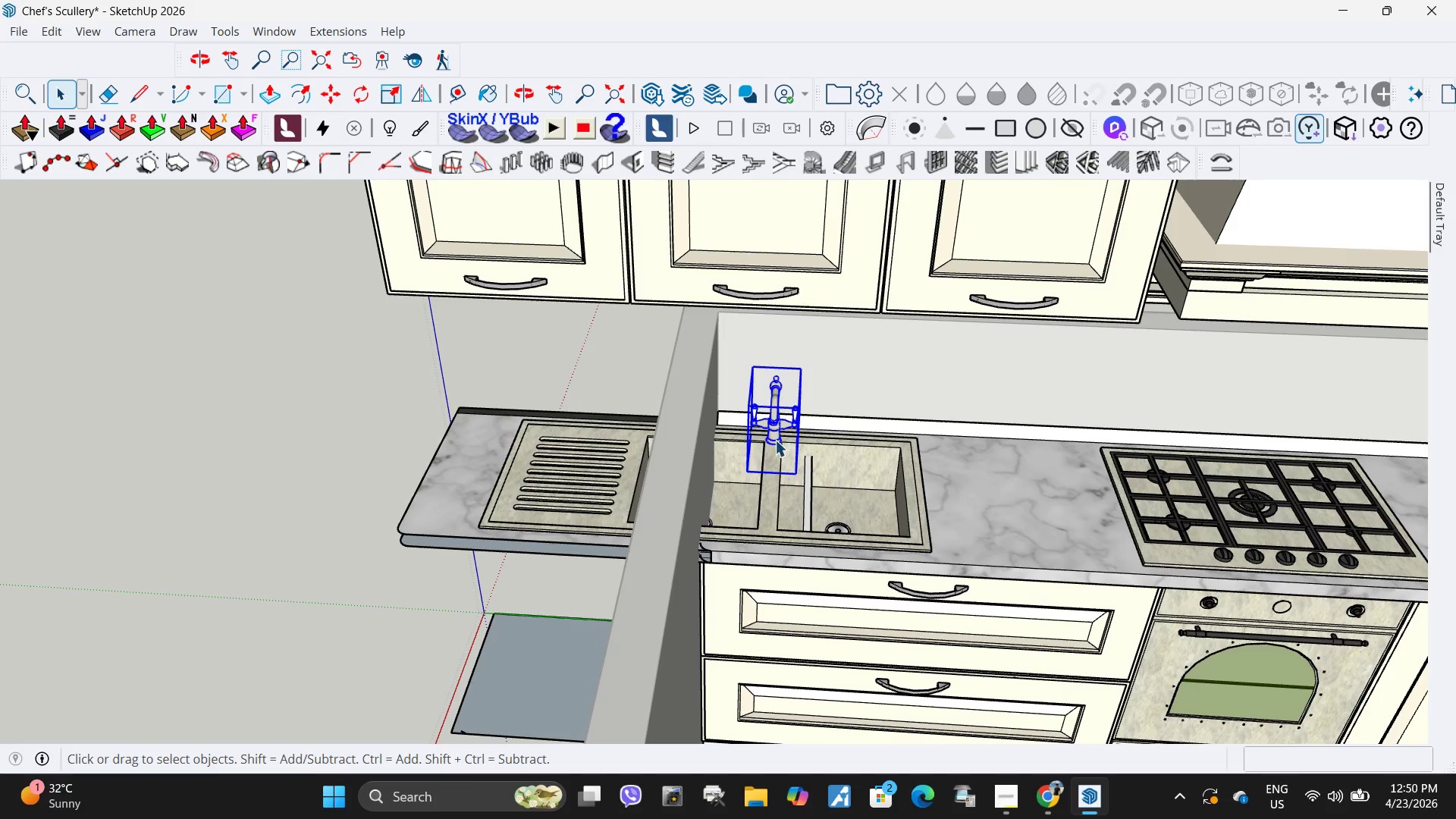 
key(M)
 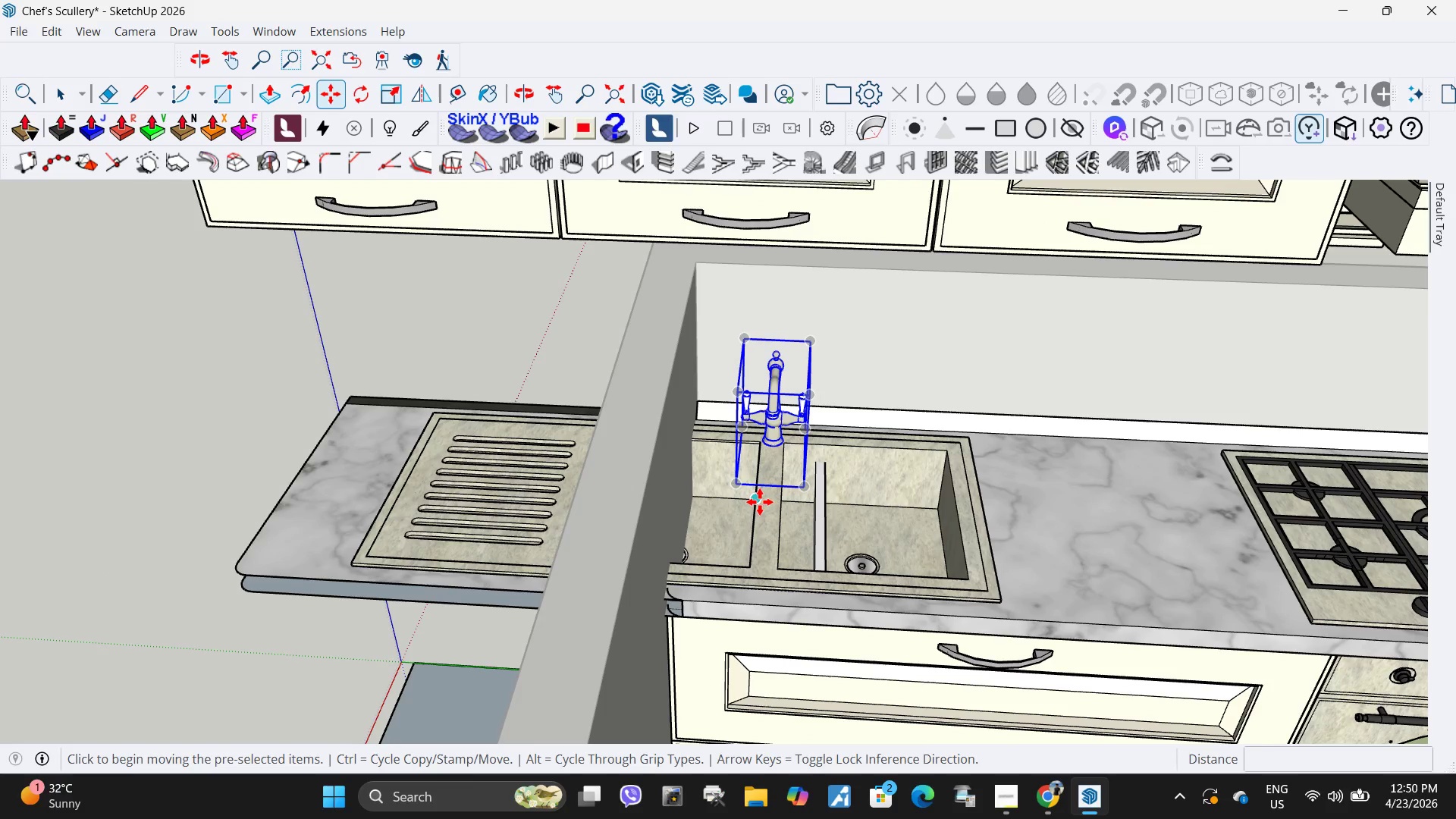 
scroll: coordinate [775, 440], scroll_direction: up, amount: 3.0
 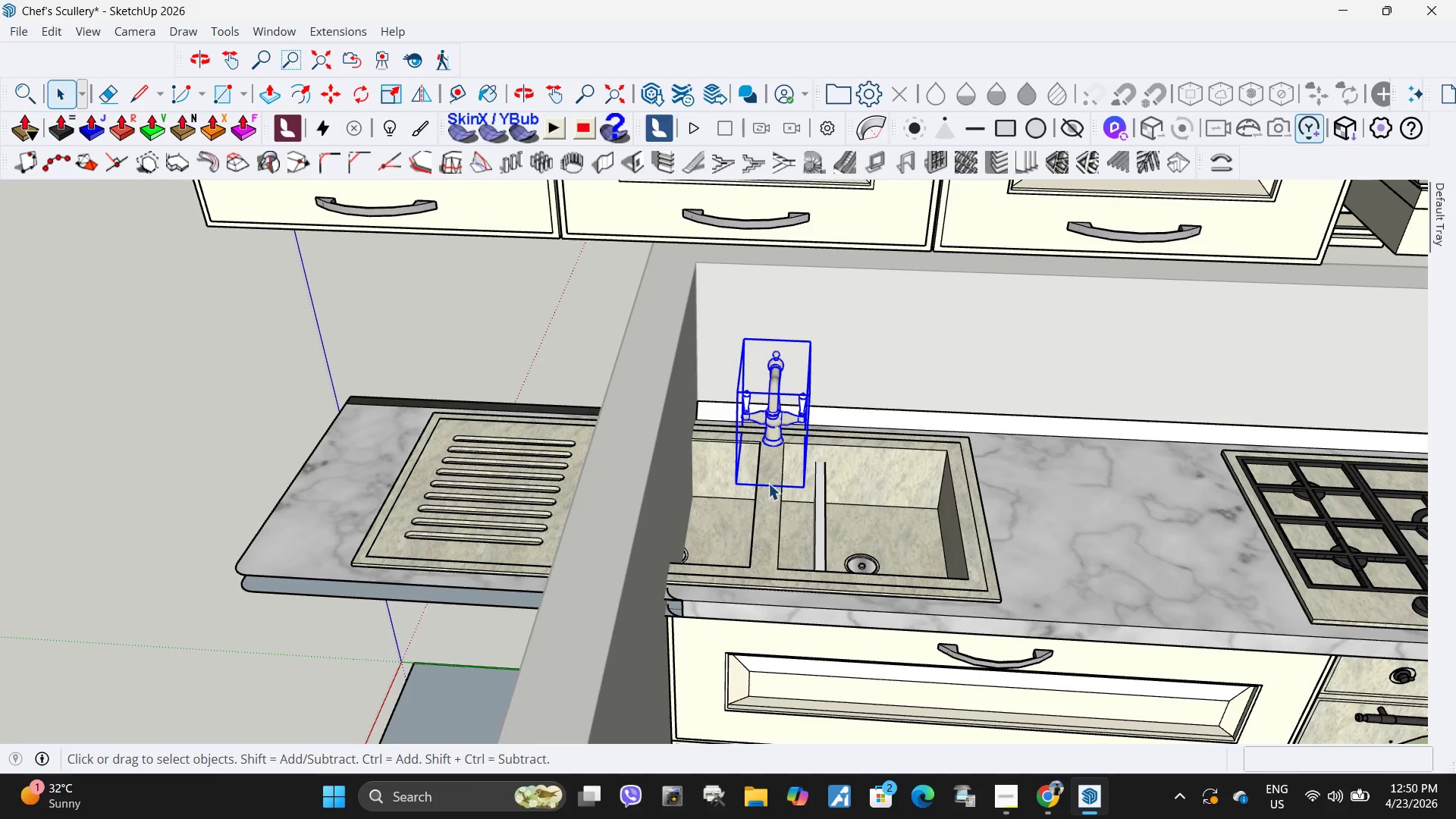 
left_click([761, 502])
 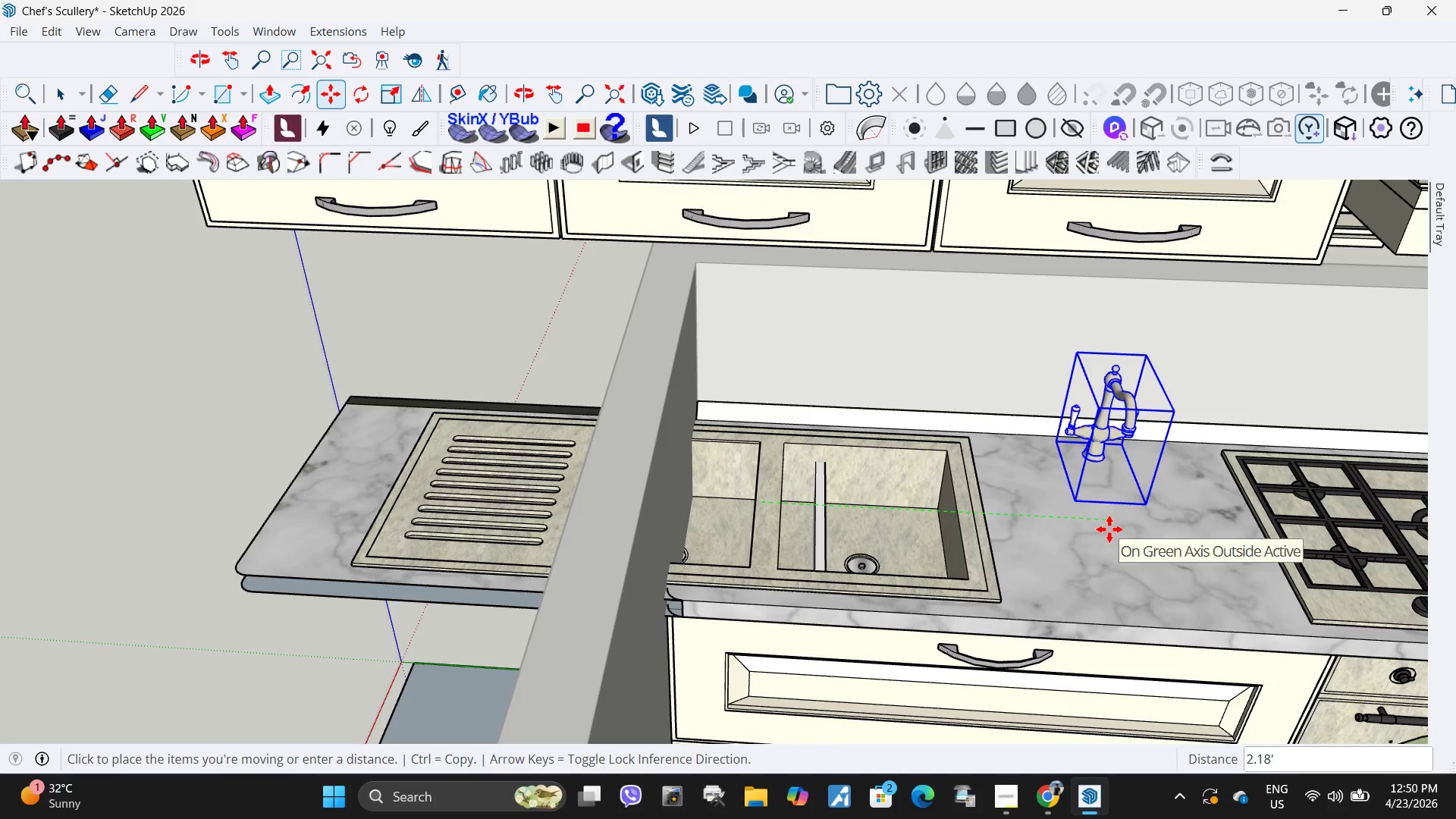 
key(Escape)
 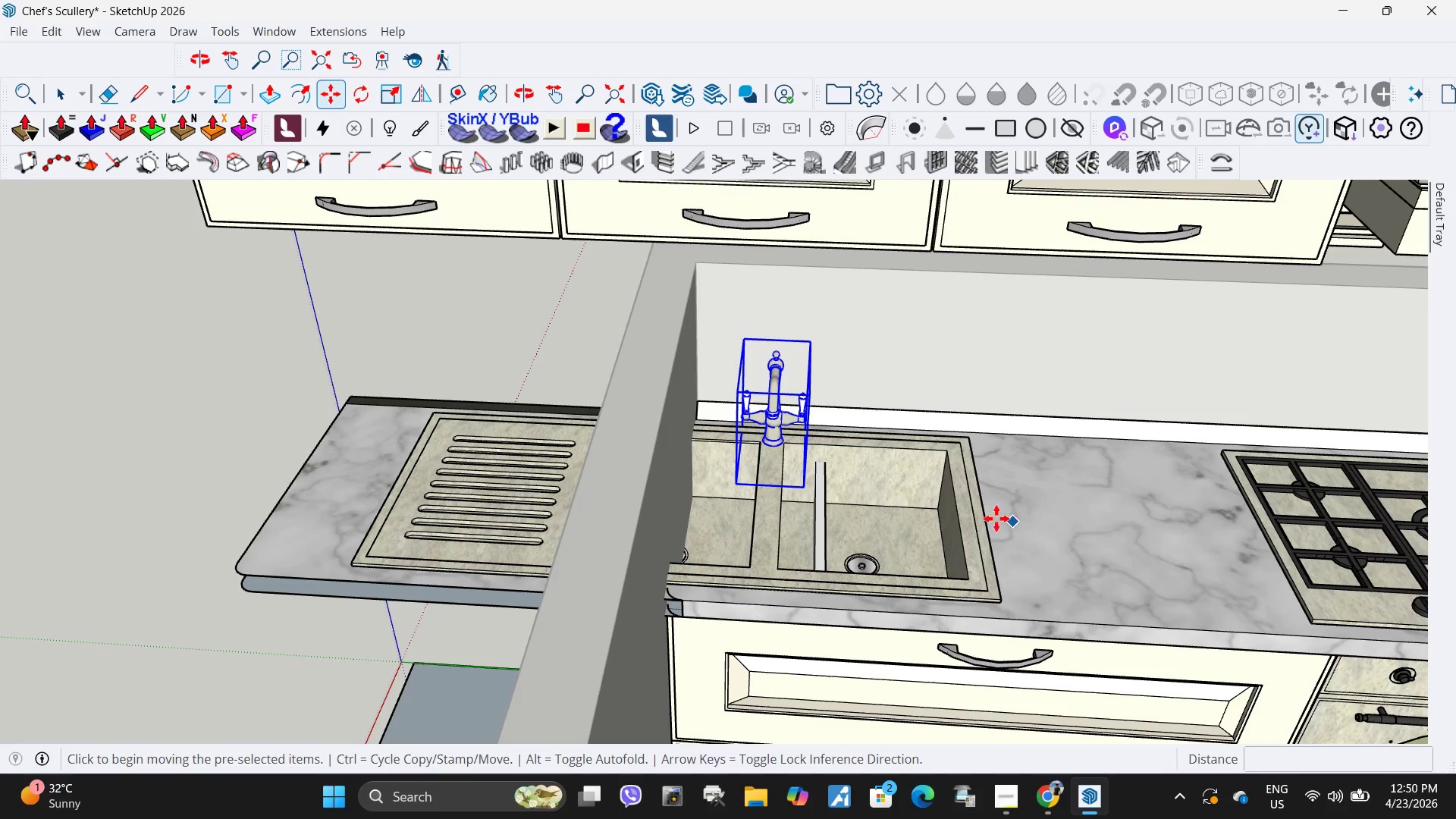 
key(Space)
 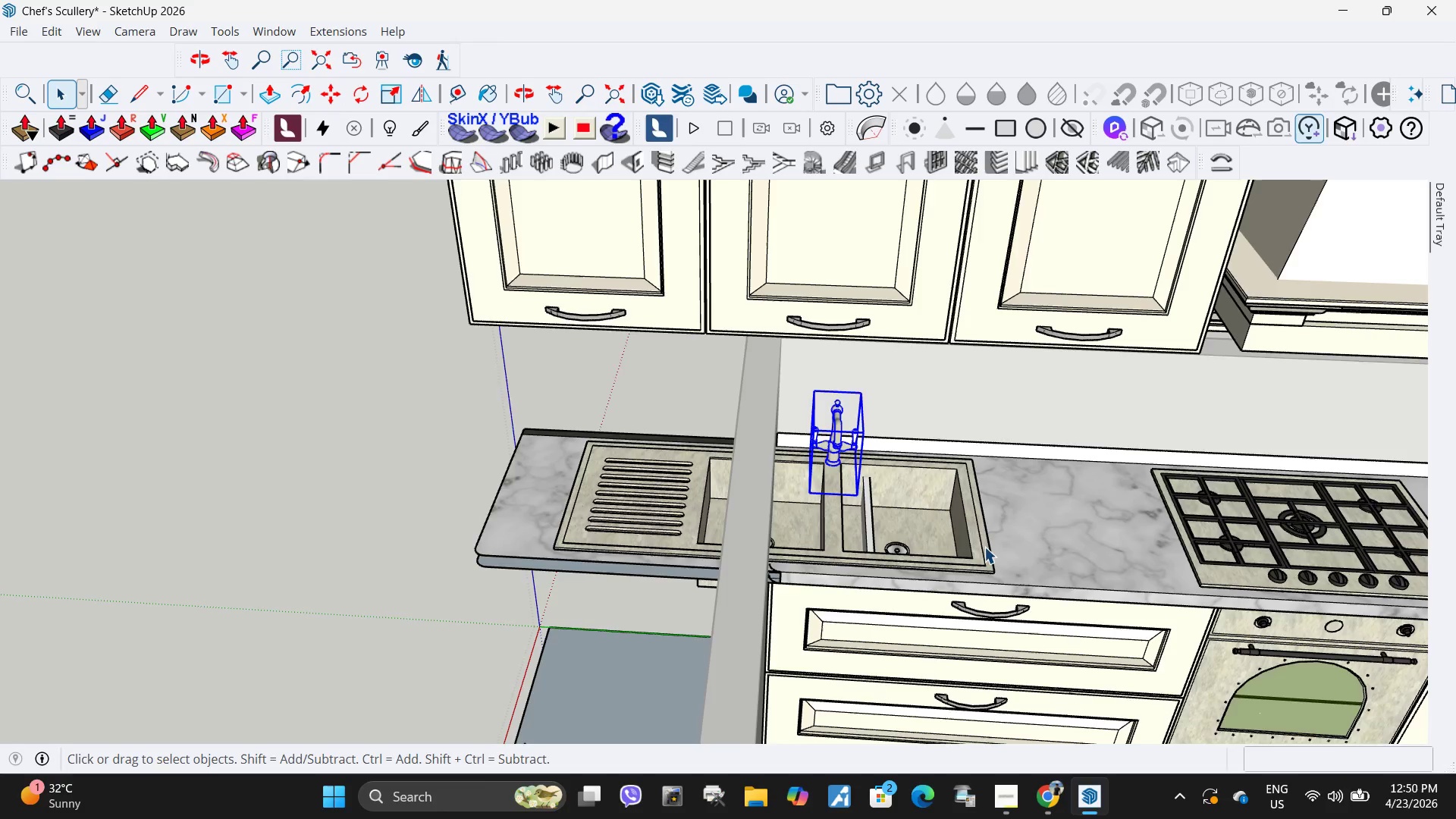 
scroll: coordinate [579, 463], scroll_direction: down, amount: 9.0
 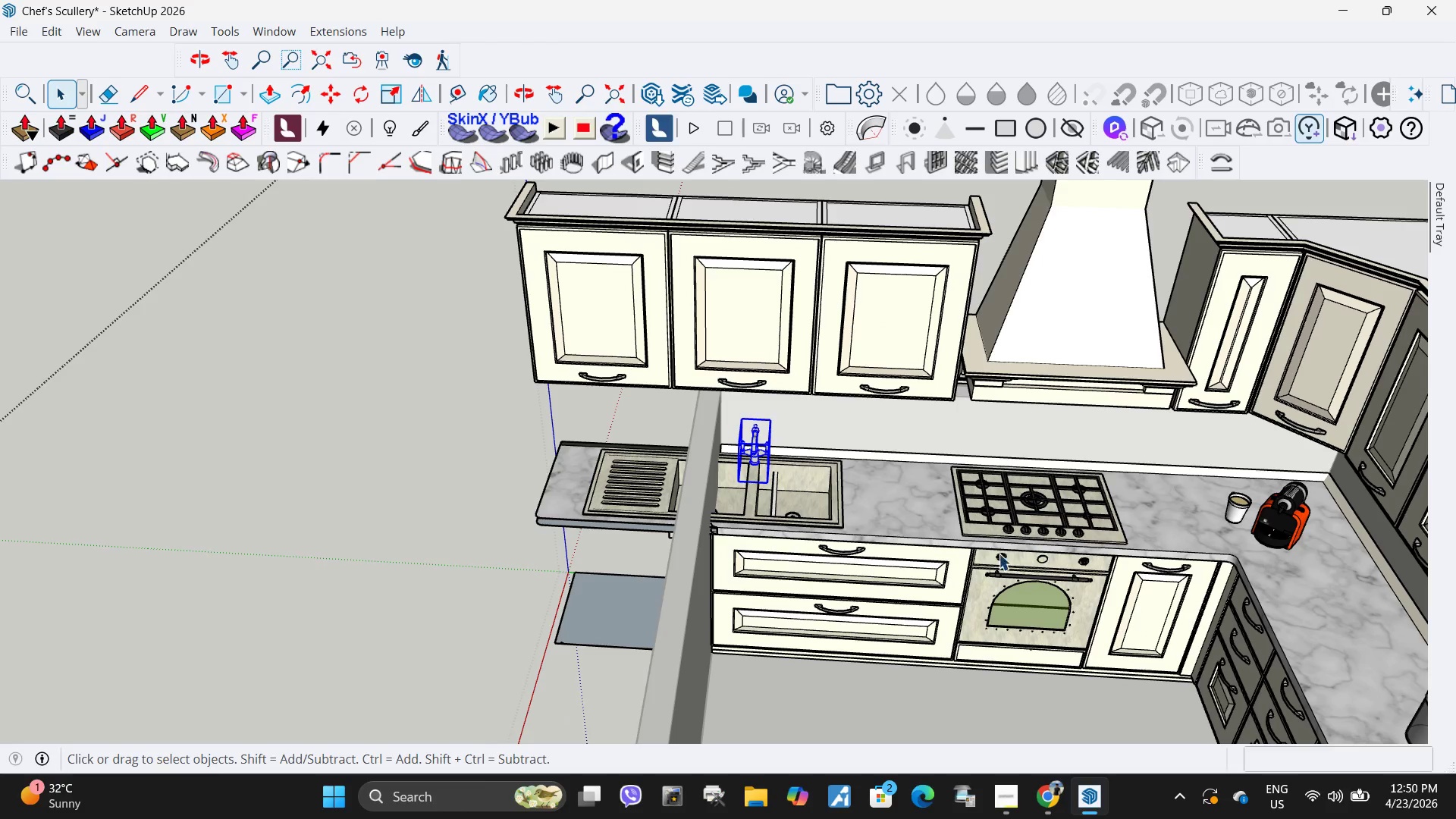 
hold_key(key=ControlLeft, duration=0.62)
left_click([824, 514])
 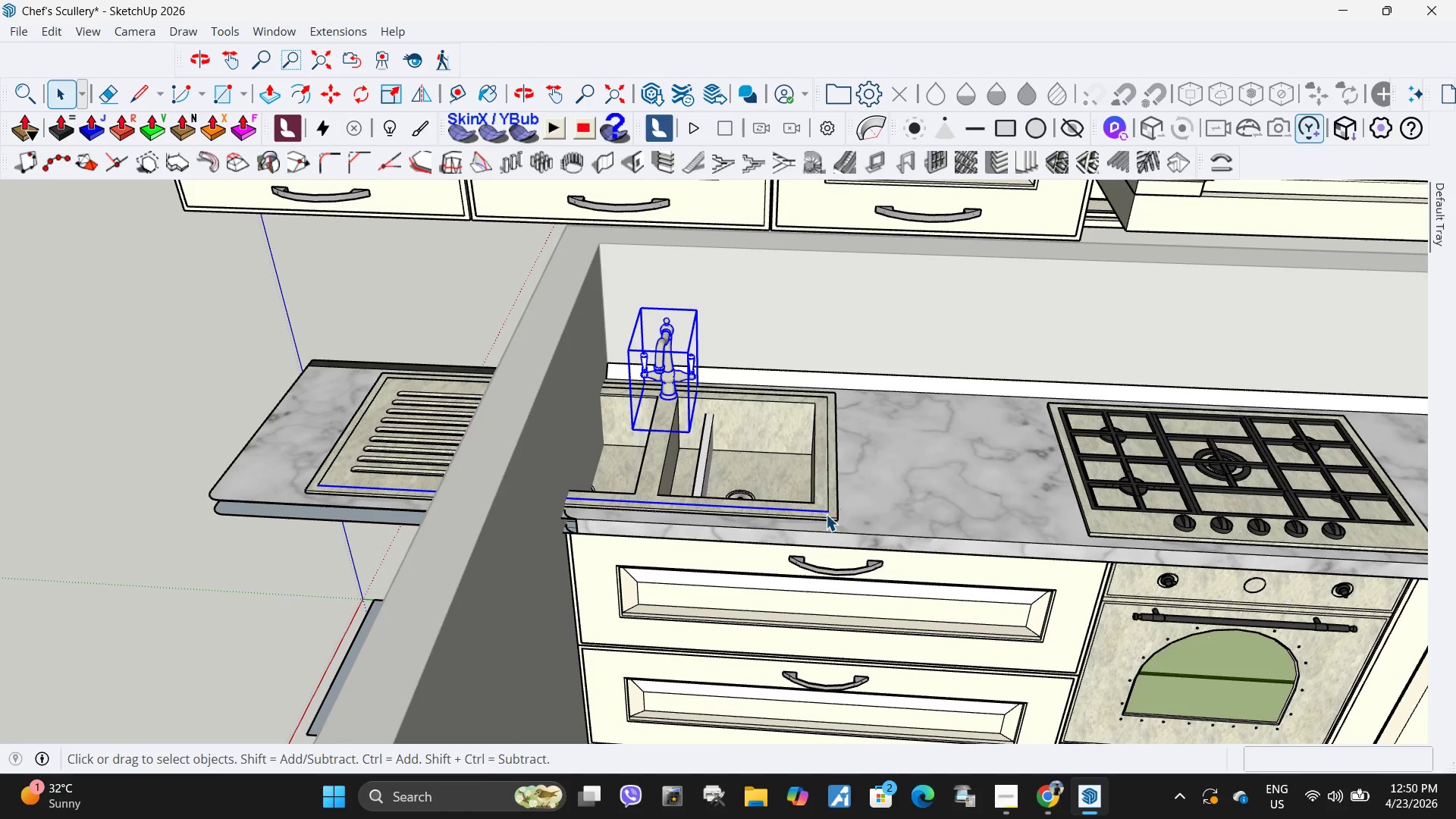 
scroll: coordinate [838, 510], scroll_direction: up, amount: 7.0
 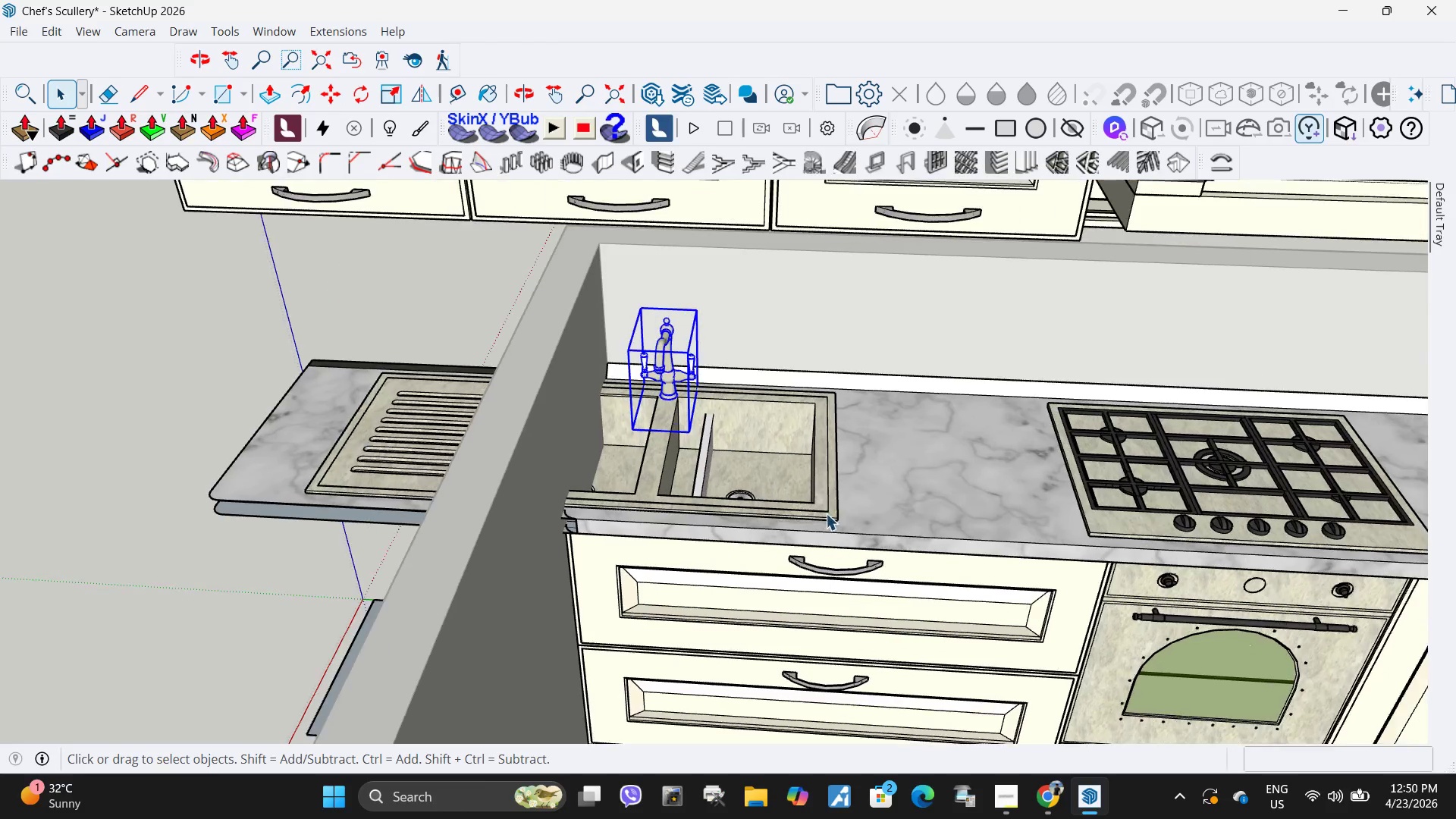 
scroll: coordinate [858, 497], scroll_direction: down, amount: 6.0
 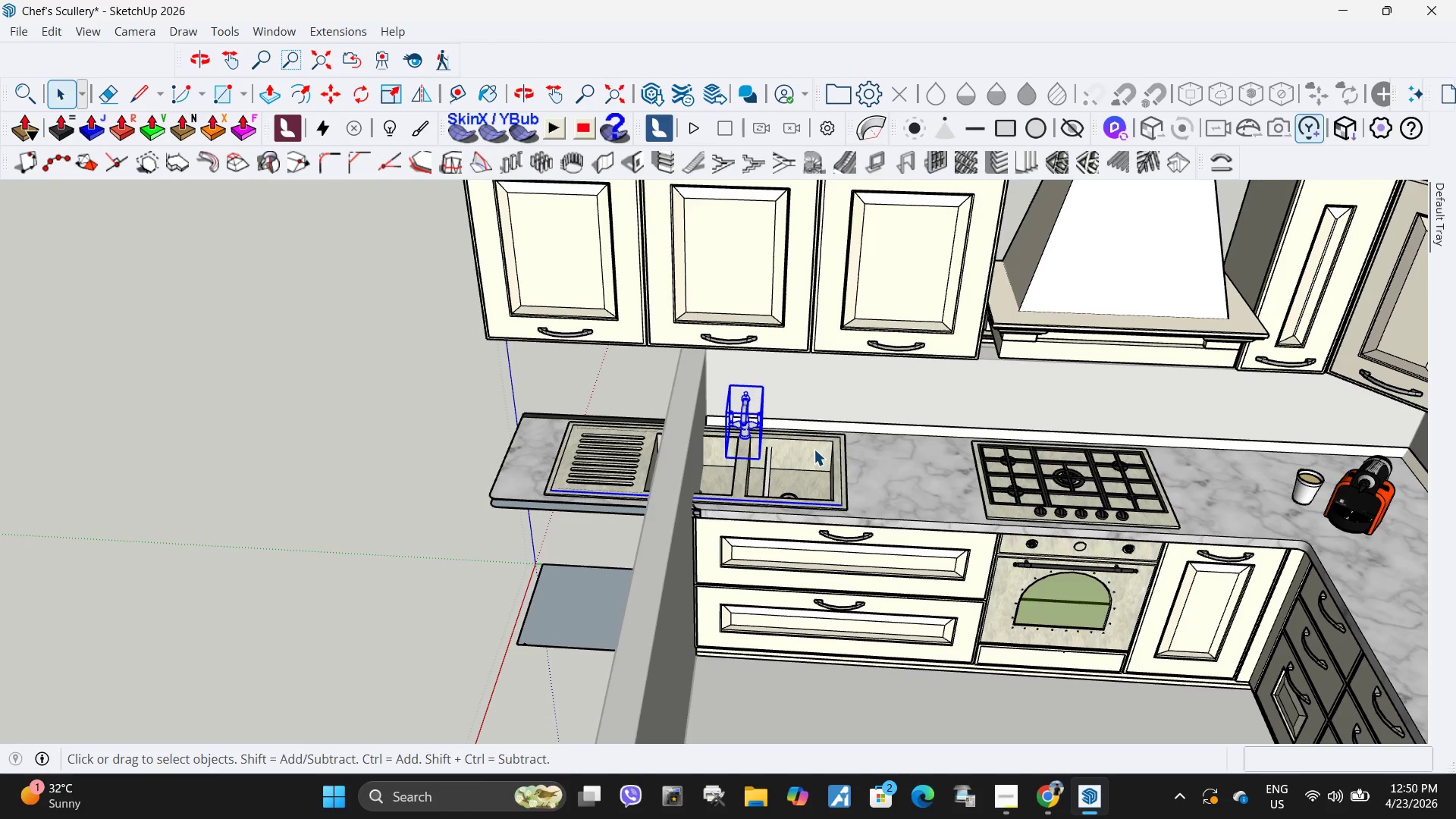 
scroll: coordinate [727, 441], scroll_direction: up, amount: 6.0
 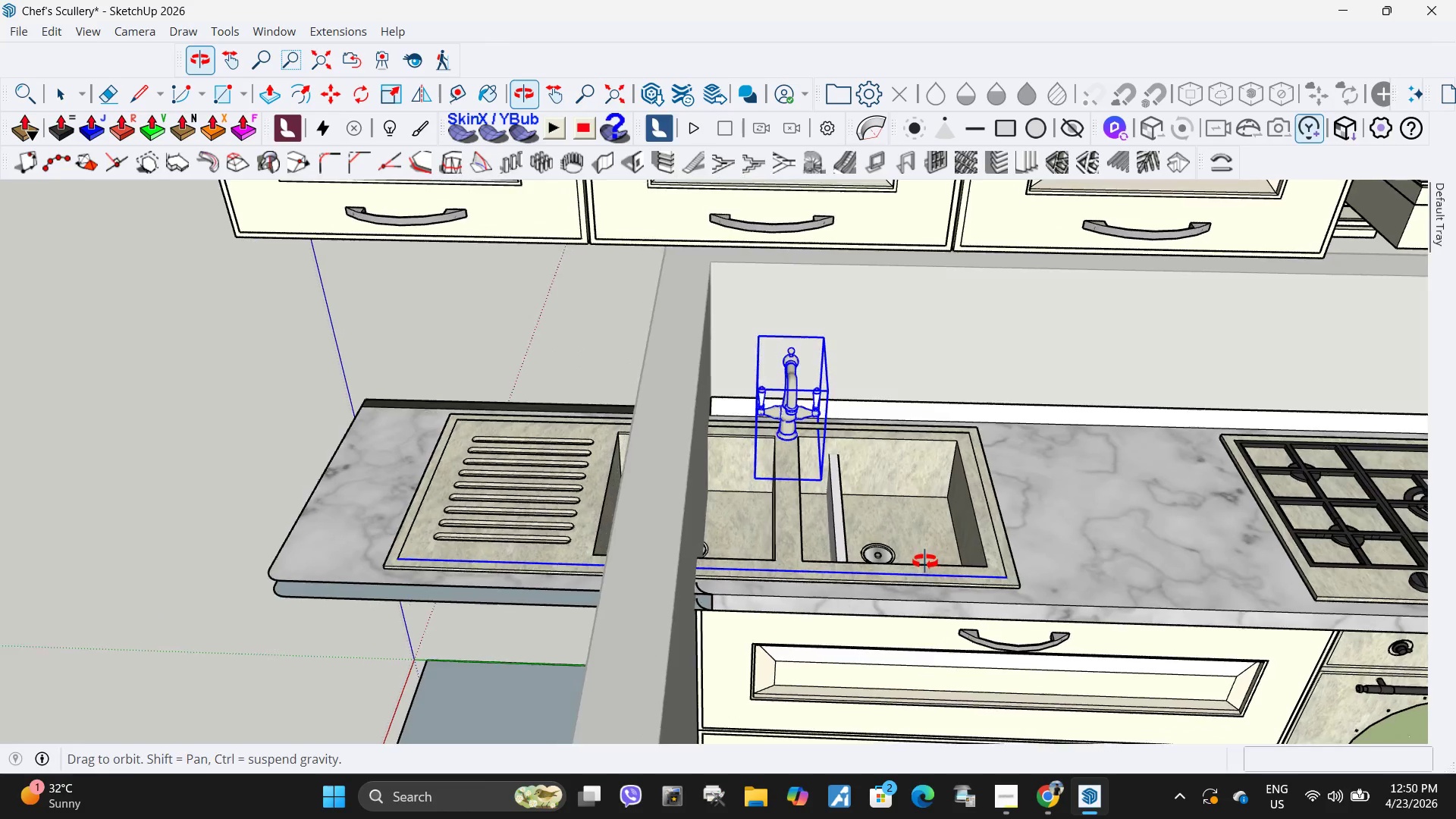 
key(Escape)
 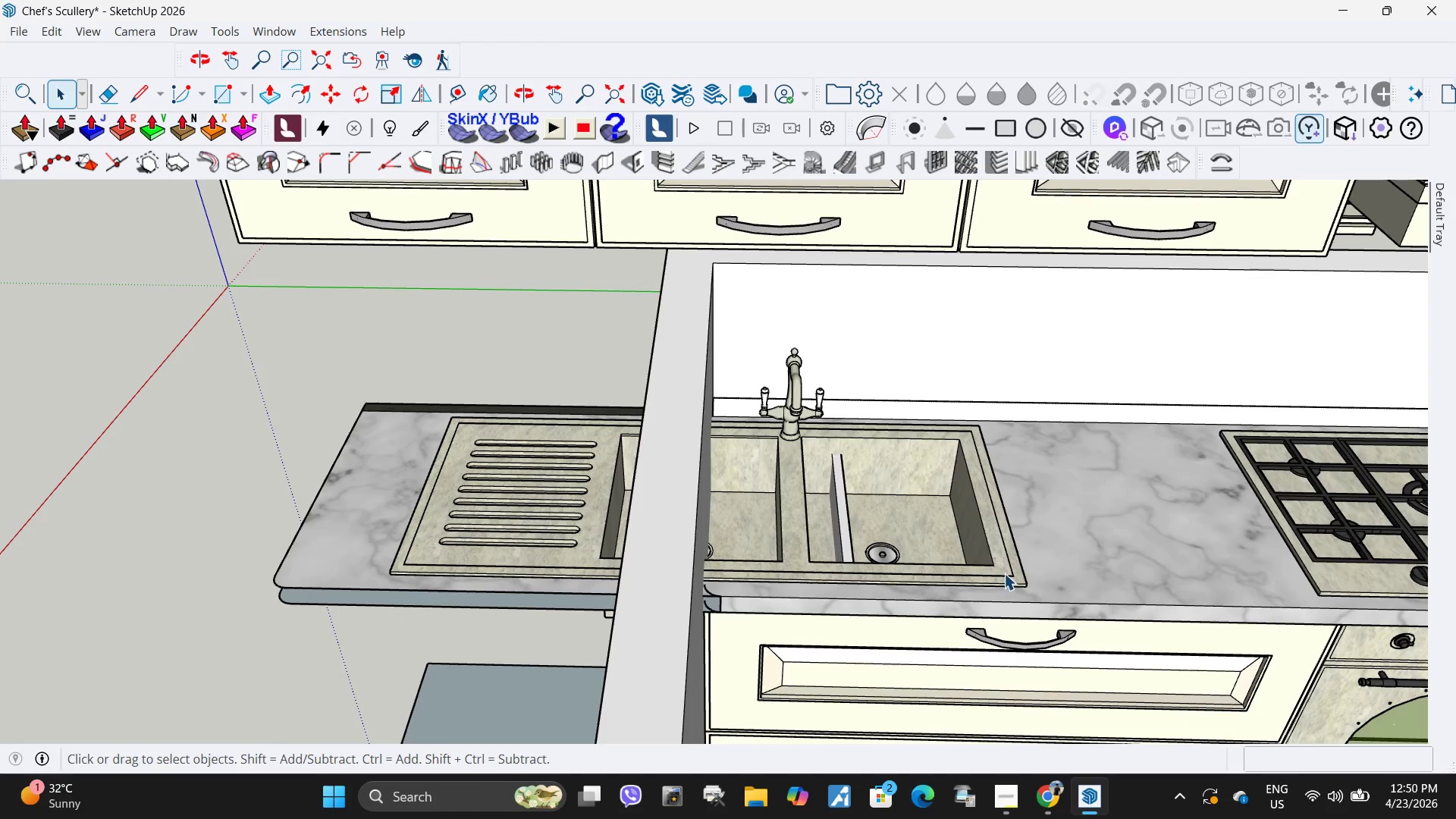 
left_click([1005, 573])
 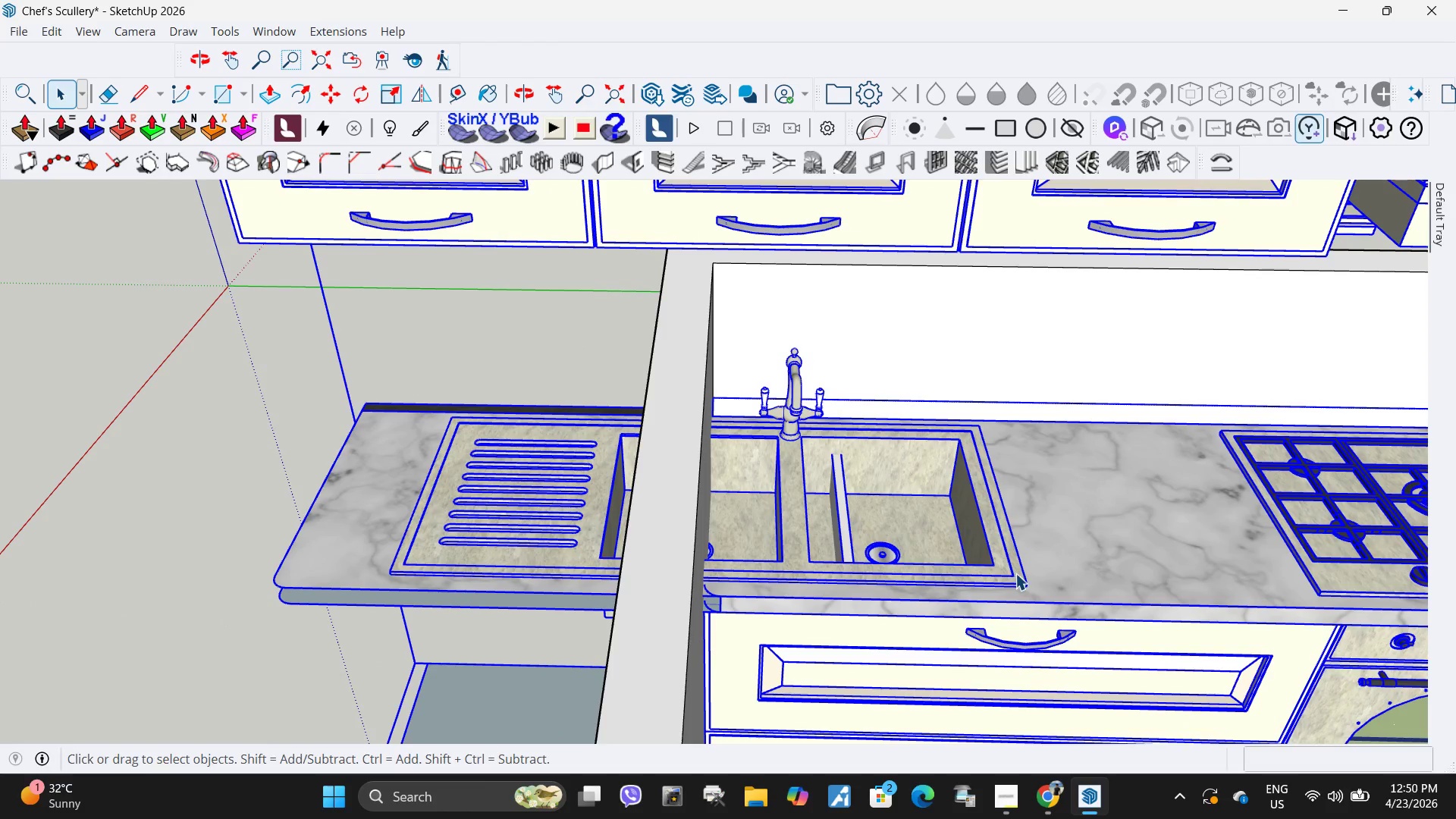 
double_click([1000, 574])
 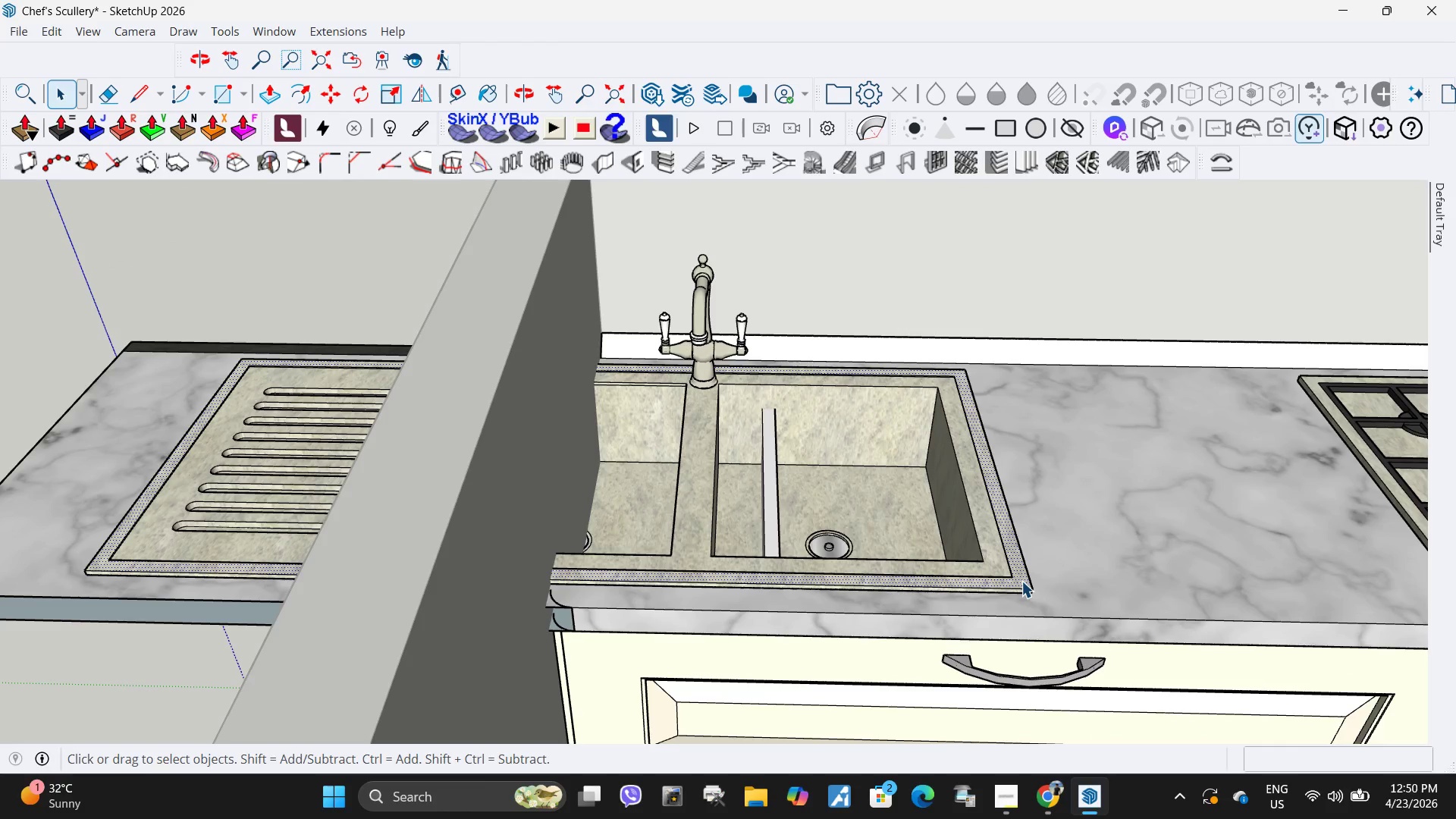 
scroll: coordinate [1015, 574], scroll_direction: up, amount: 4.0
 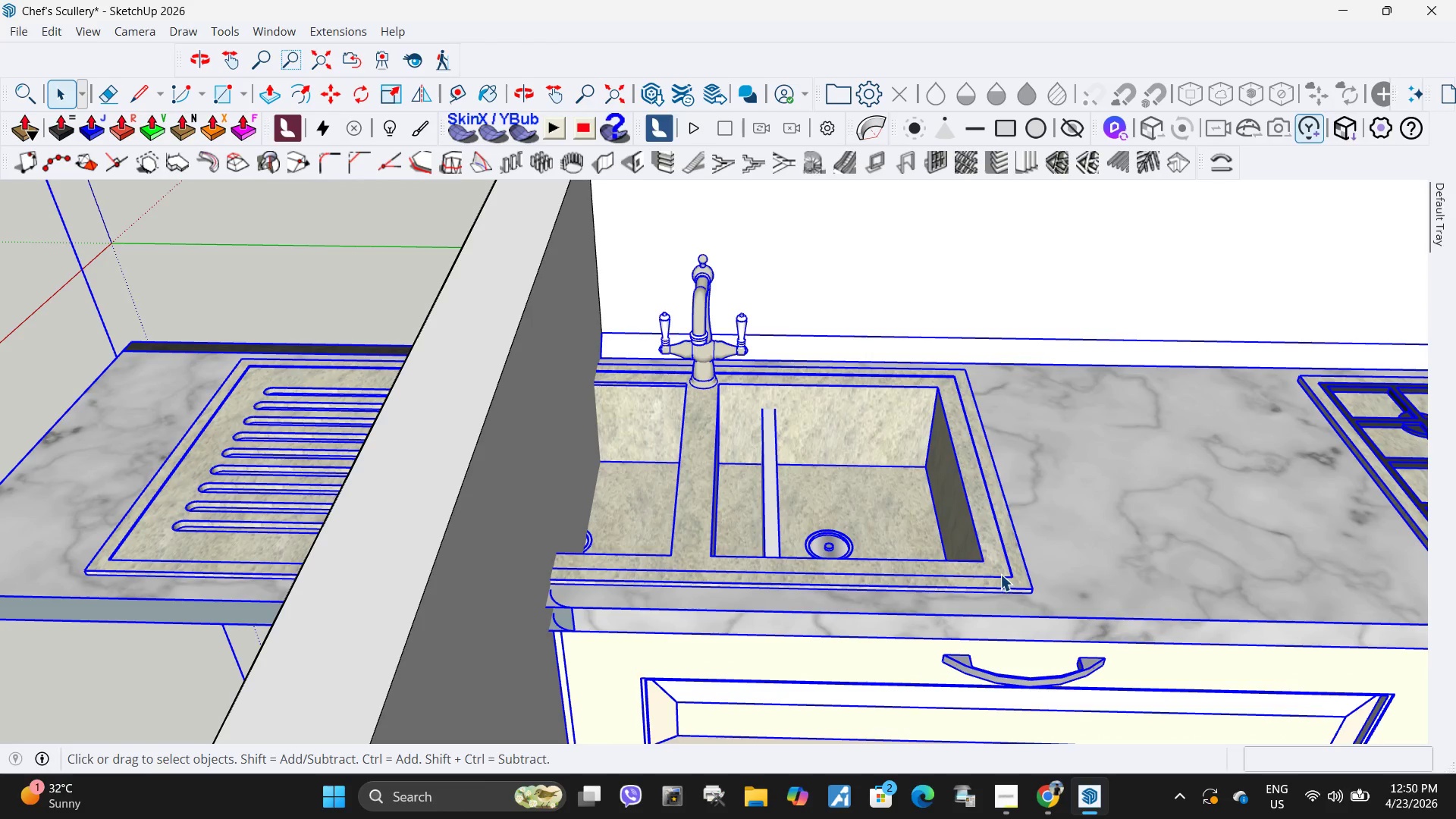 
scroll: coordinate [974, 576], scroll_direction: down, amount: 5.0
 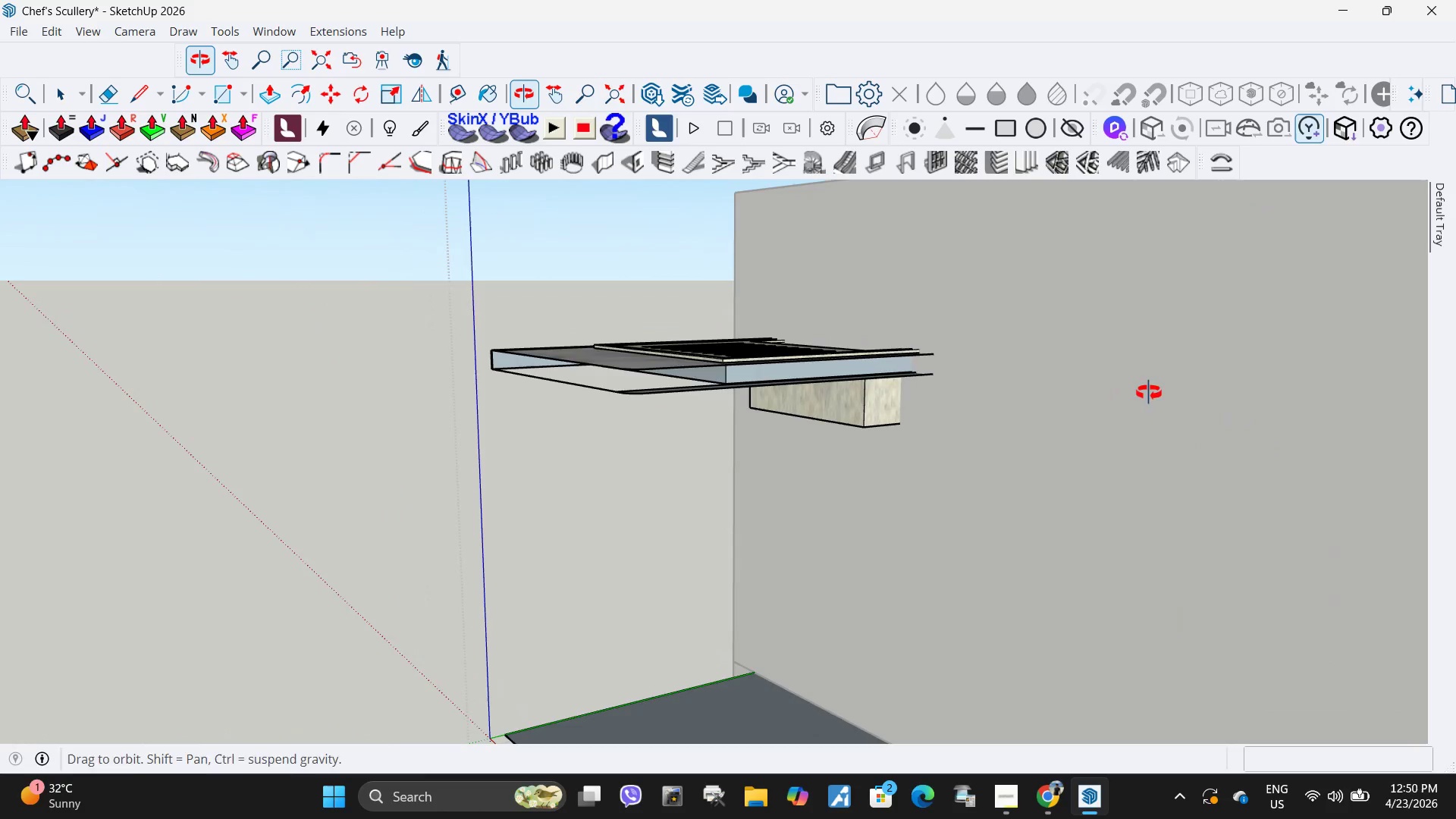 
scroll: coordinate [617, 463], scroll_direction: up, amount: 7.0
 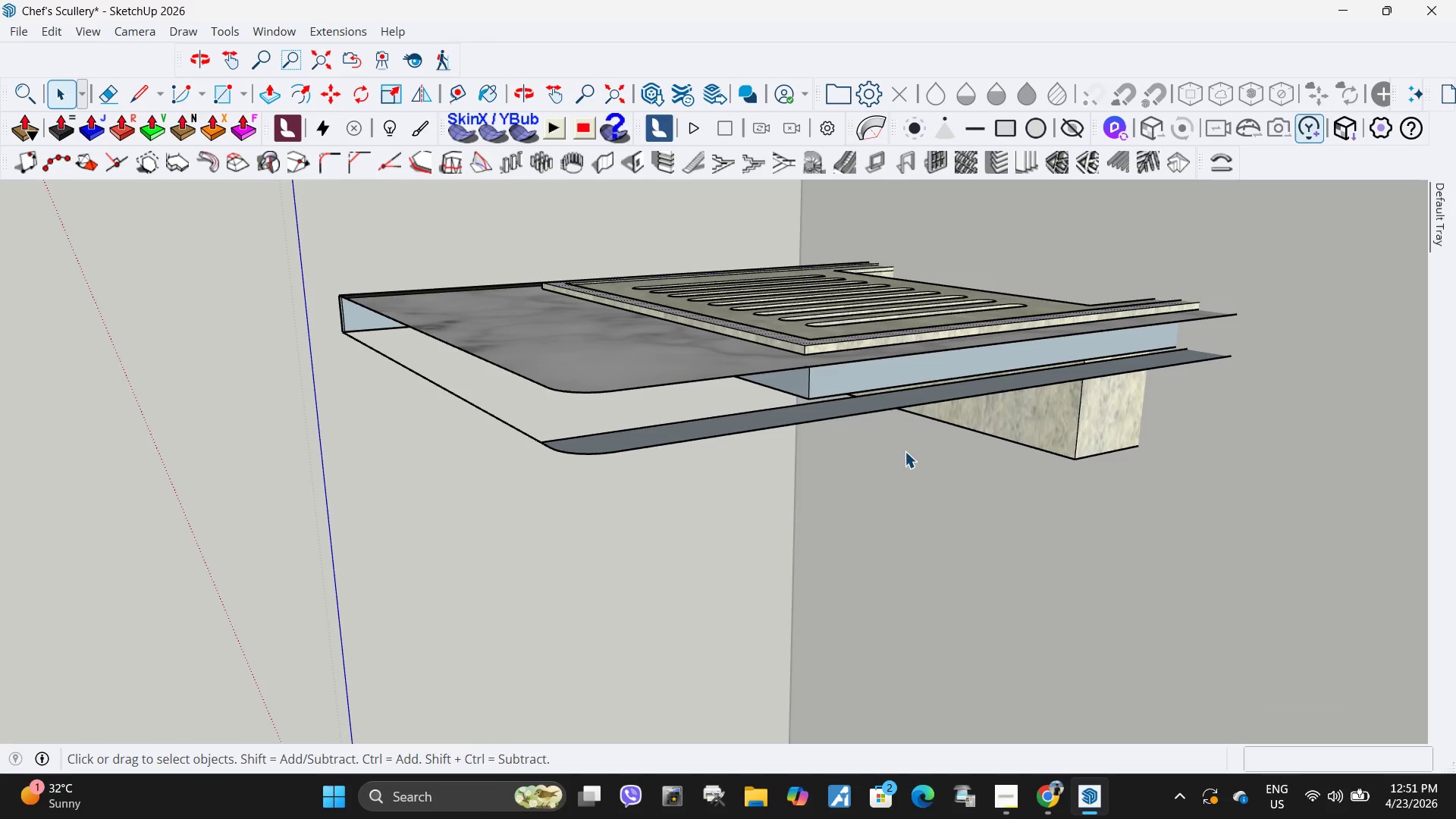 
scroll: coordinate [827, 503], scroll_direction: down, amount: 8.0
 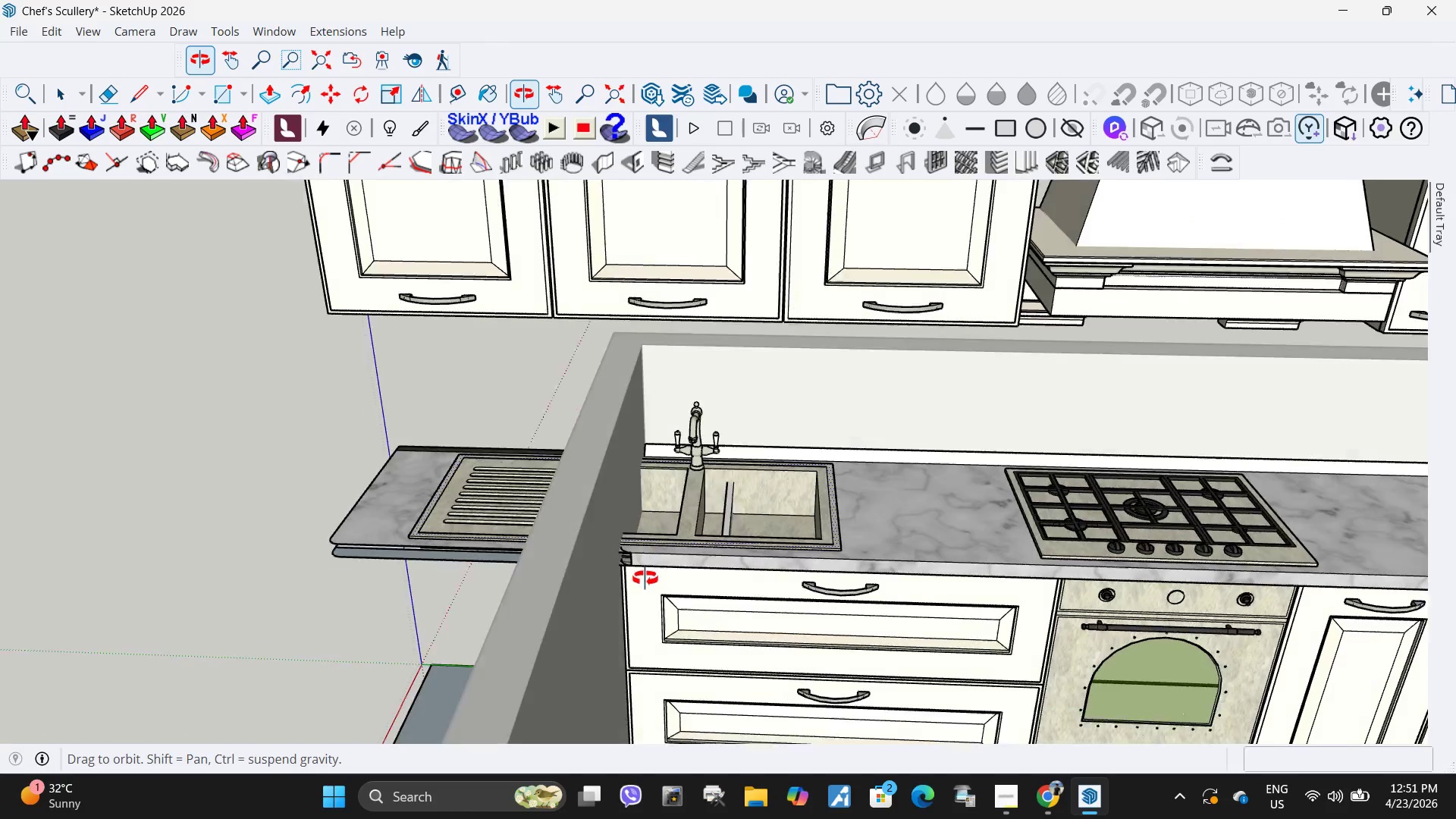 
key(Escape)
 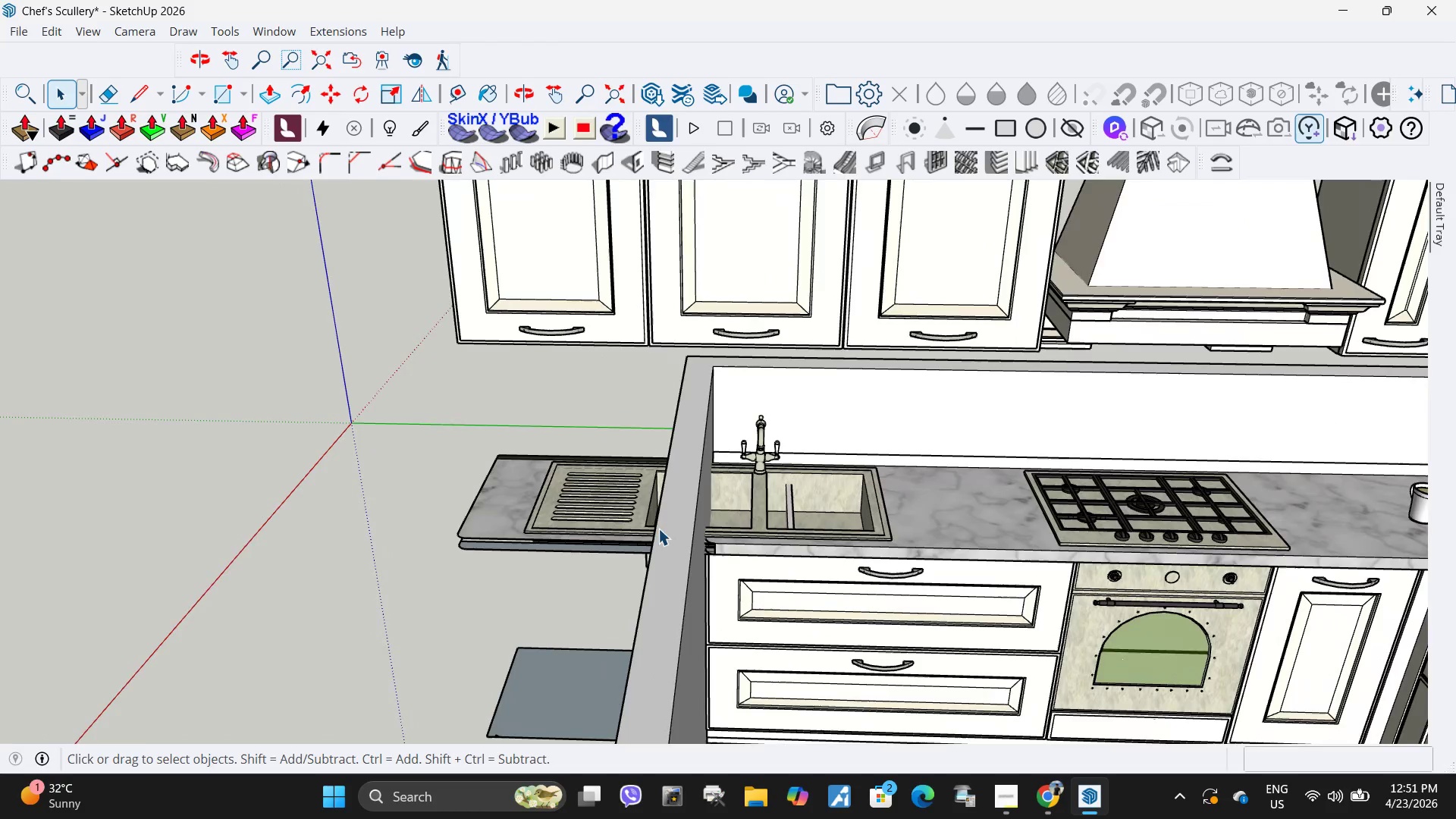 
scroll: coordinate [632, 516], scroll_direction: down, amount: 3.0
 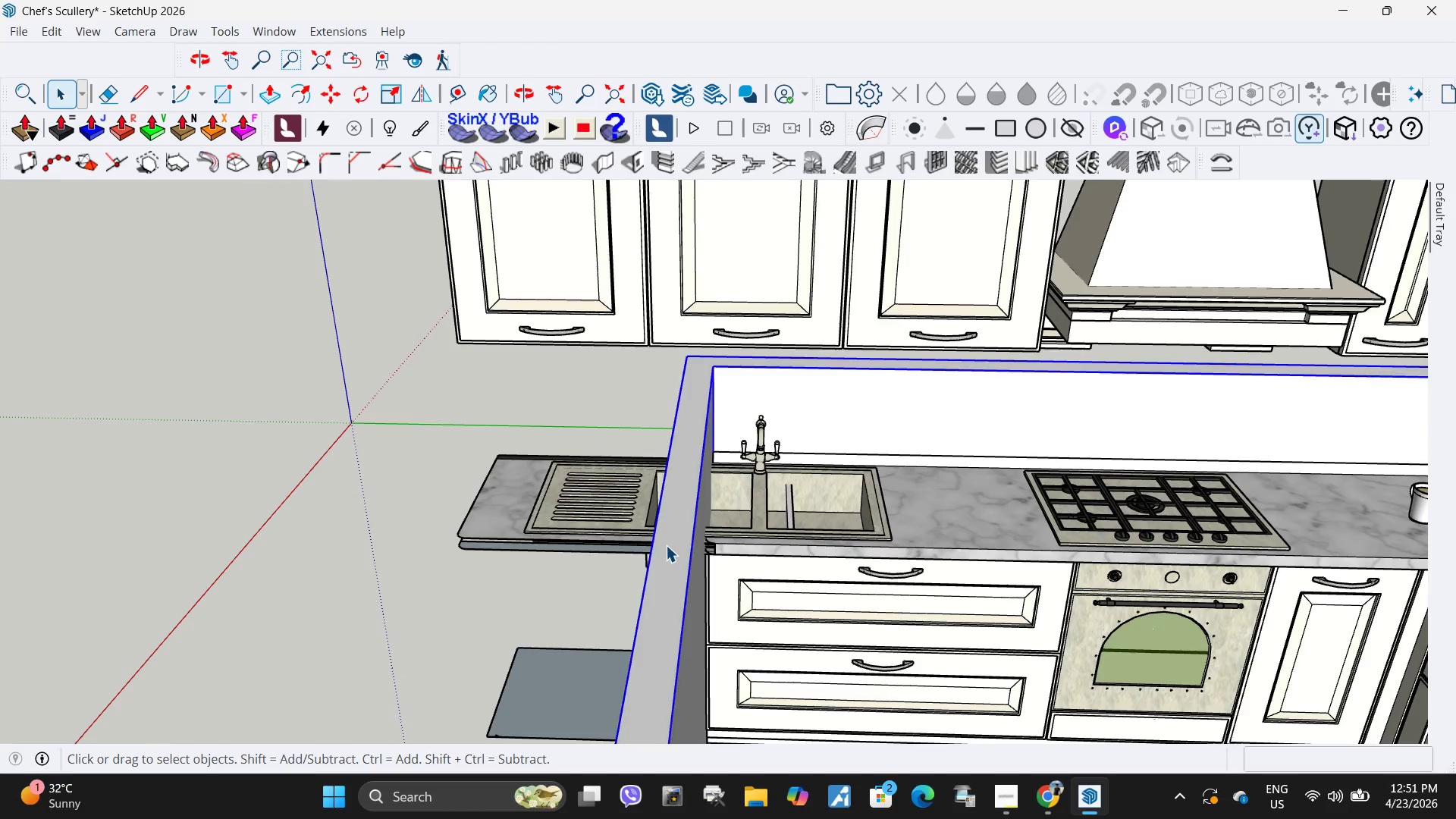 
double_click([666, 545])
 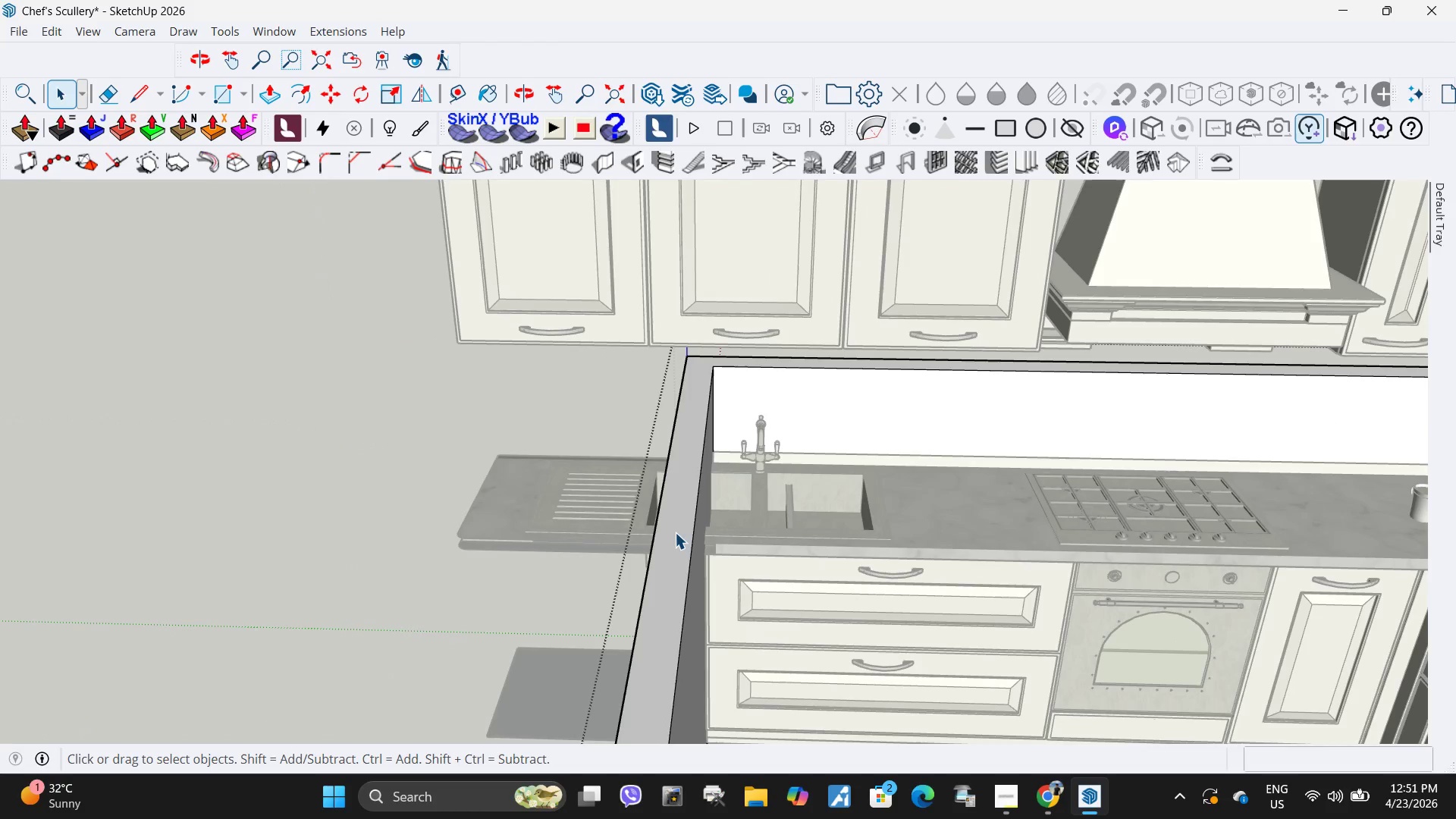 
triple_click([675, 529])
 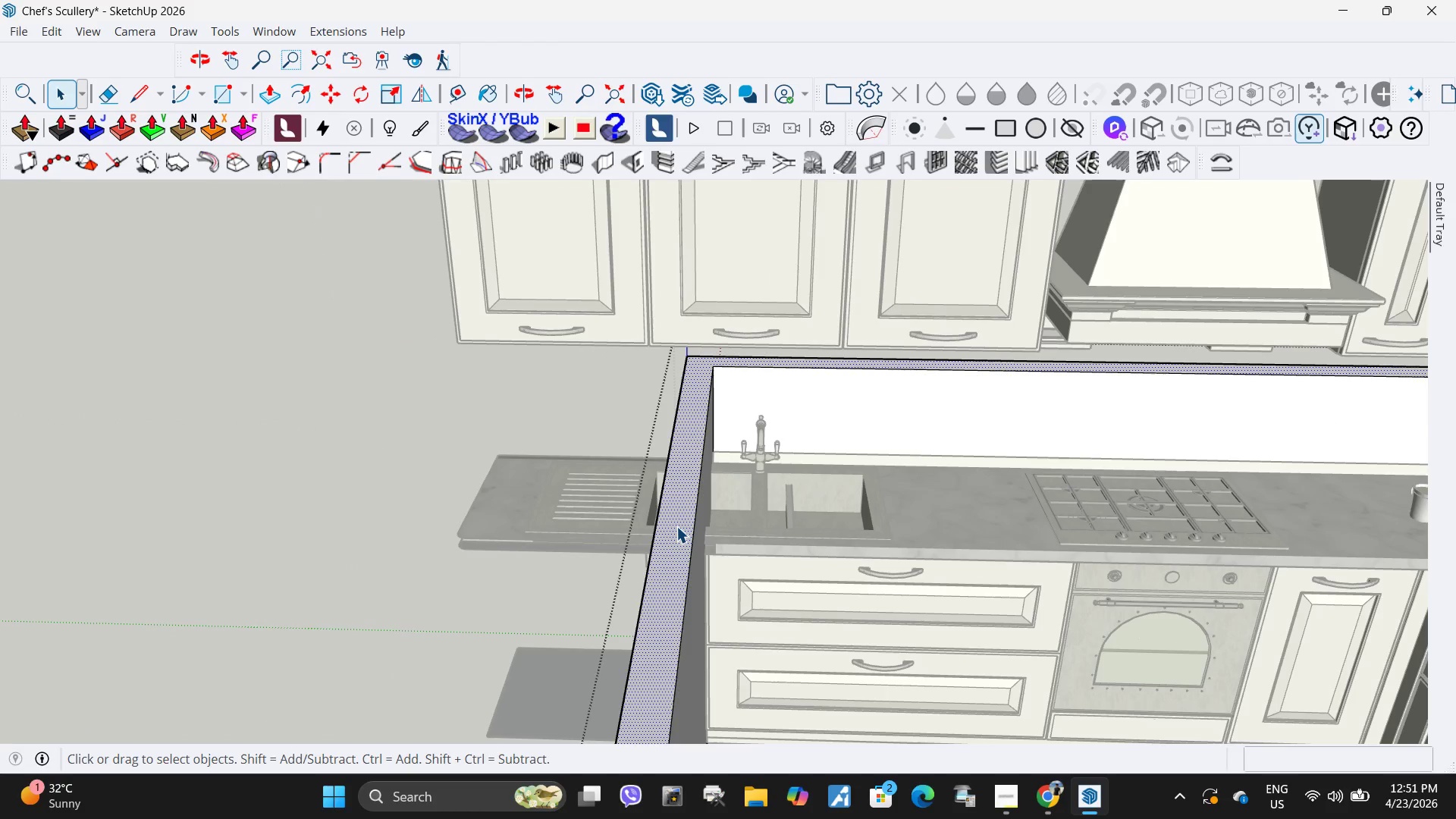 
key(P)
 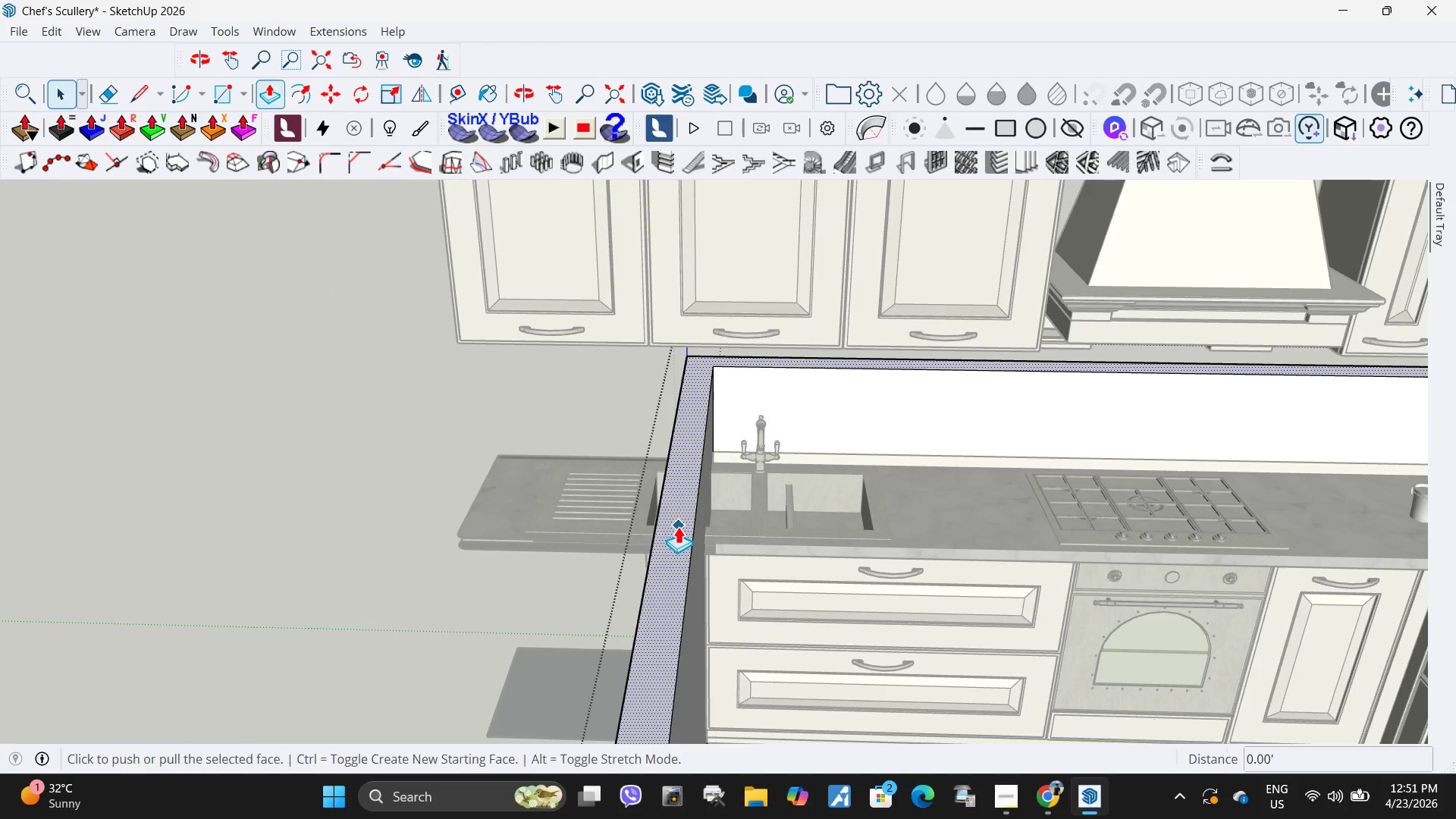 
left_click([678, 526])
 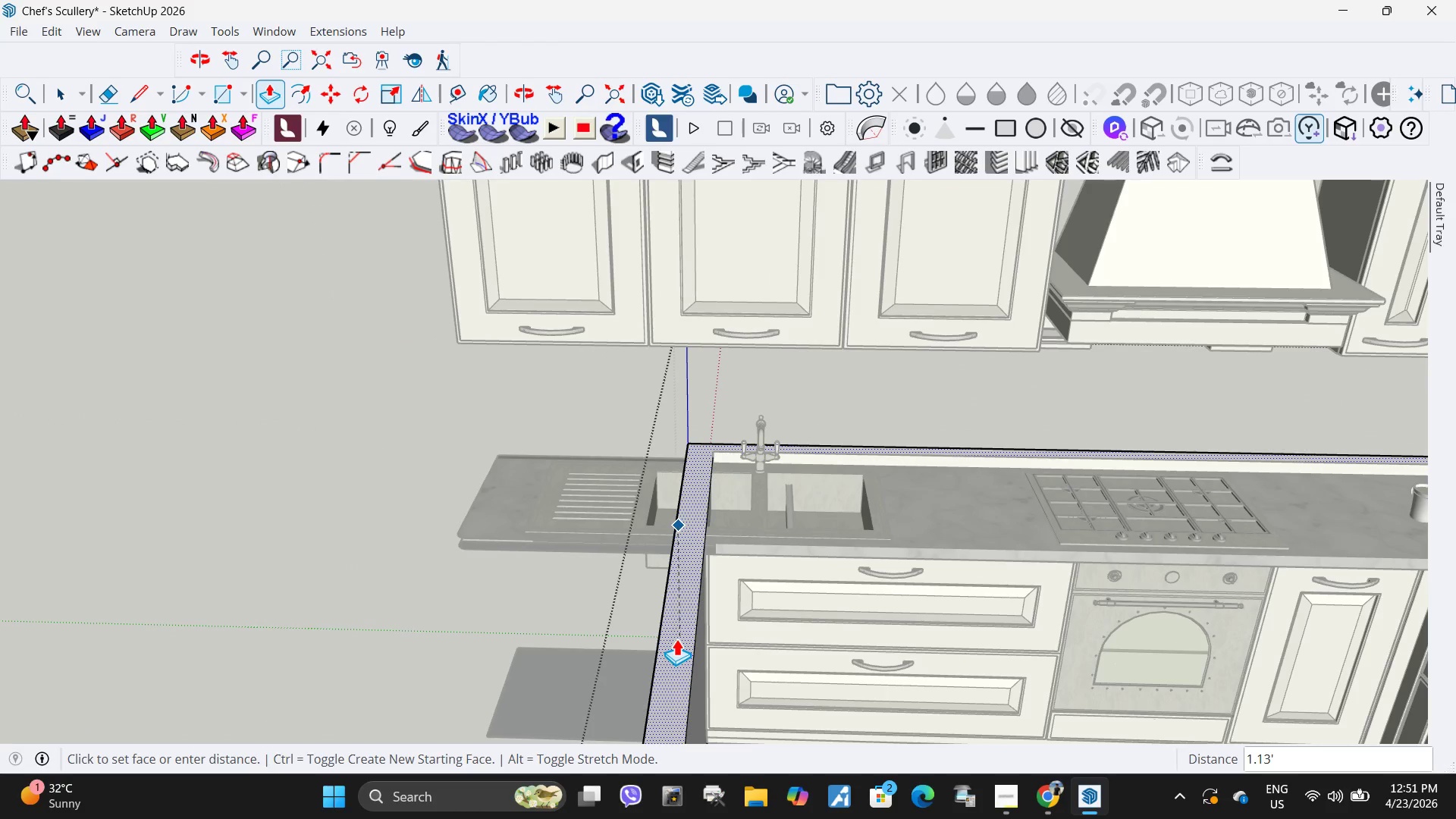 
key(Numpad2)
 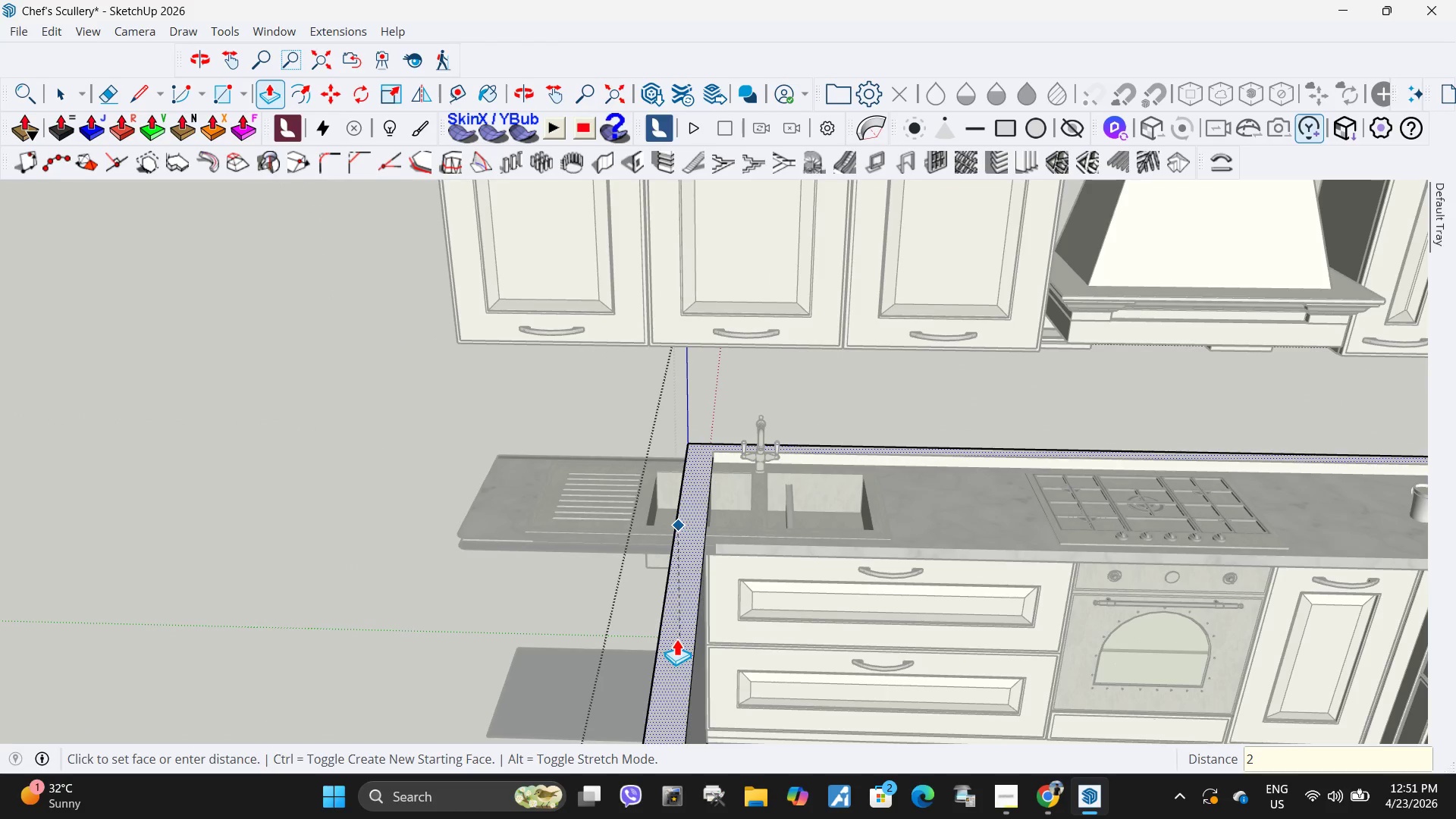 
key(NumpadEnter)
 